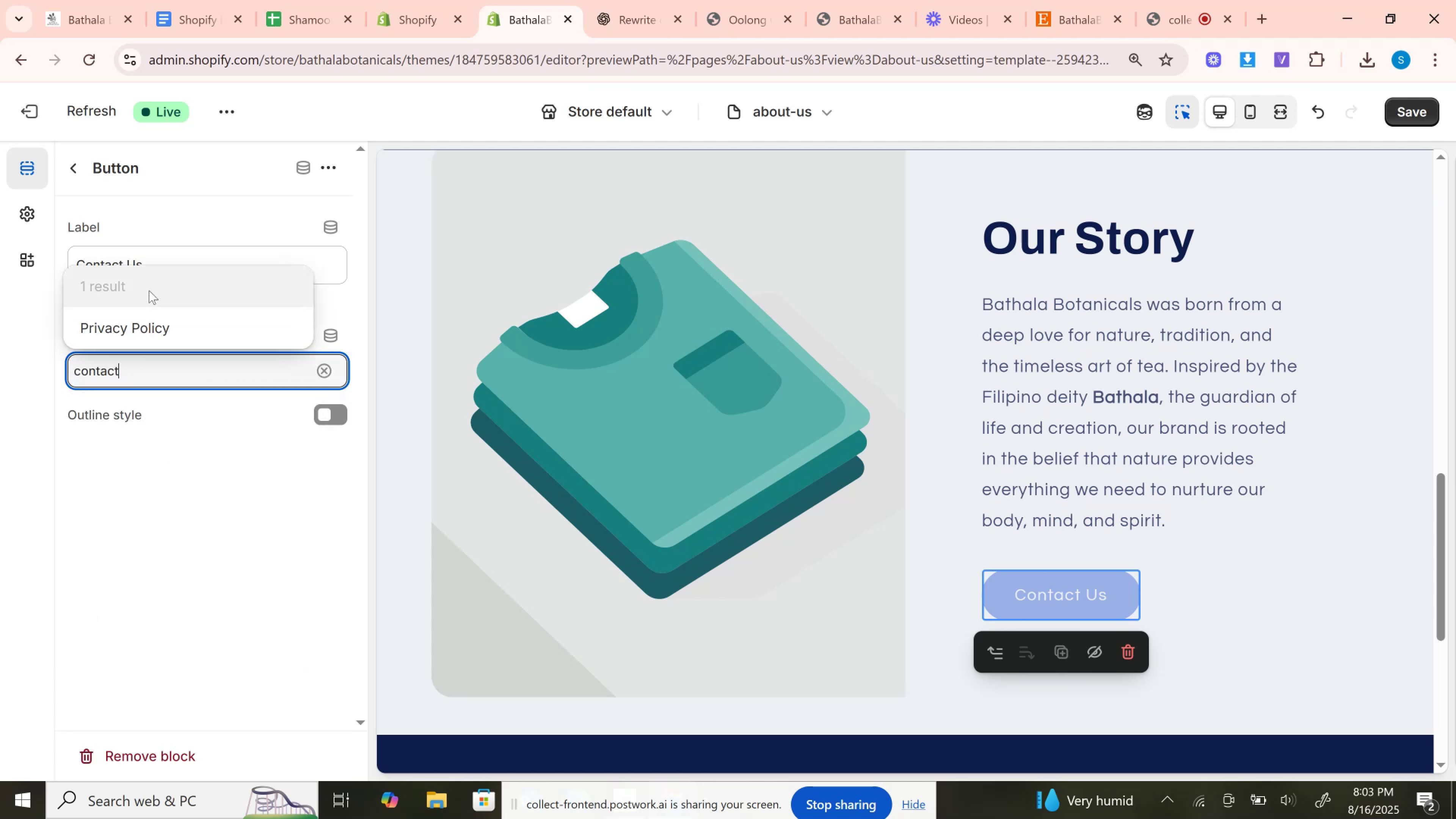 
type( us)
 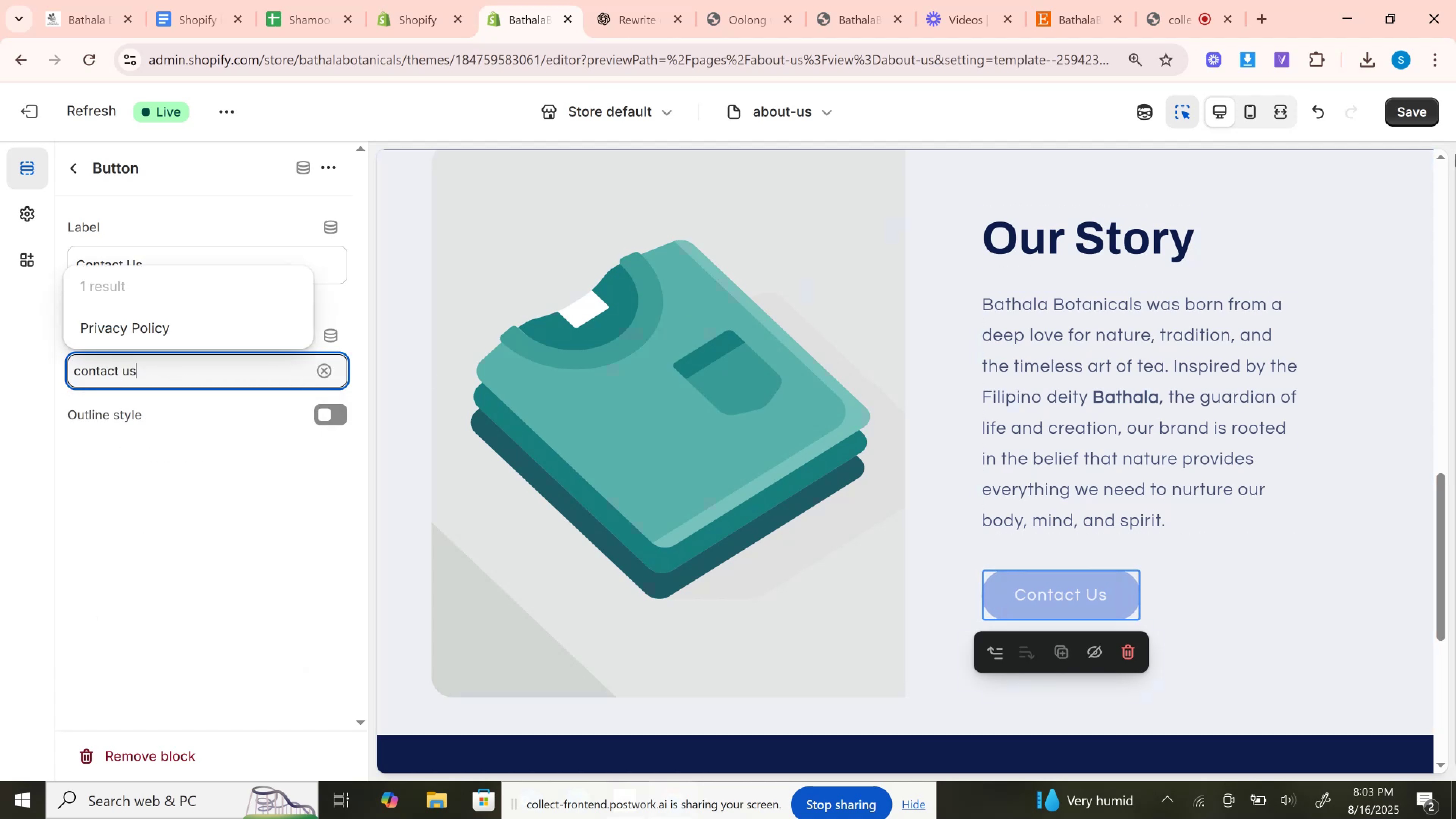 
left_click([1403, 116])
 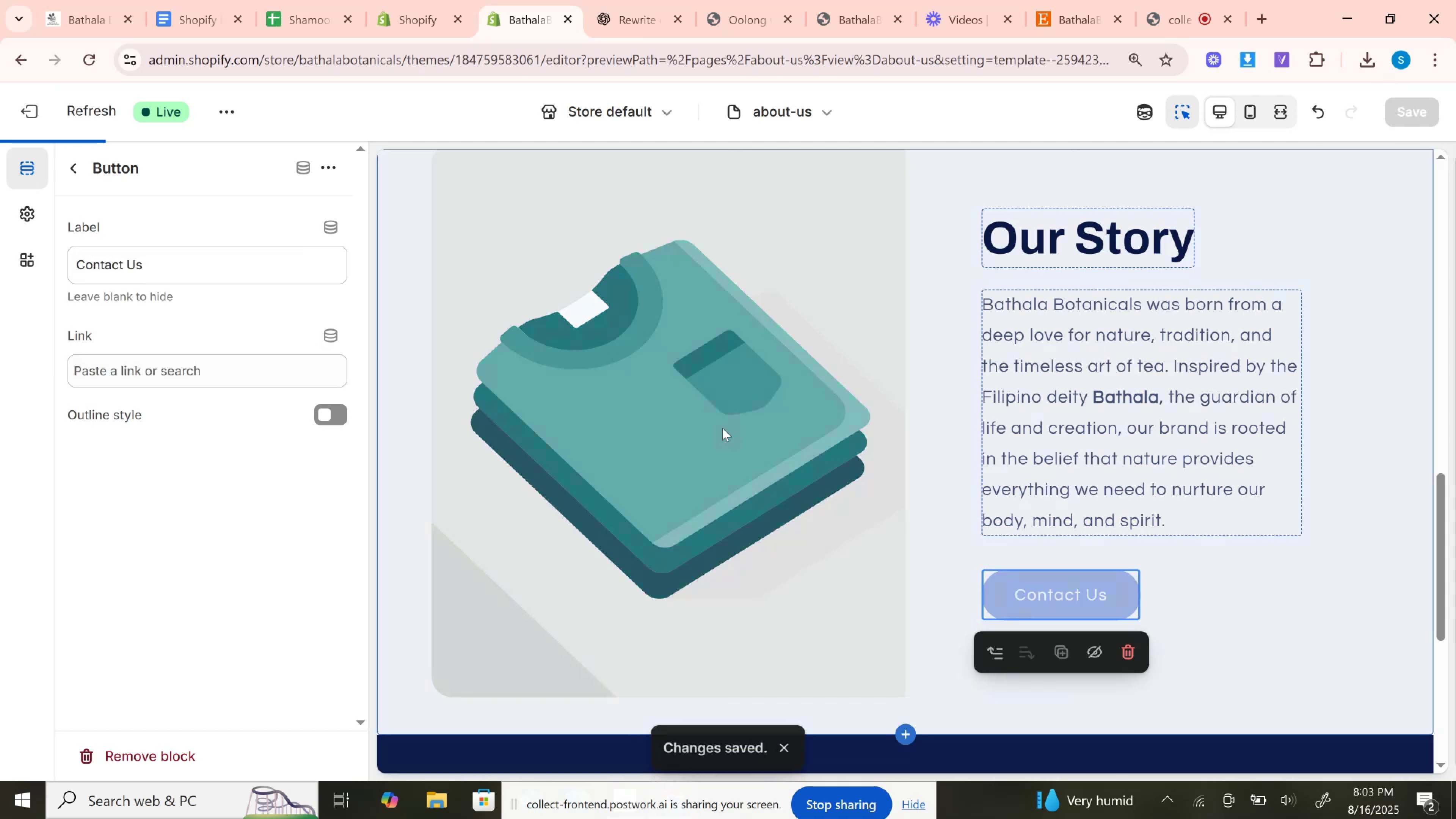 
left_click([722, 428])
 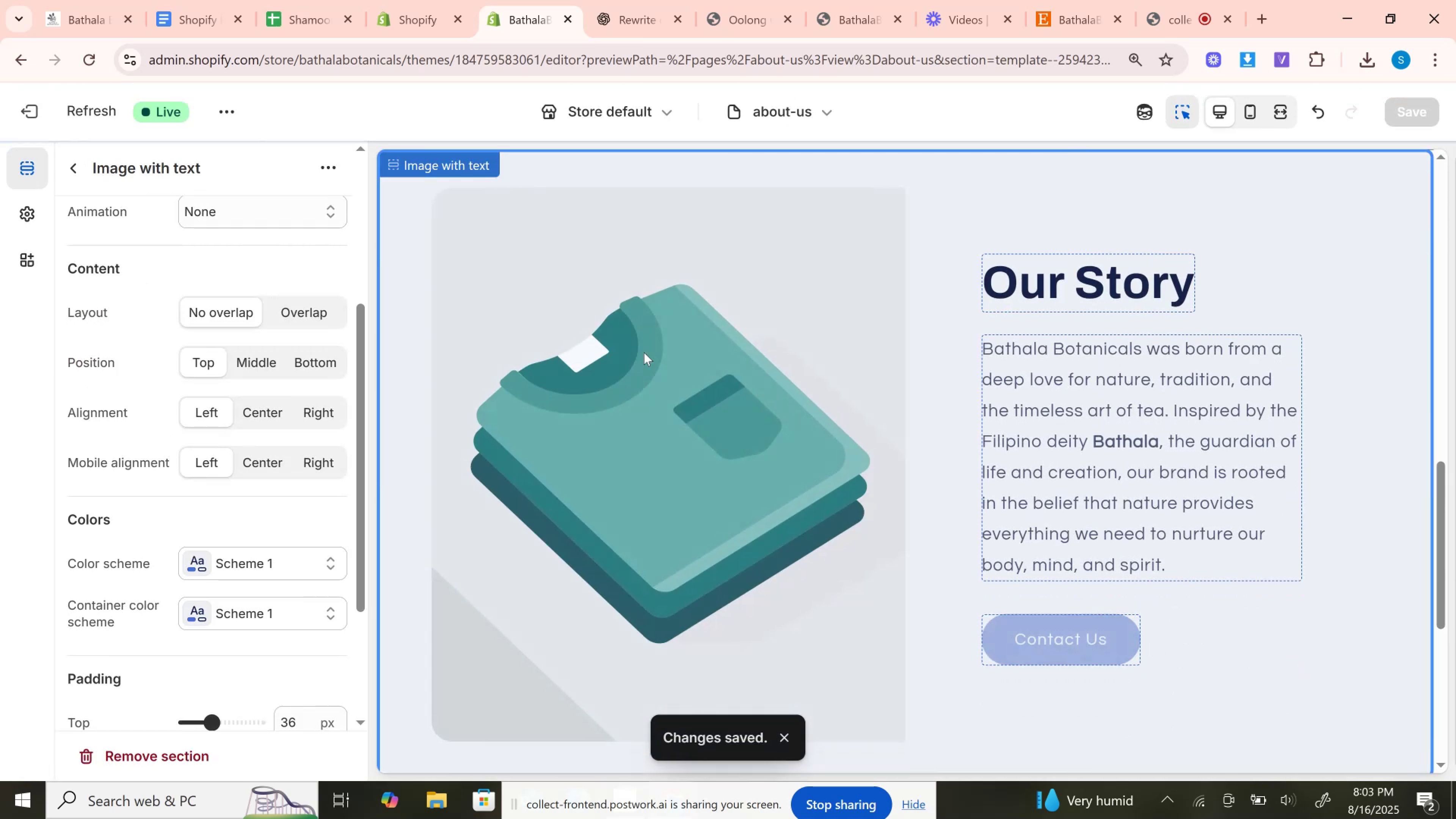 
left_click([644, 352])
 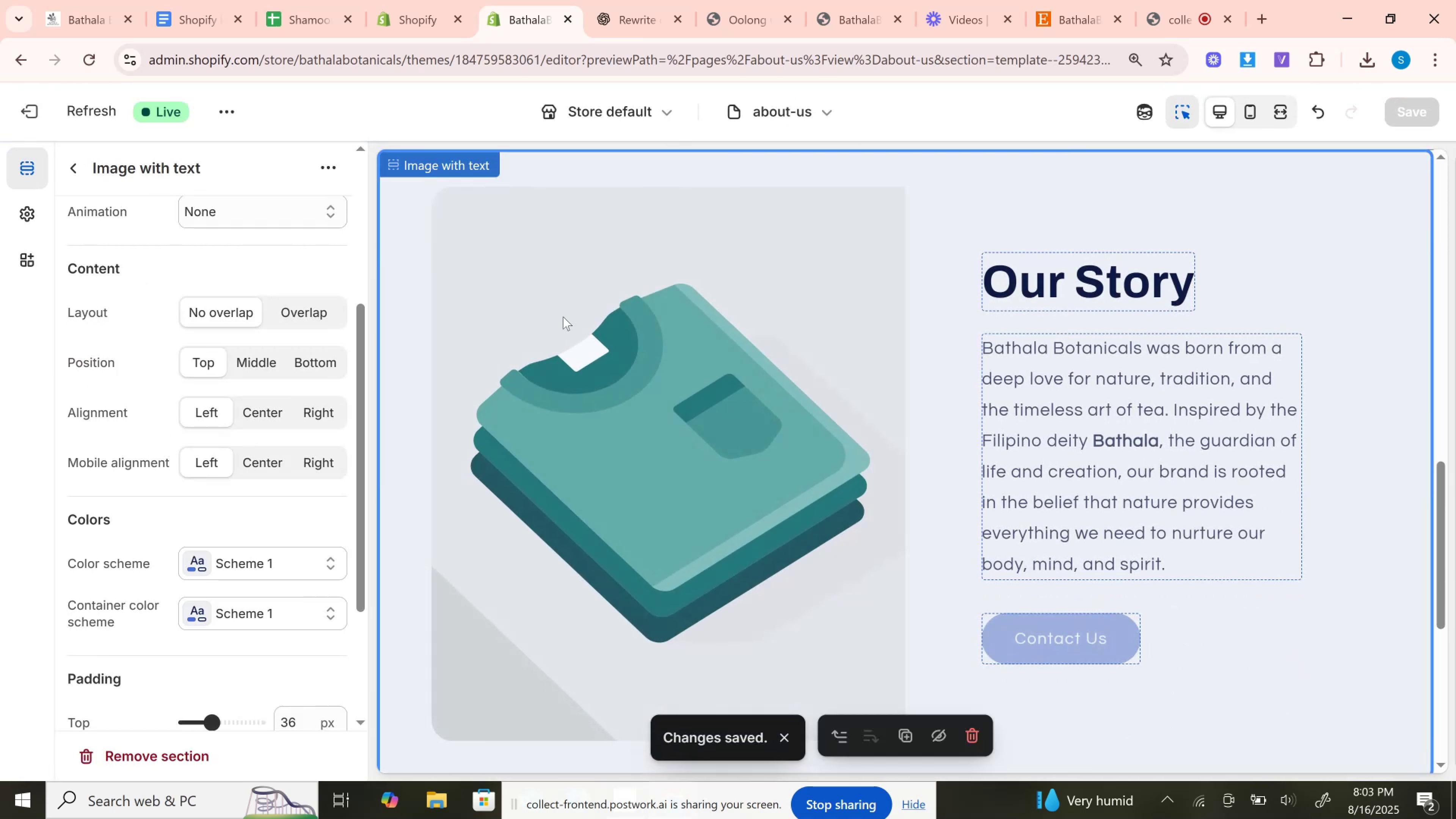 
left_click([563, 317])
 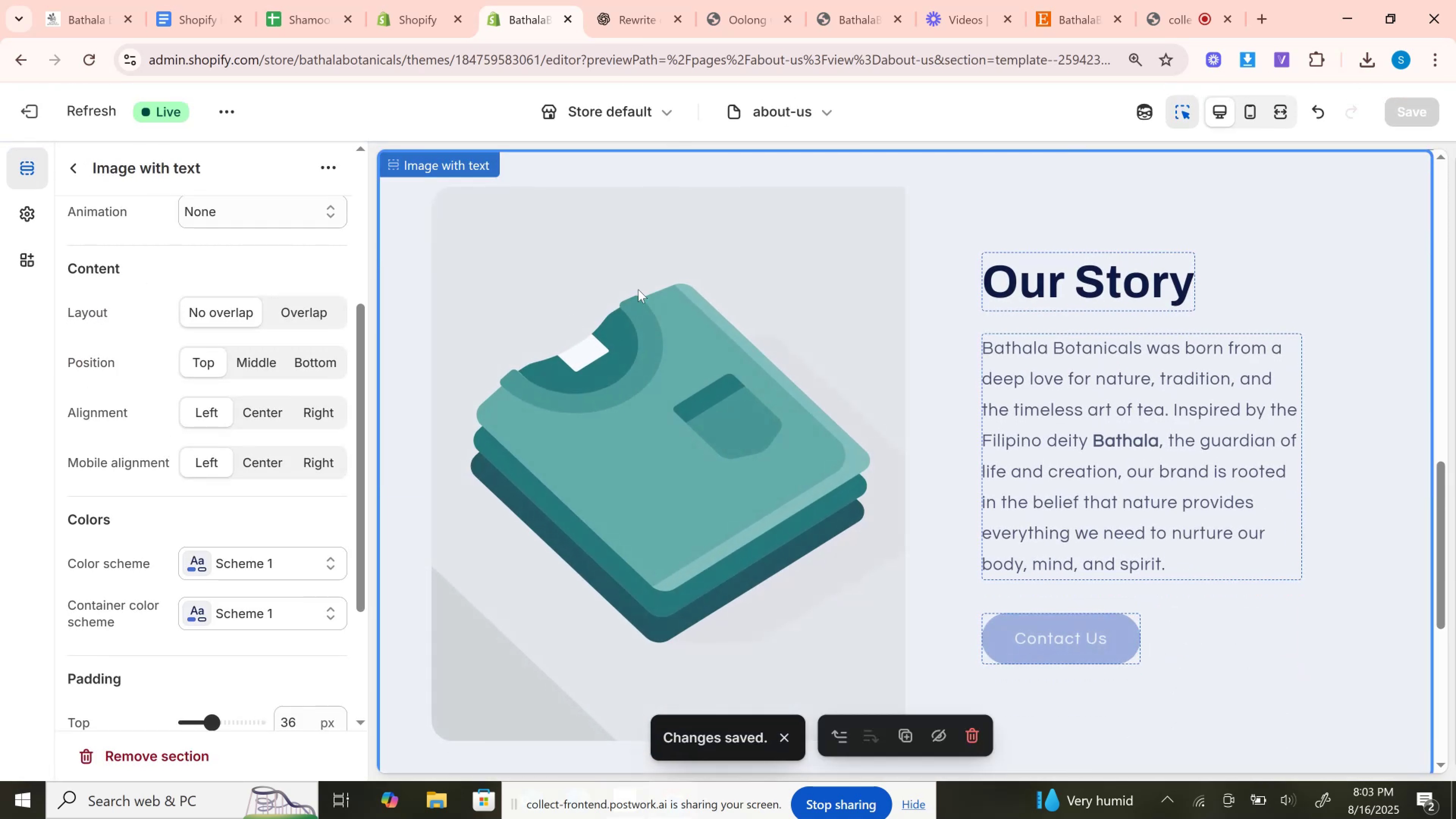 
left_click([642, 270])
 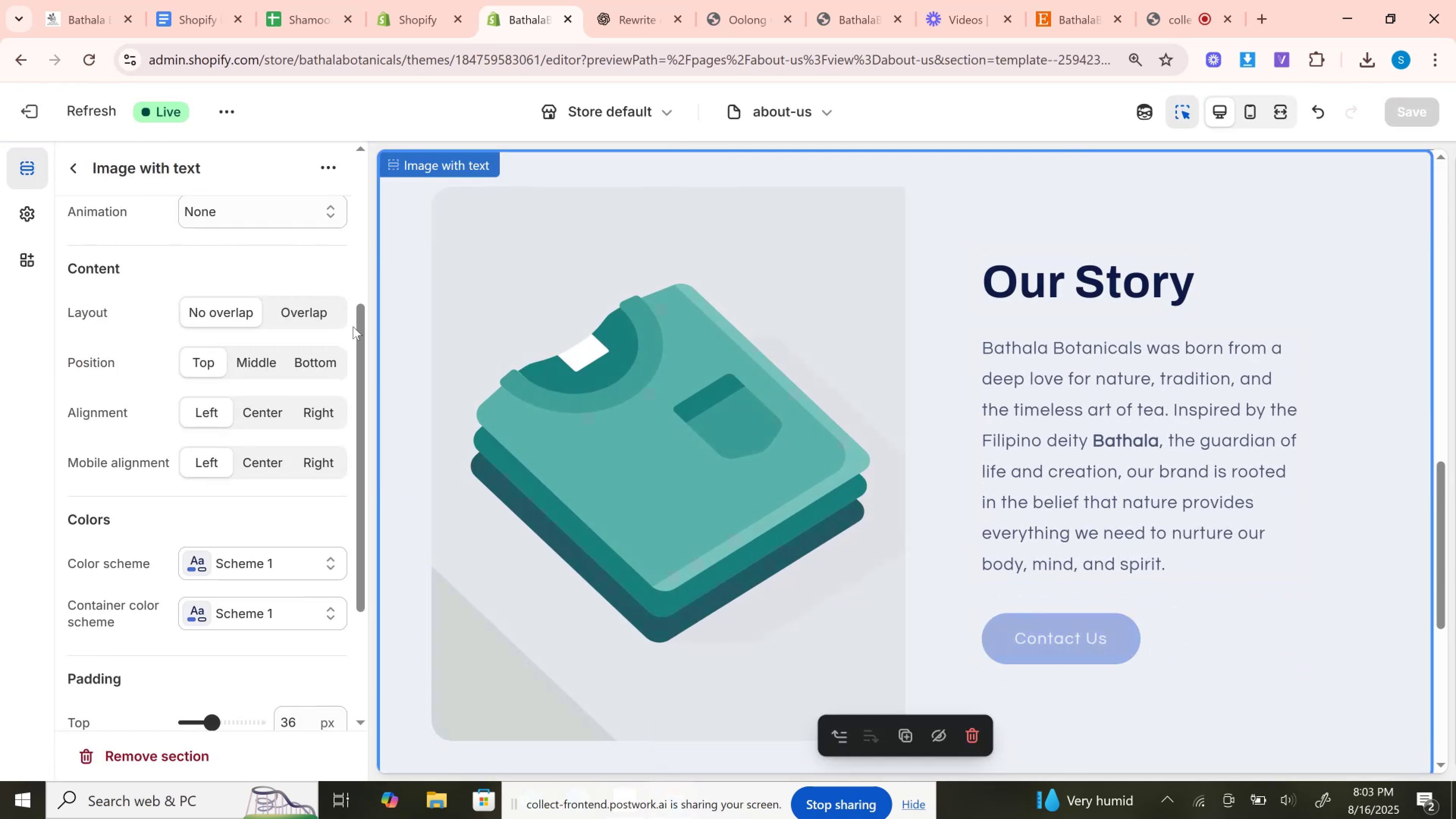 
left_click_drag(start_coordinate=[353, 328], to_coordinate=[356, 156])
 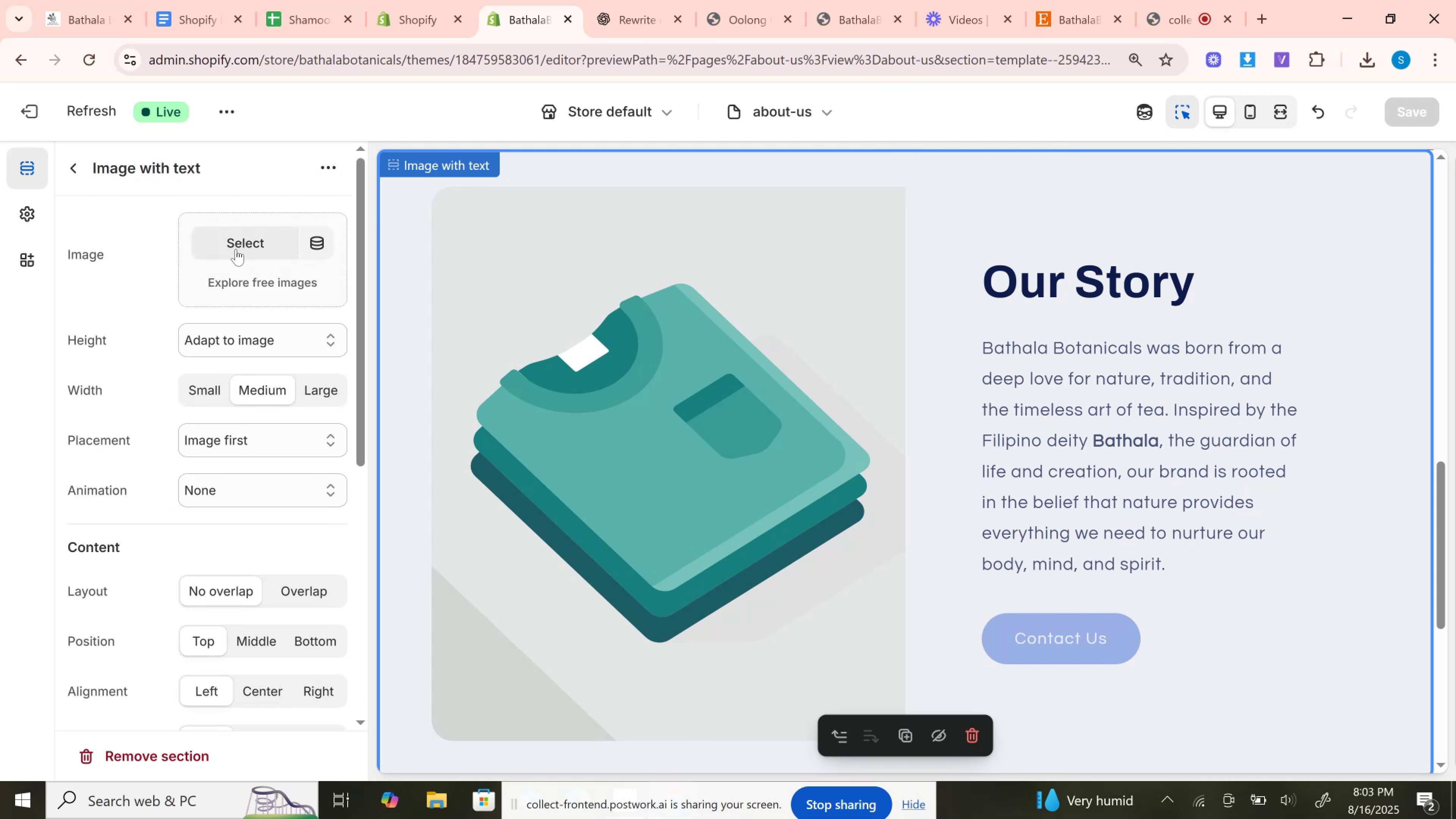 
left_click([236, 249])
 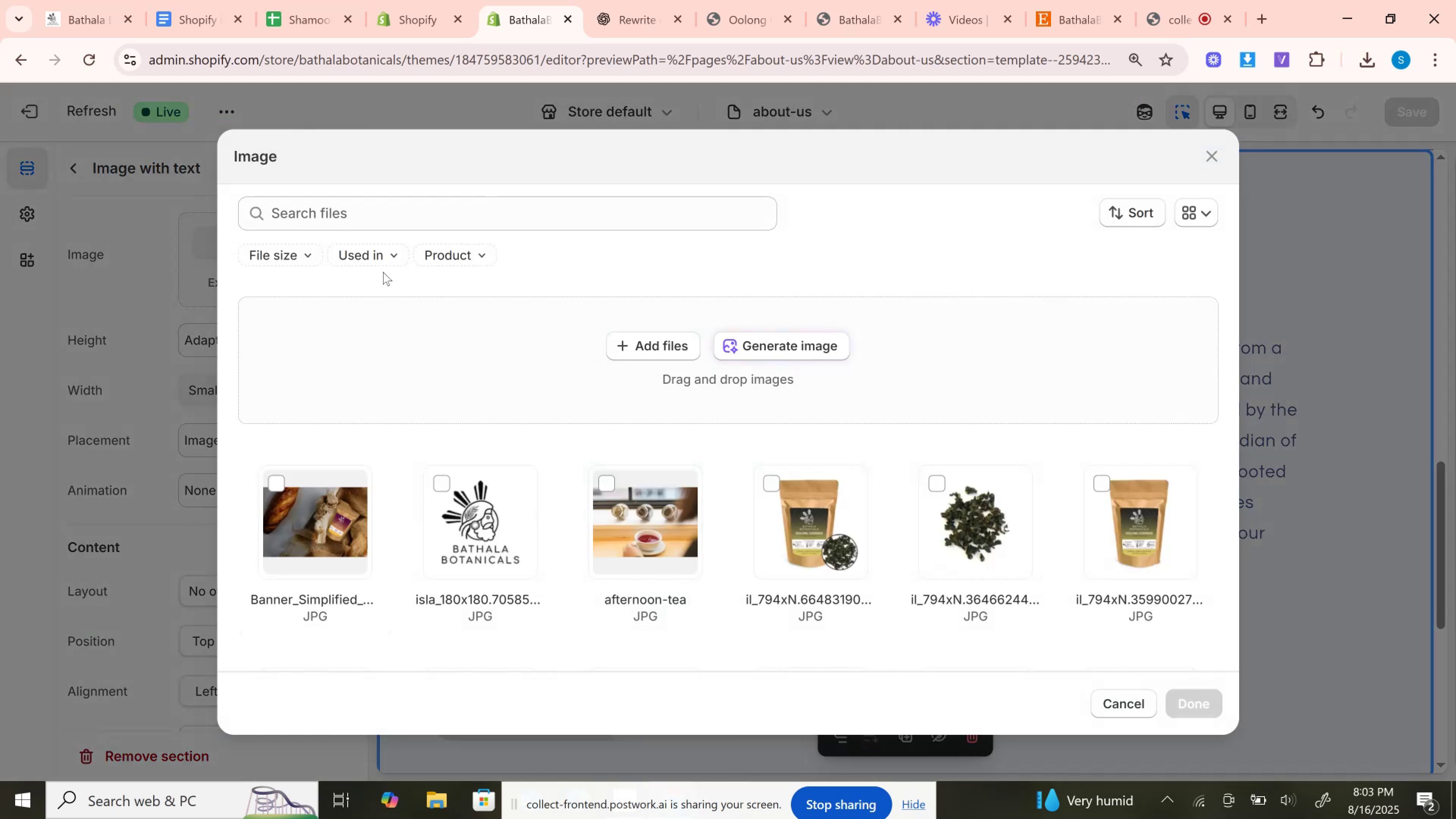 
left_click([60, 337])
 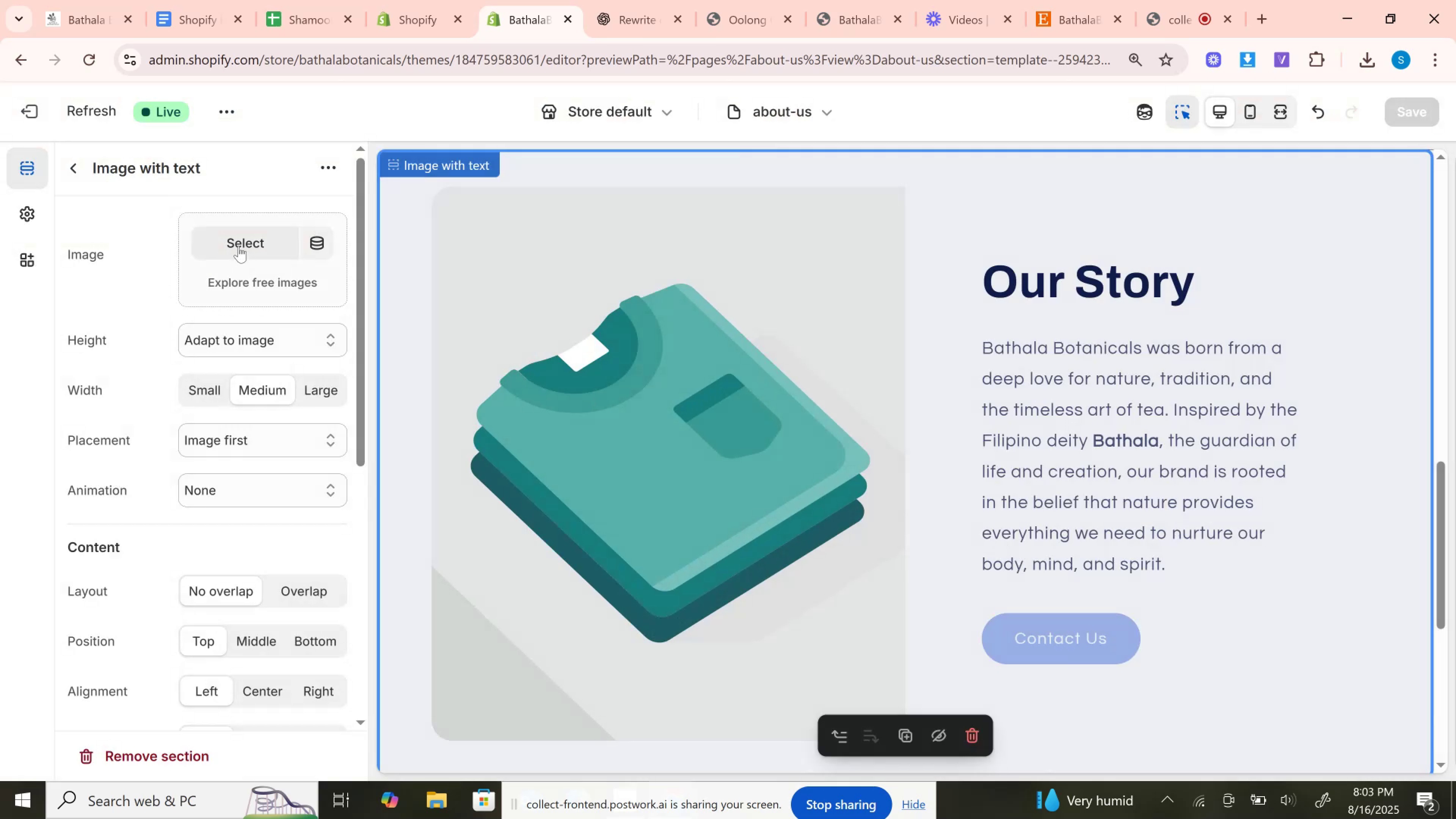 
left_click([238, 246])
 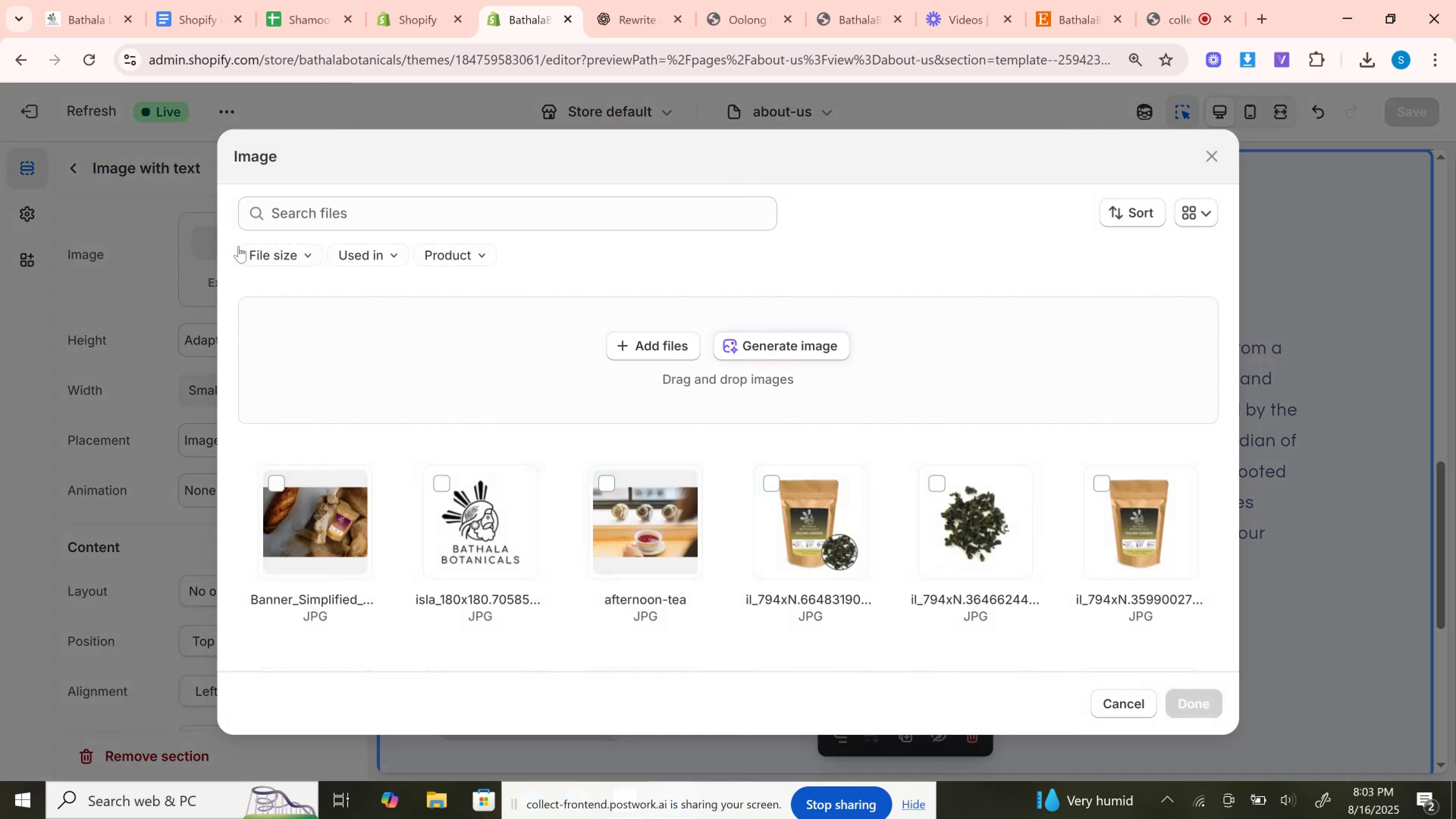 
left_click_drag(start_coordinate=[168, 276], to_coordinate=[237, 288])
 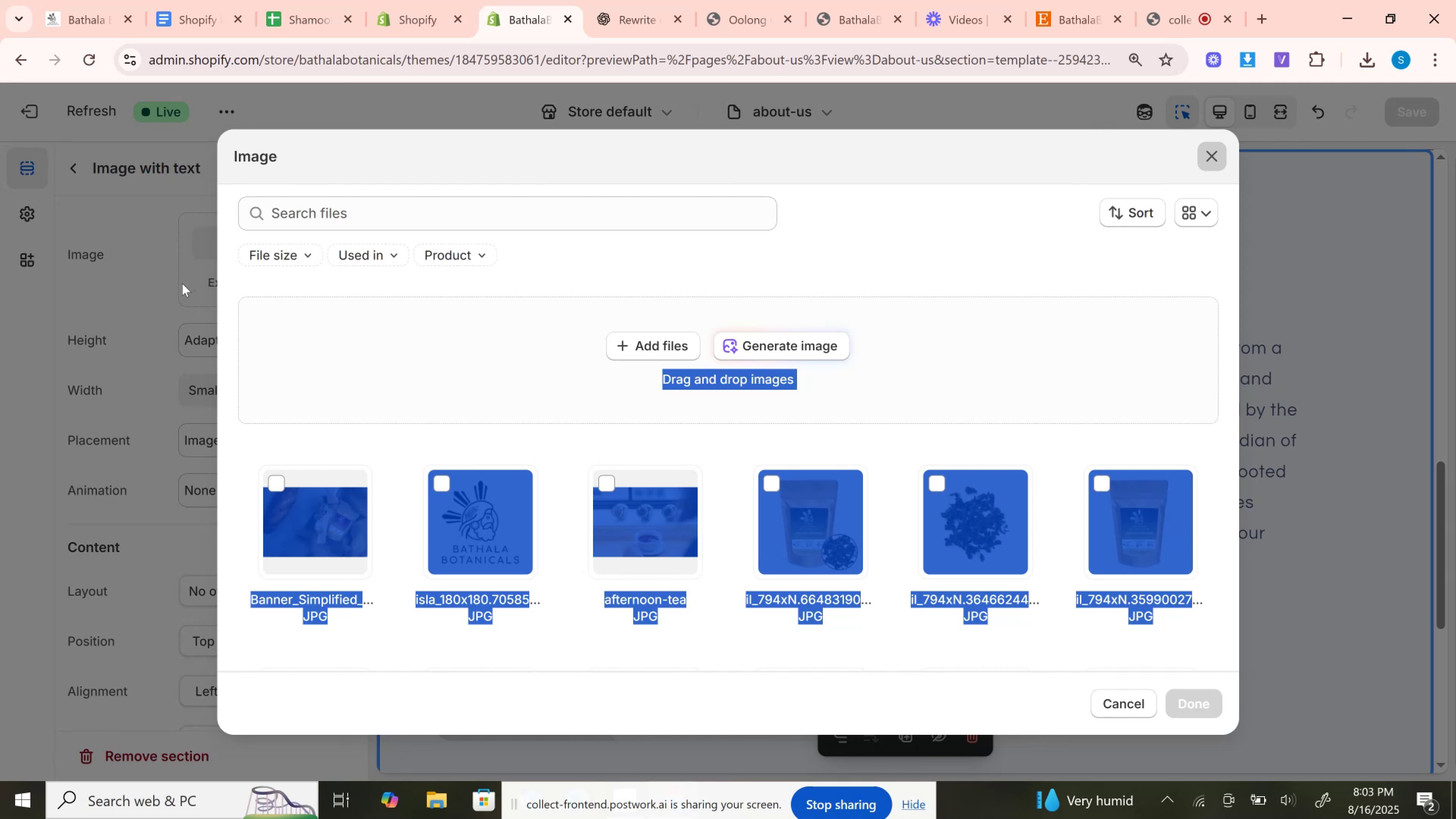 
double_click([182, 283])
 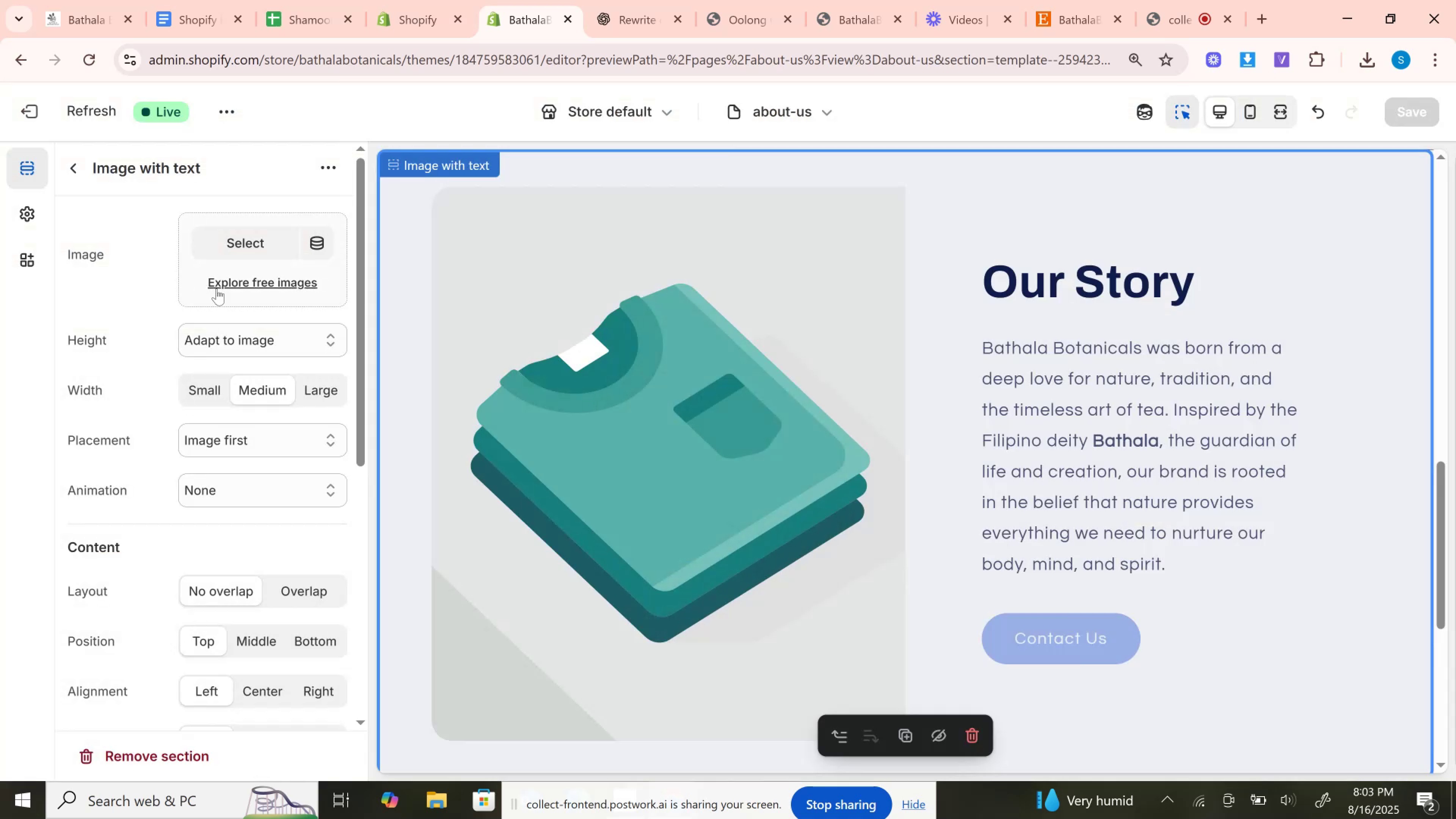 
left_click([217, 289])
 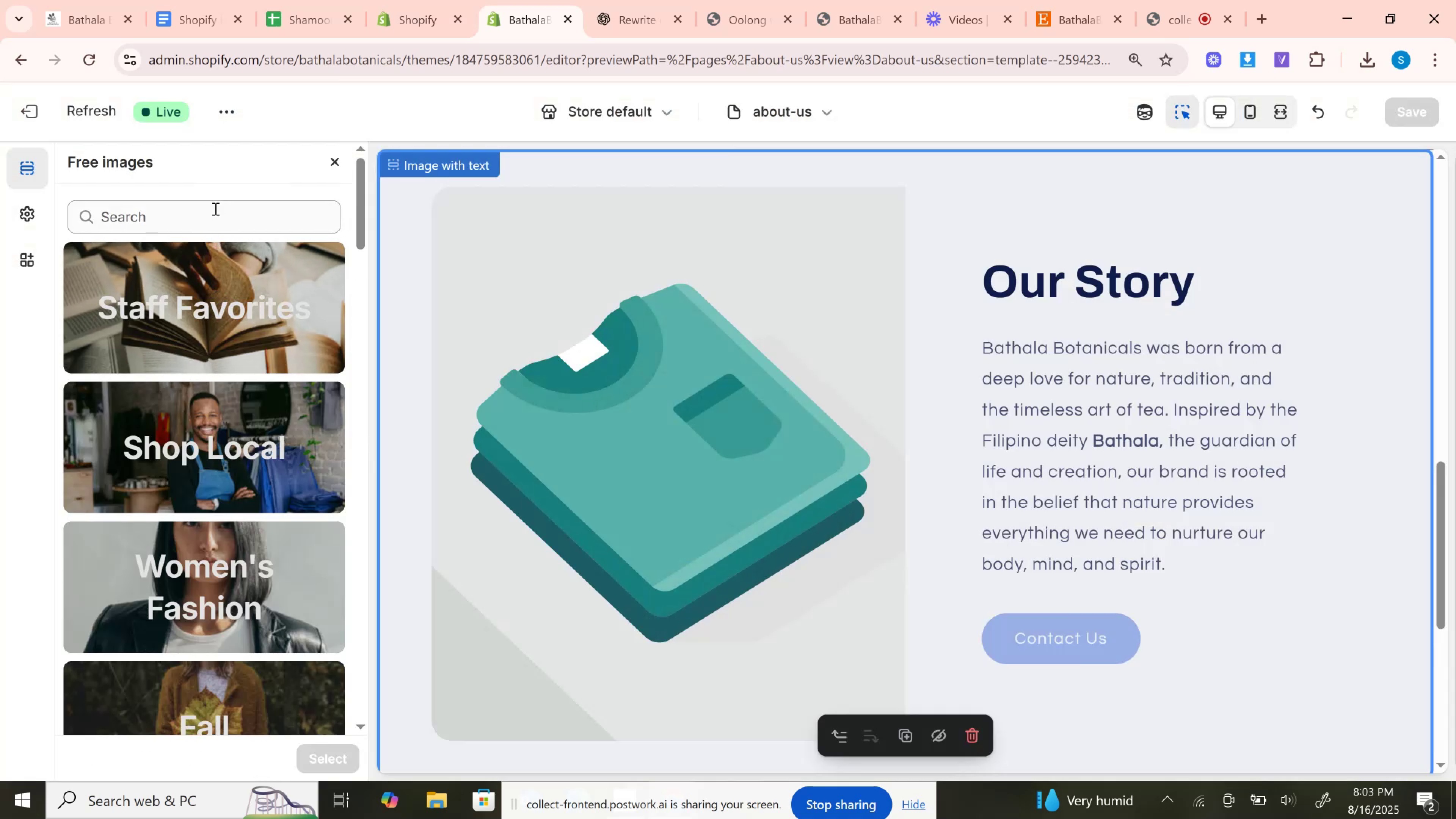 
left_click([215, 209])
 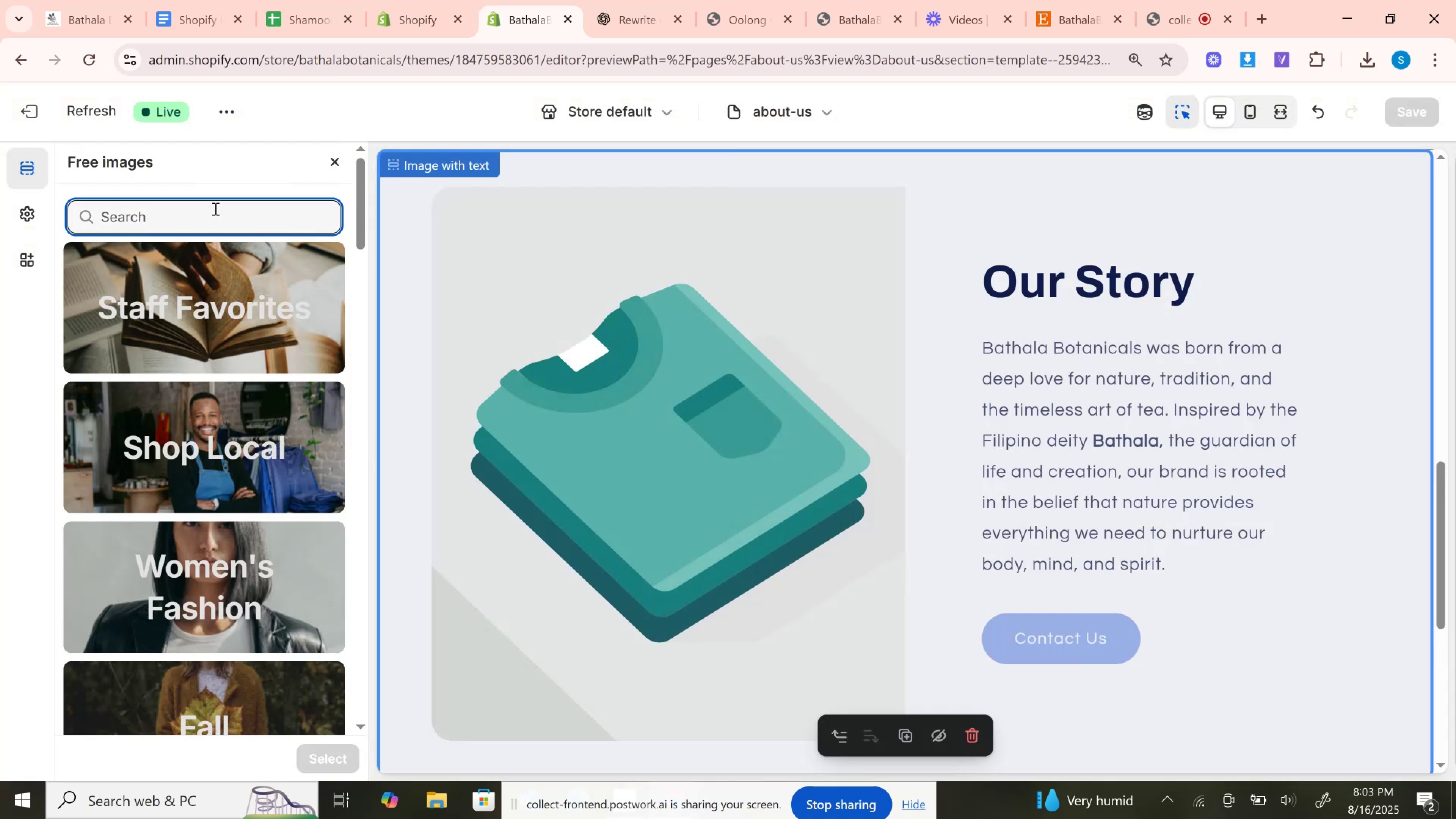 
type(Tea story)
 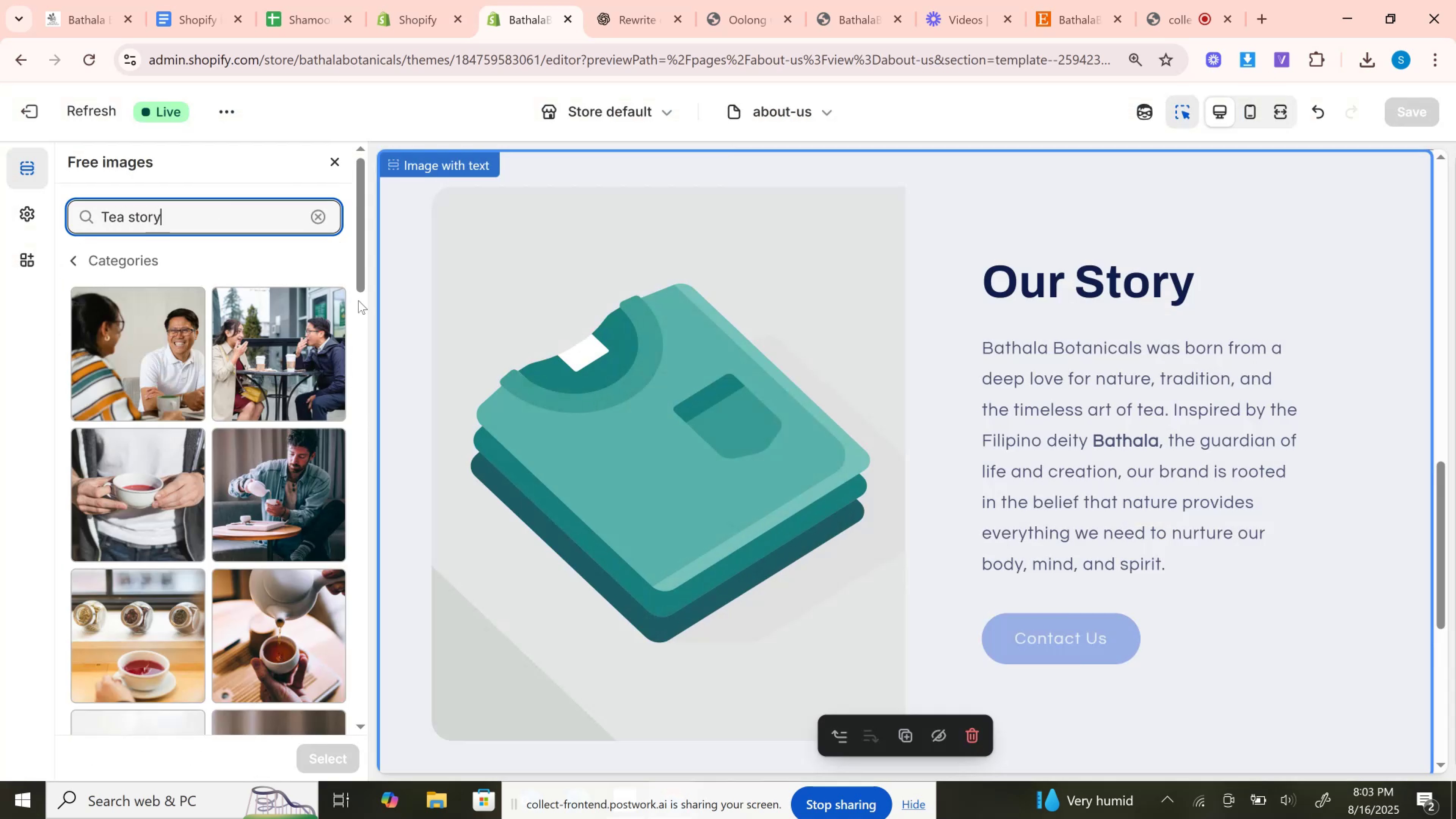 
left_click_drag(start_coordinate=[357, 253], to_coordinate=[357, 496])
 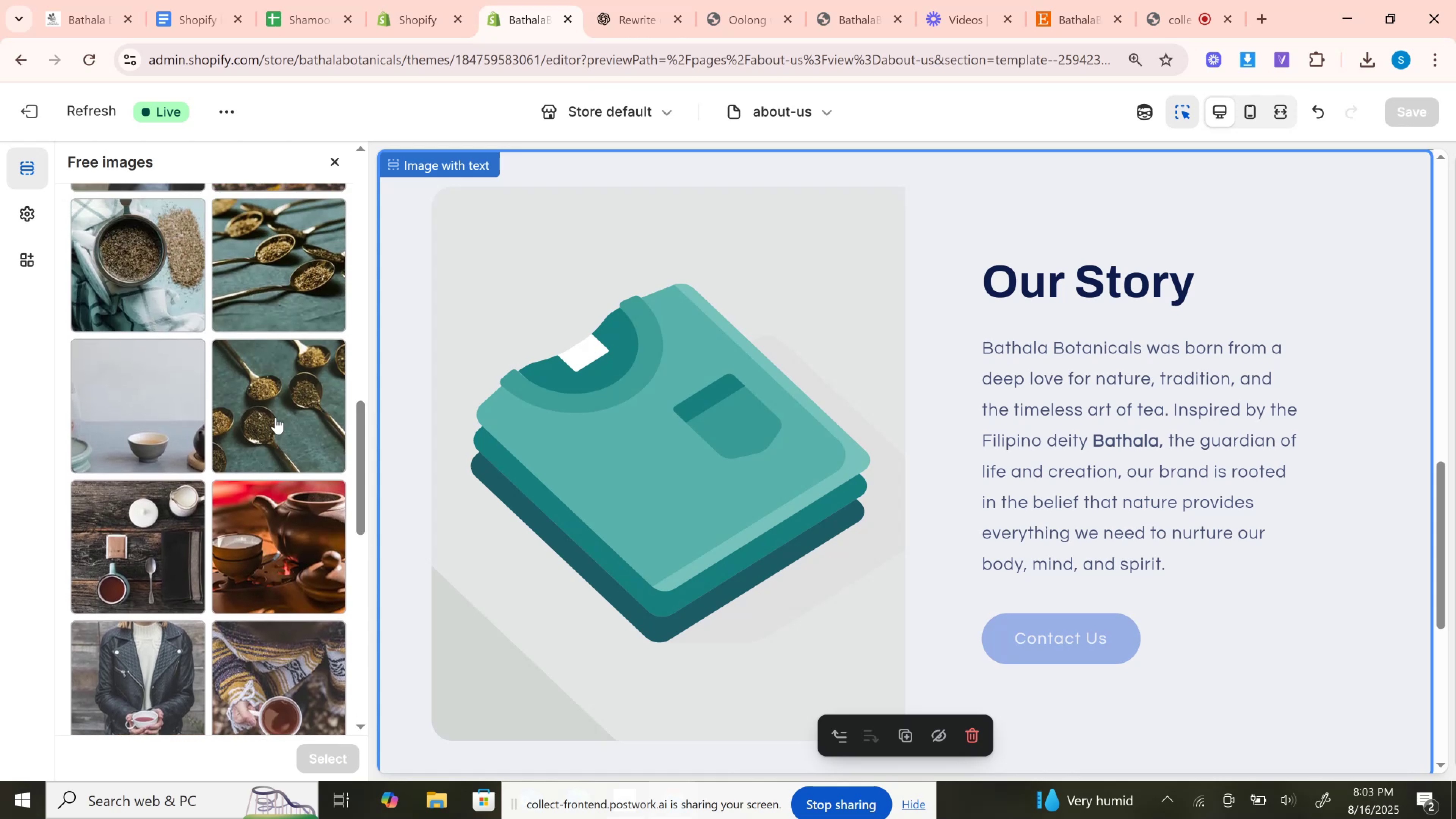 
left_click([276, 417])
 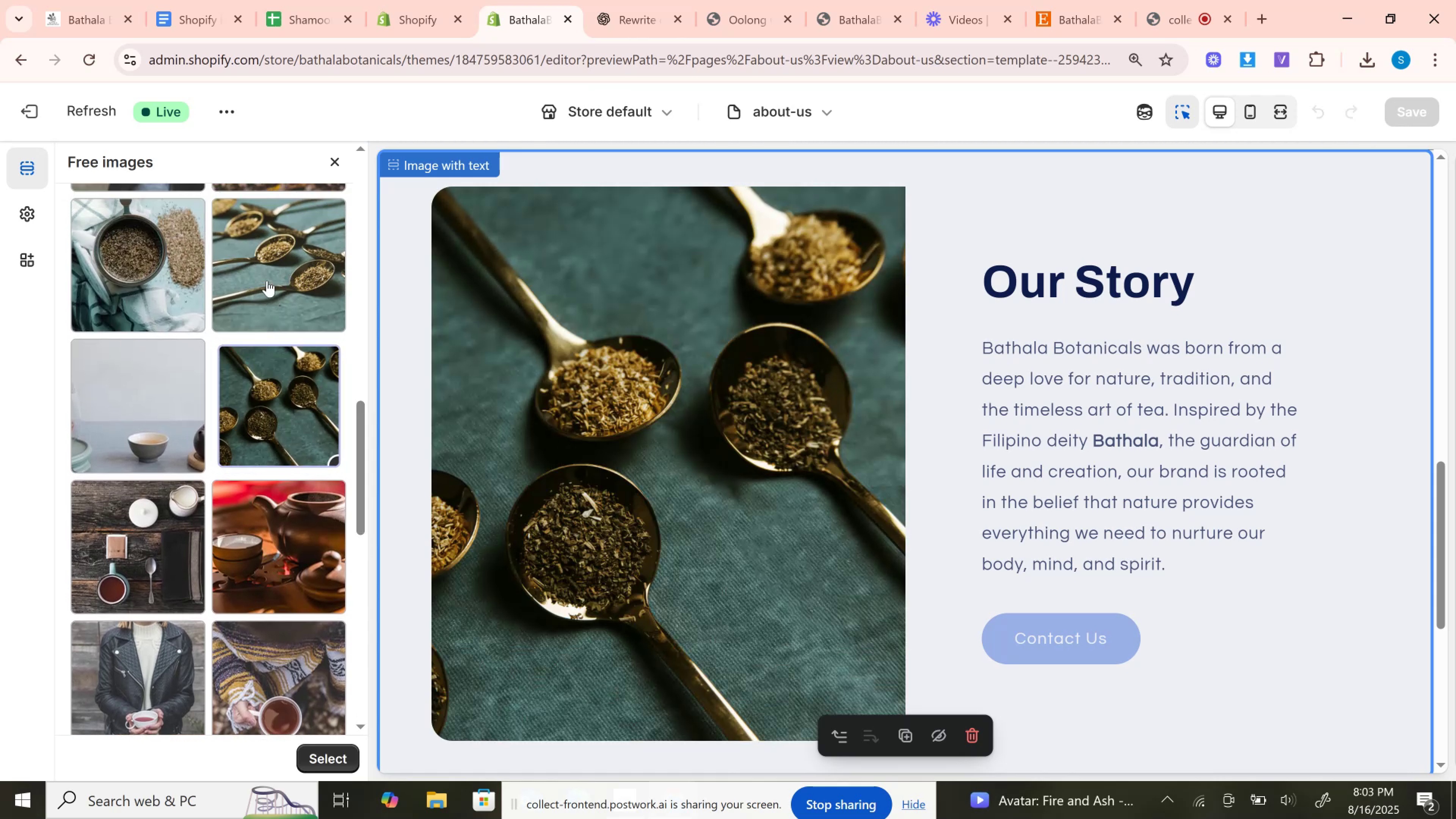 
wait(6.77)
 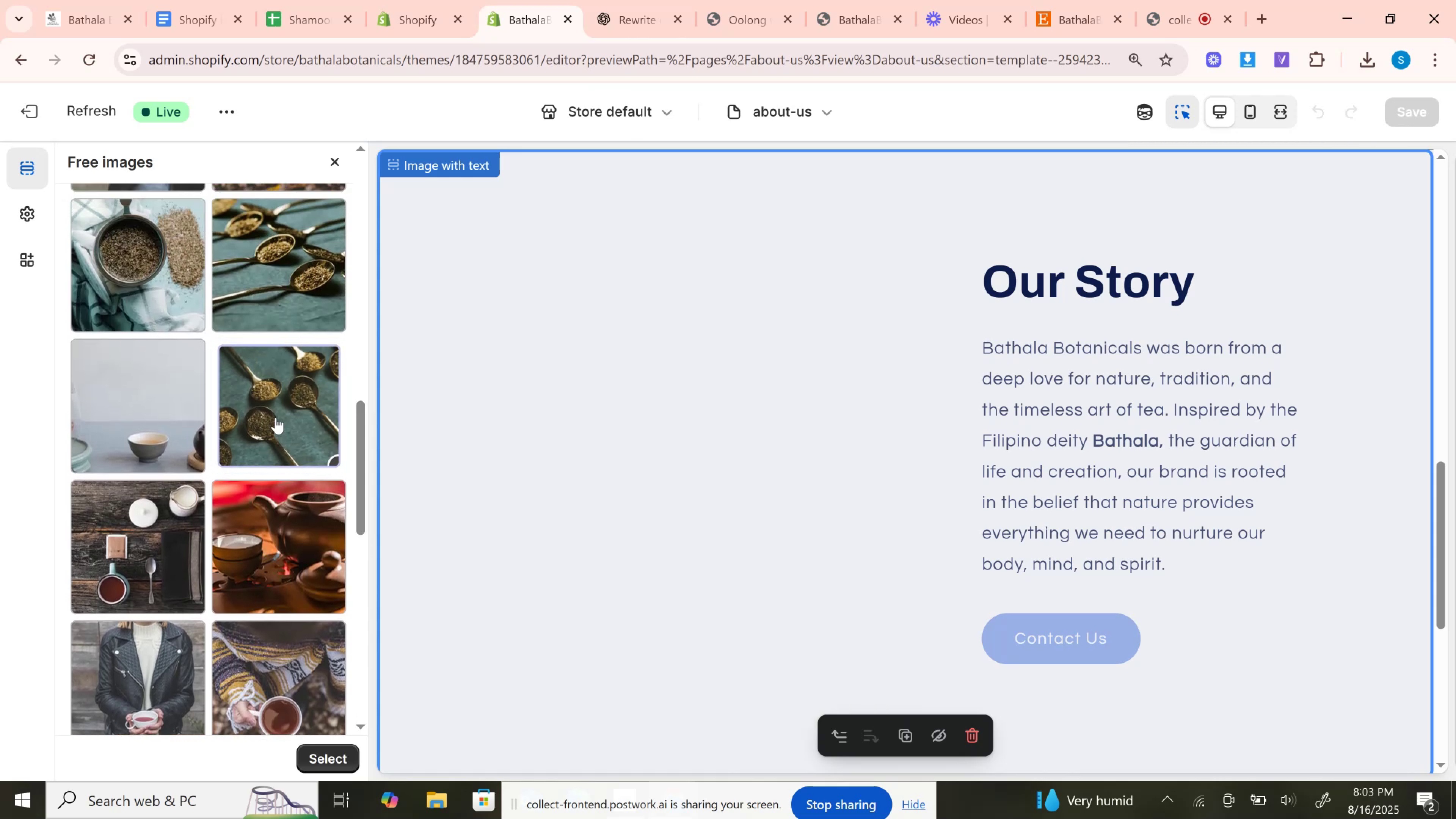 
left_click_drag(start_coordinate=[360, 424], to_coordinate=[357, 661])
 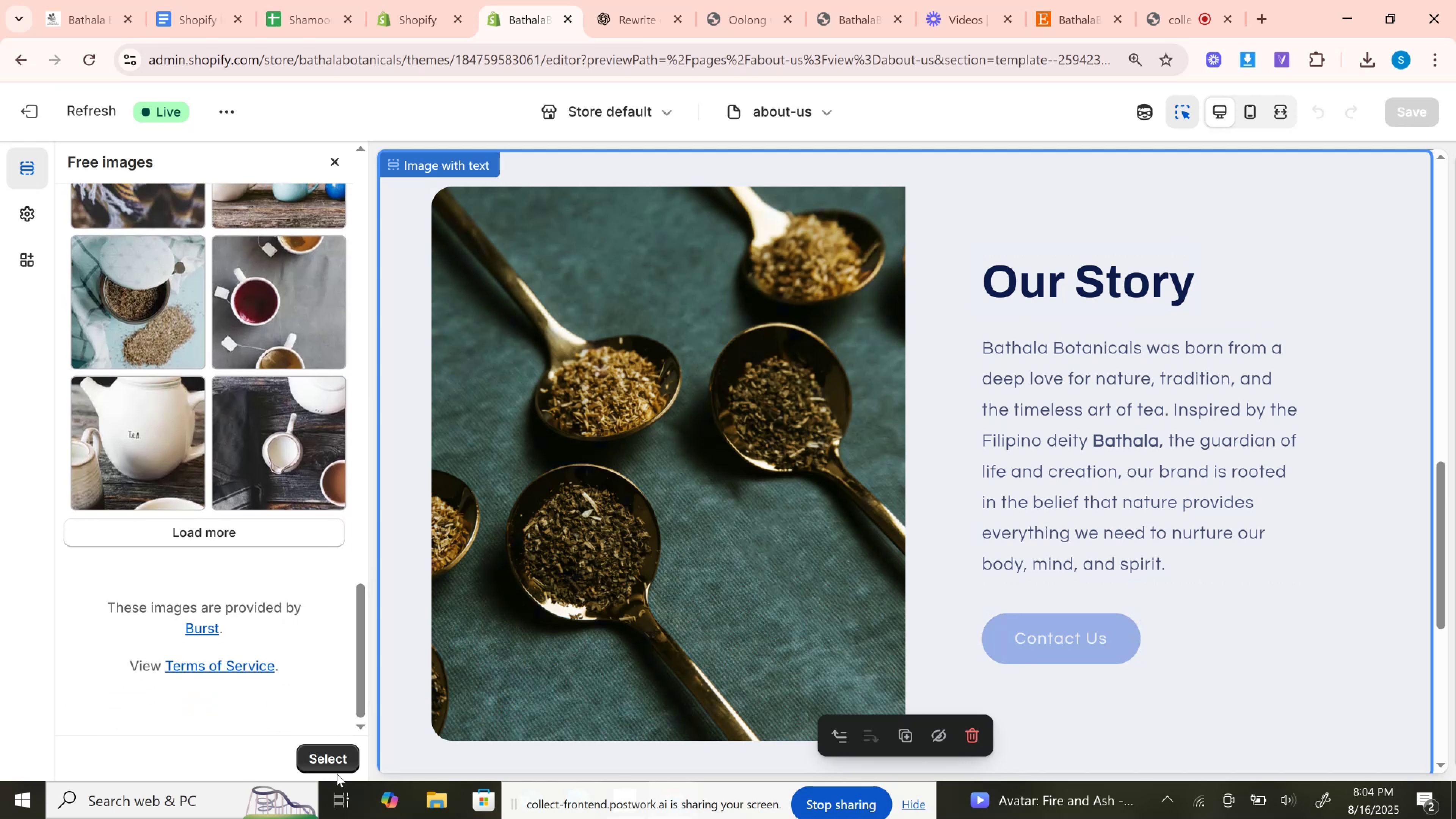 
left_click([332, 756])
 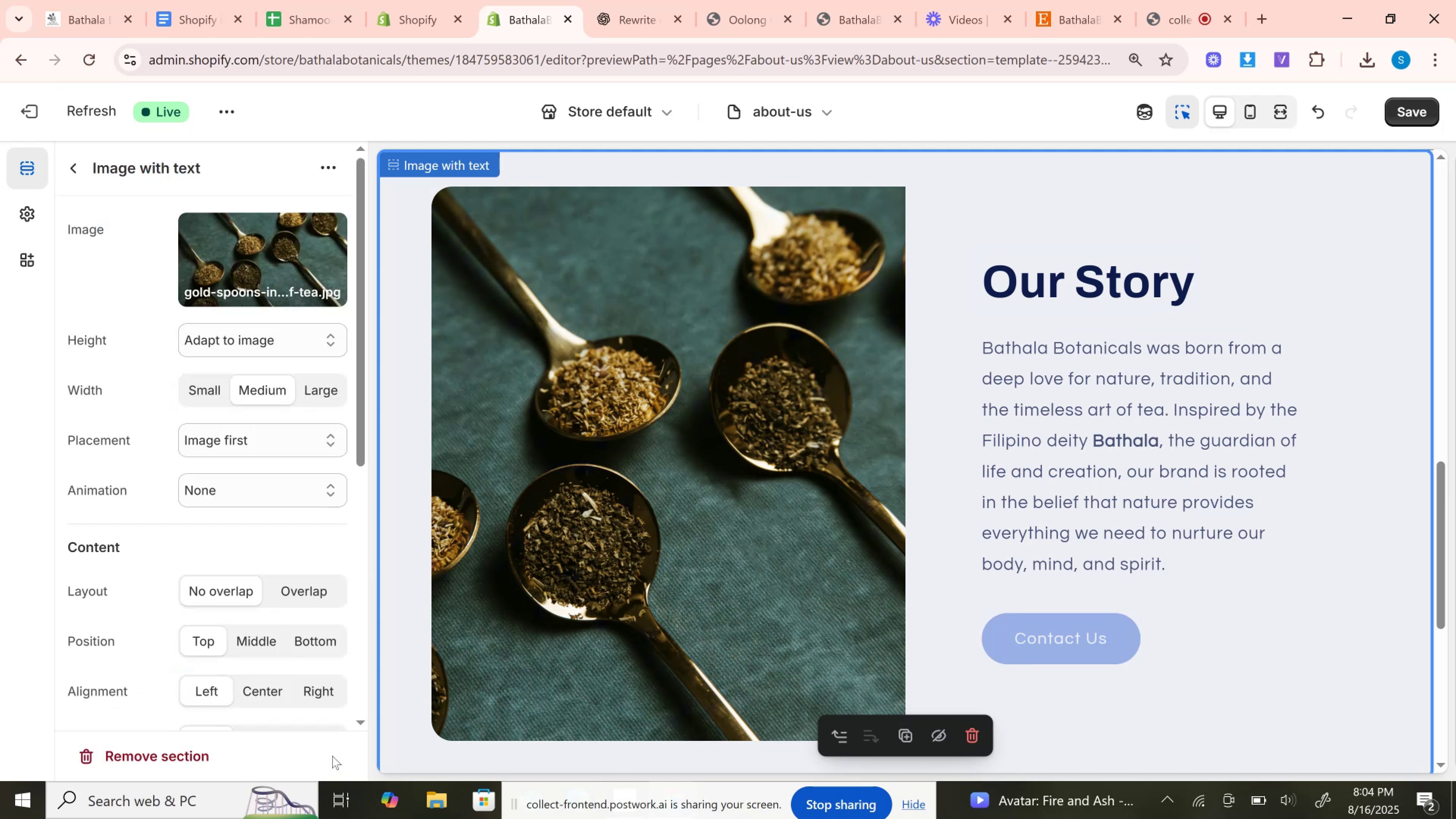 
wait(7.14)
 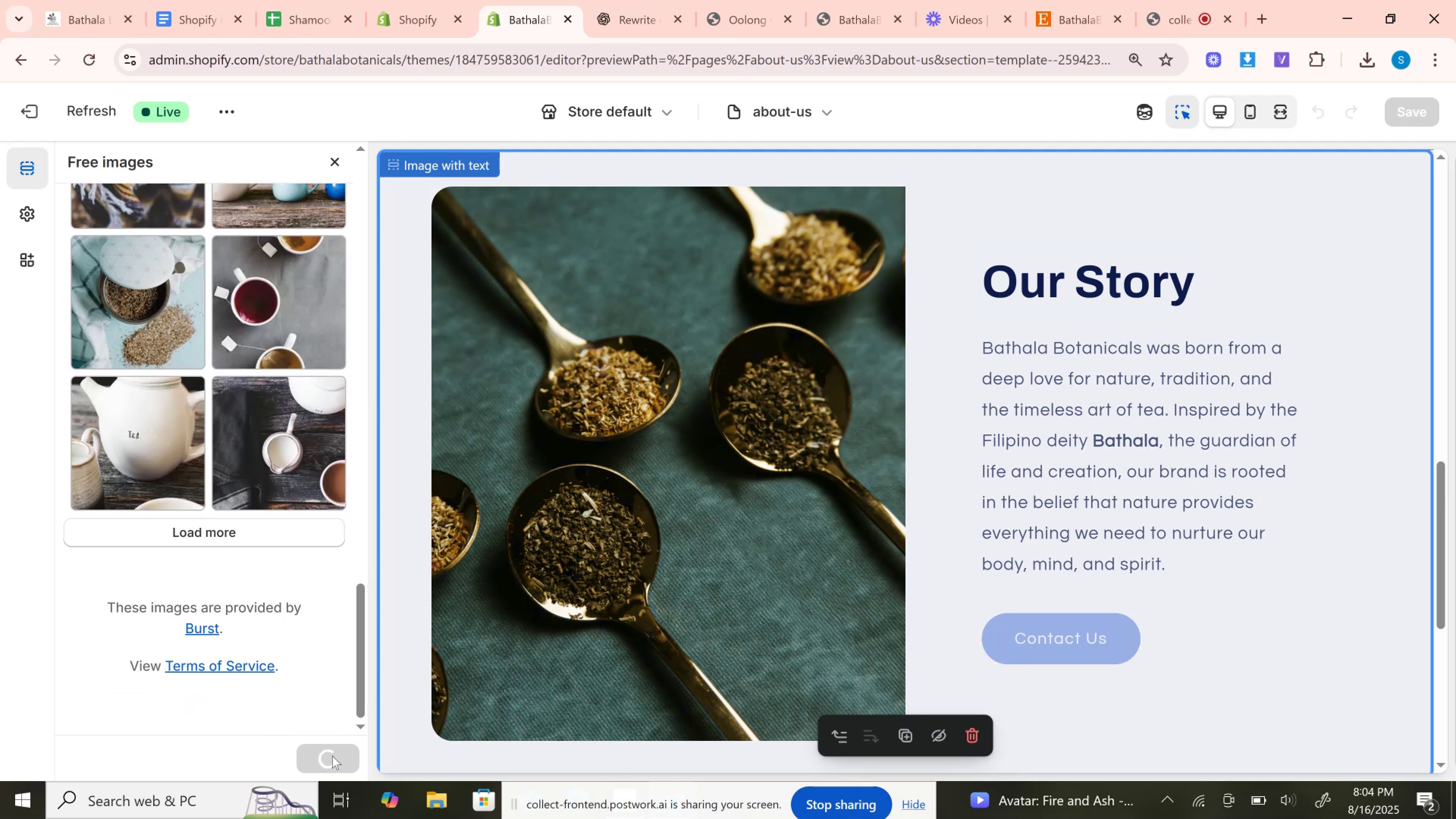 
right_click([332, 756])
 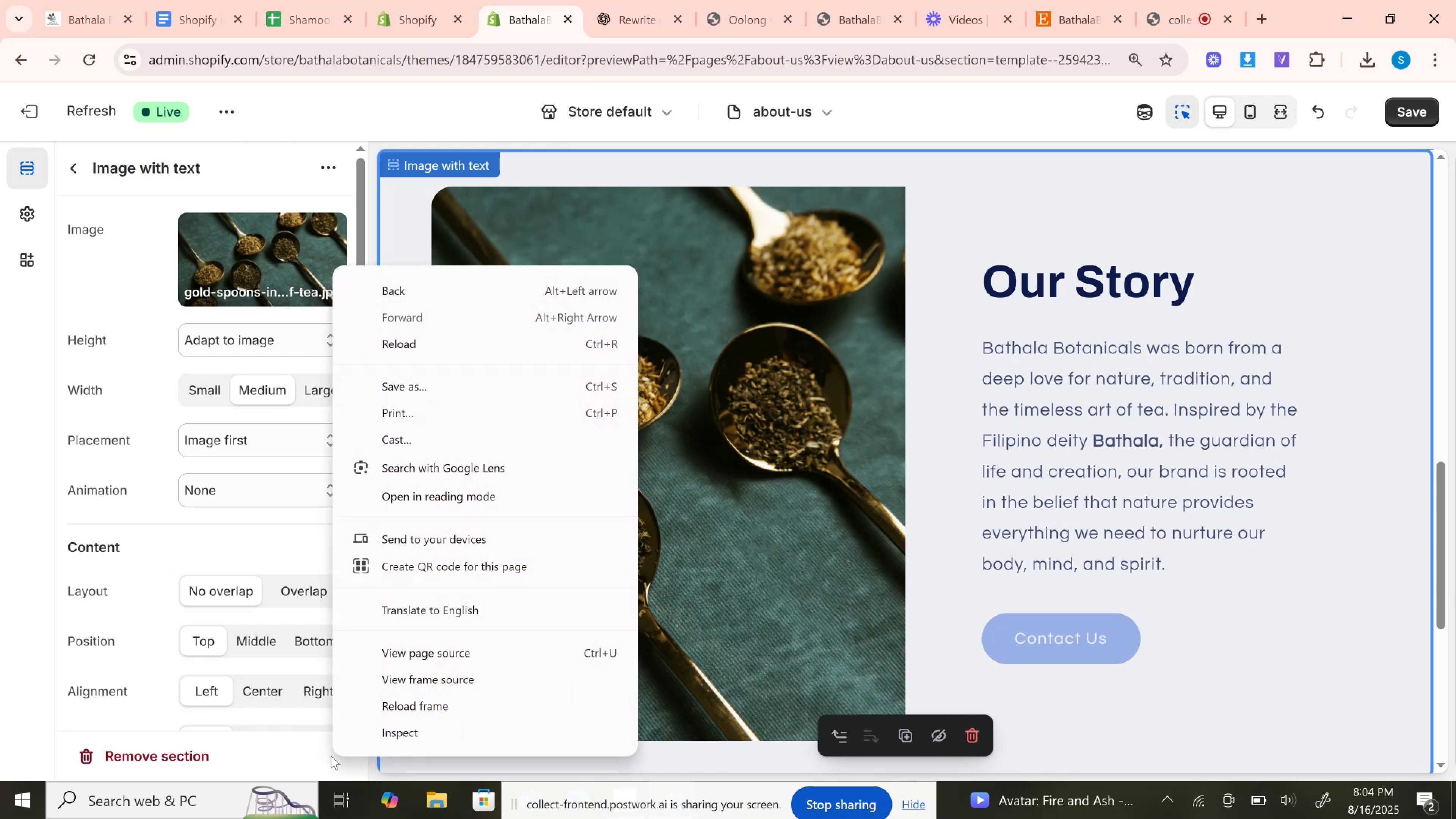 
scroll: coordinate [207, 819], scroll_direction: down, amount: 6.0
 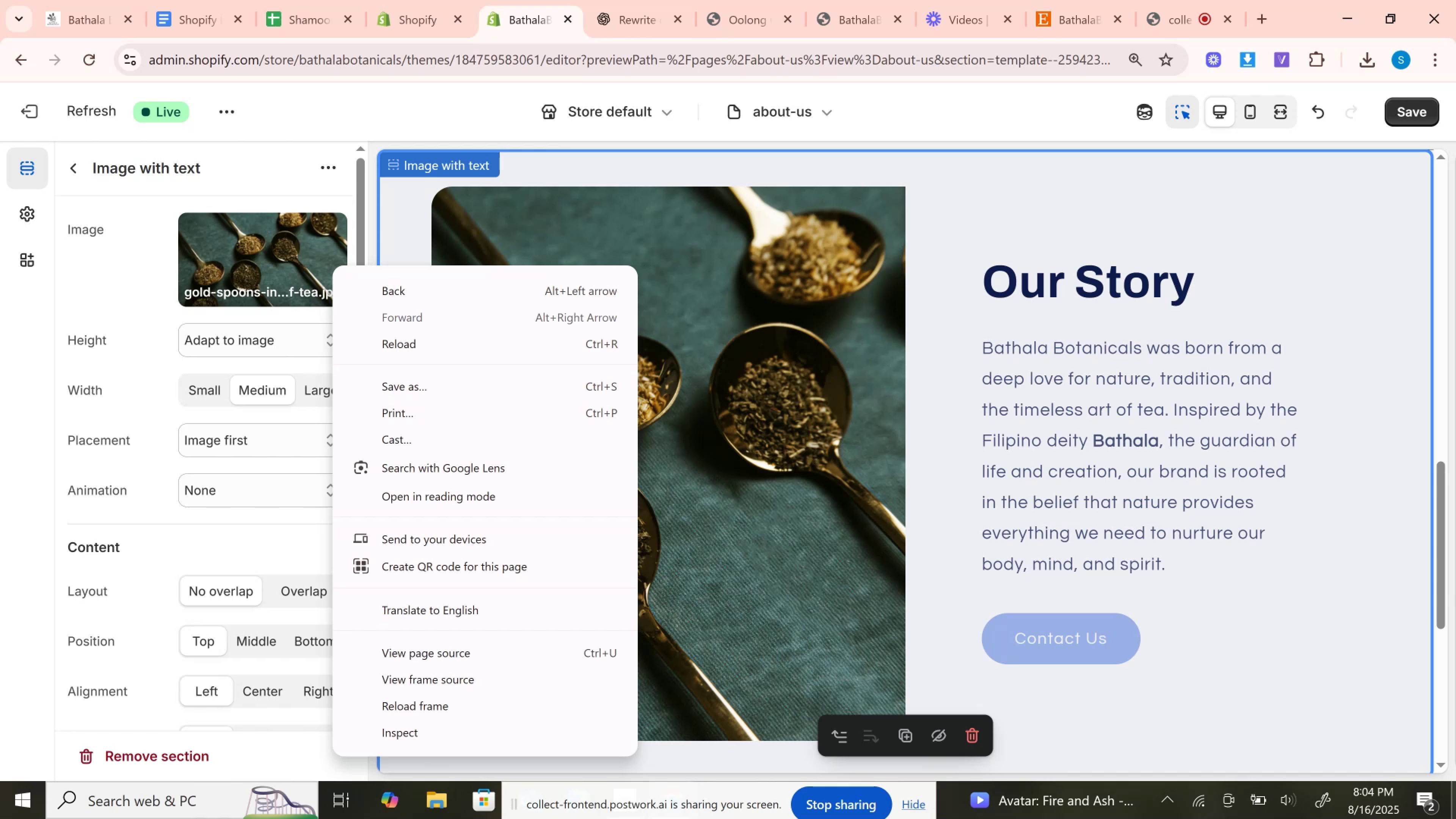 
wait(25.34)
 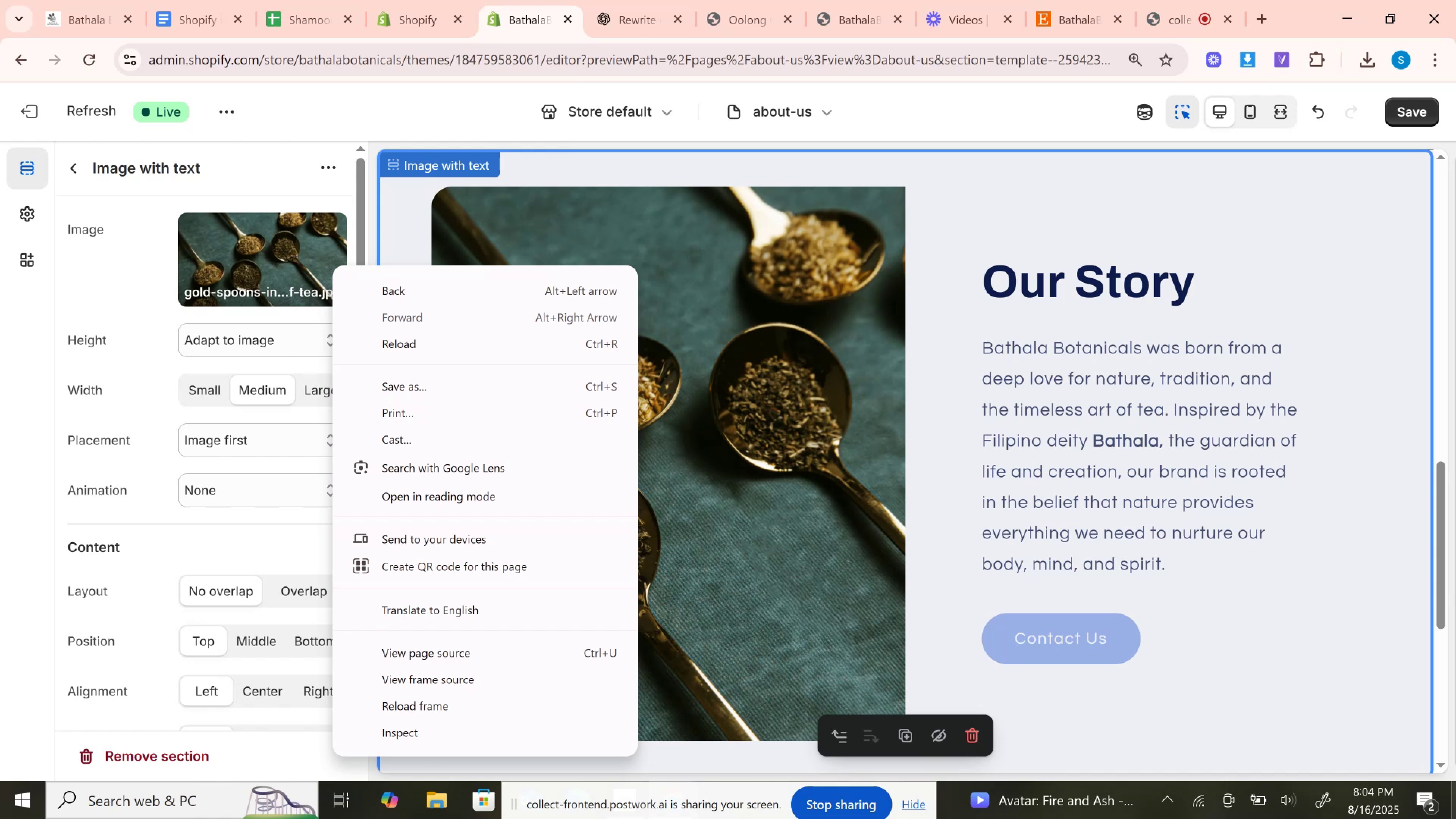 
left_click_drag(start_coordinate=[142, 0], to_coordinate=[49, 0])
 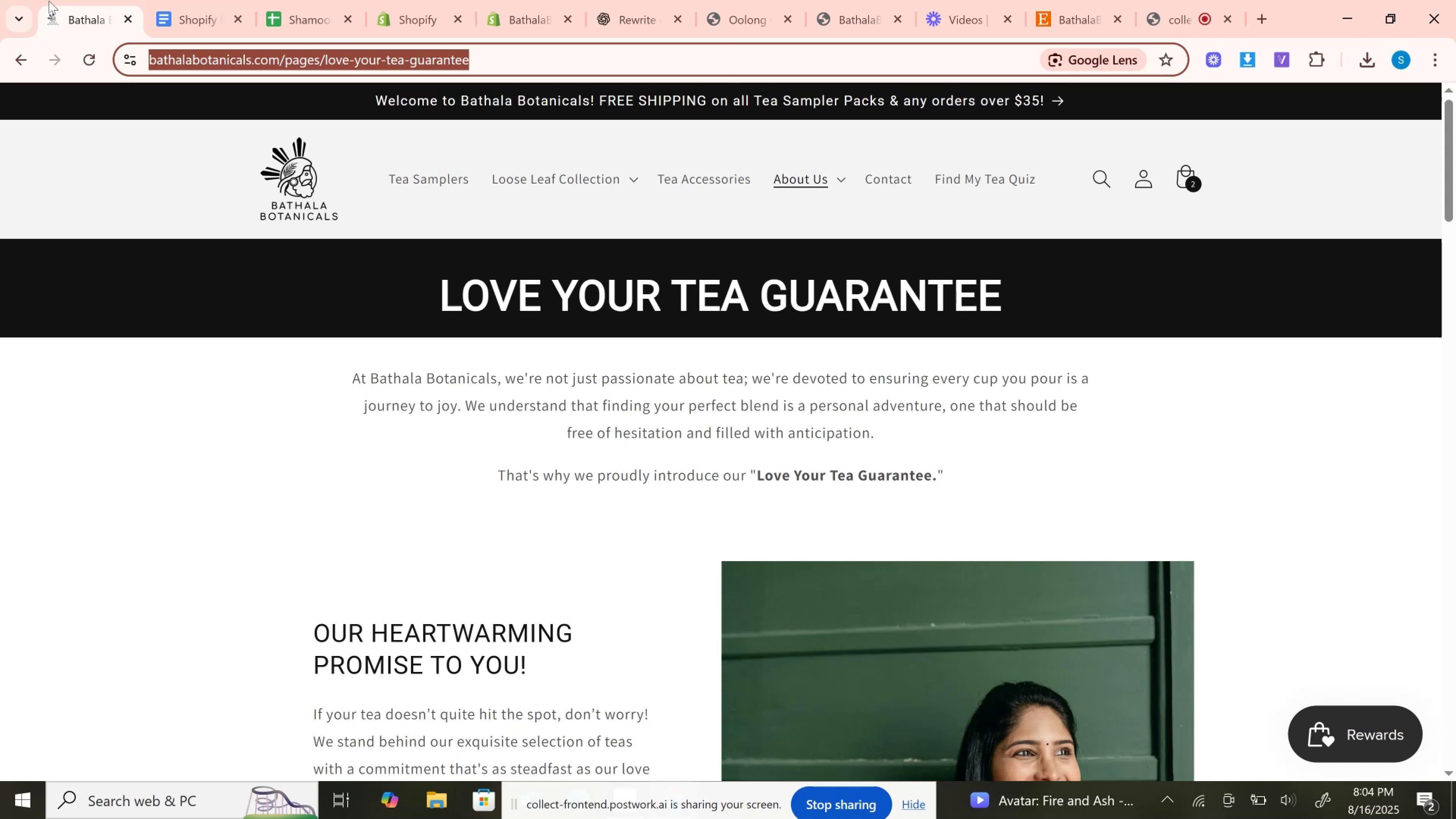 
right_click([49, 0])
 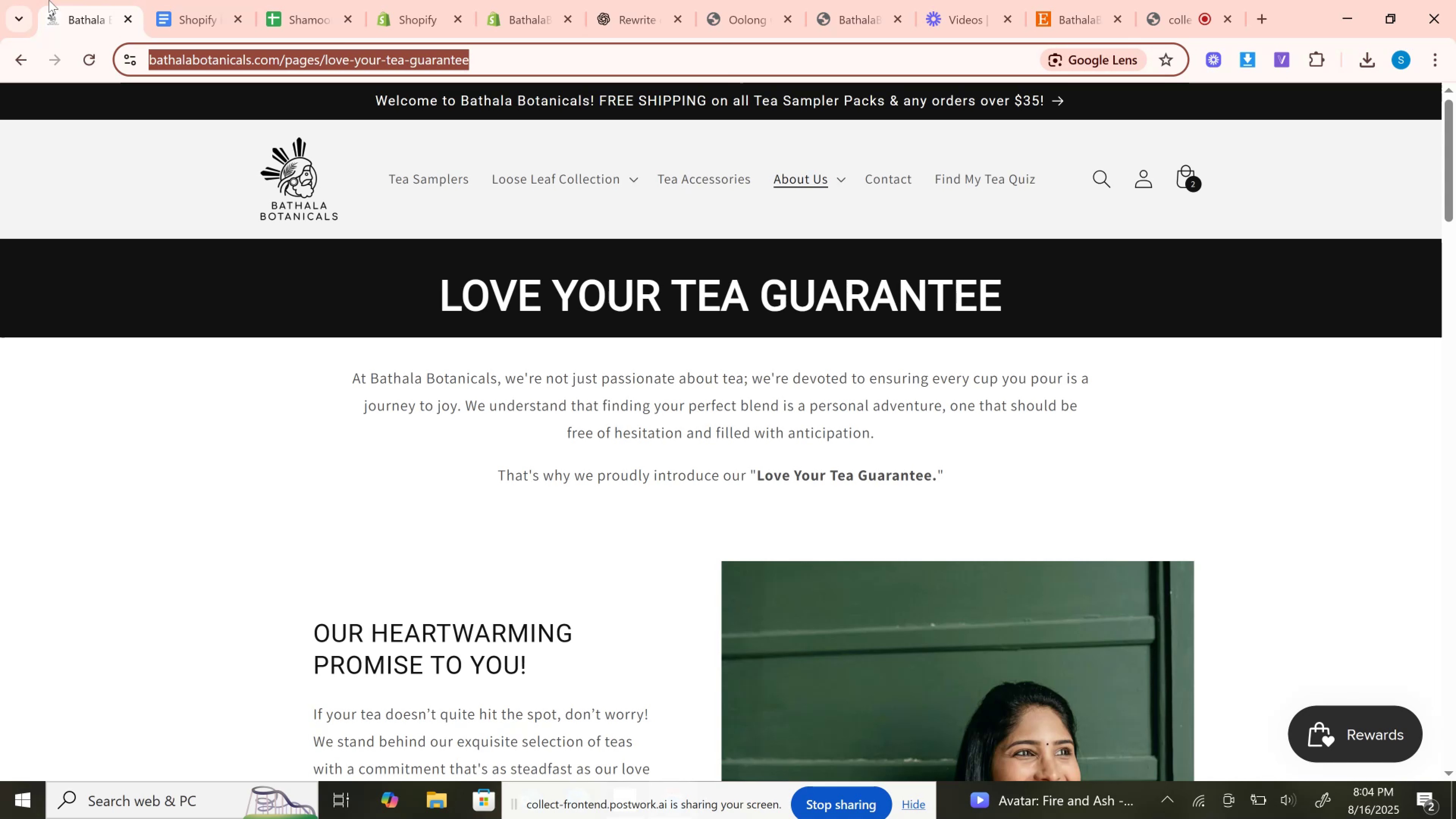 
left_click([49, 0])
 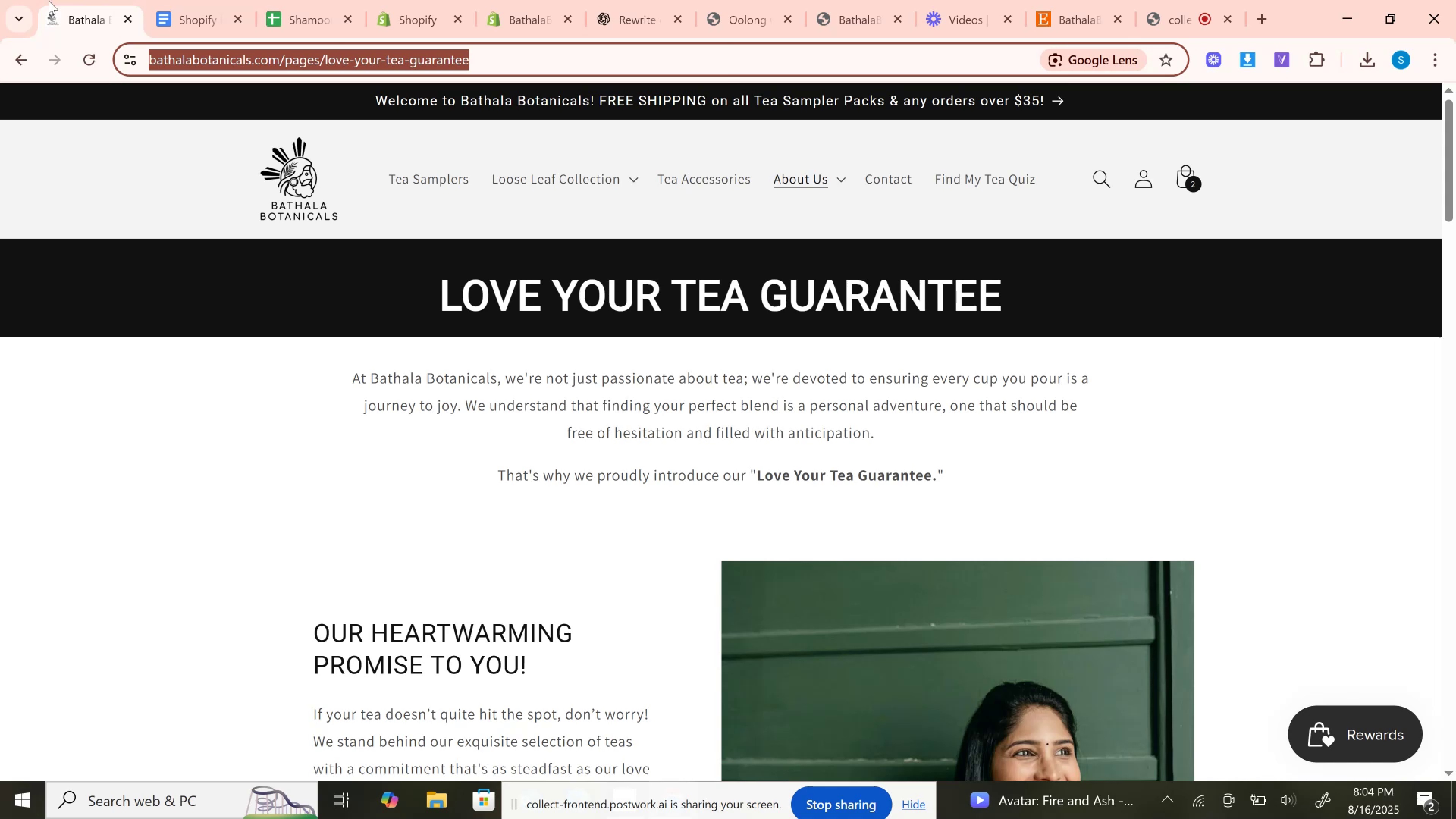 
left_click([49, 1])
 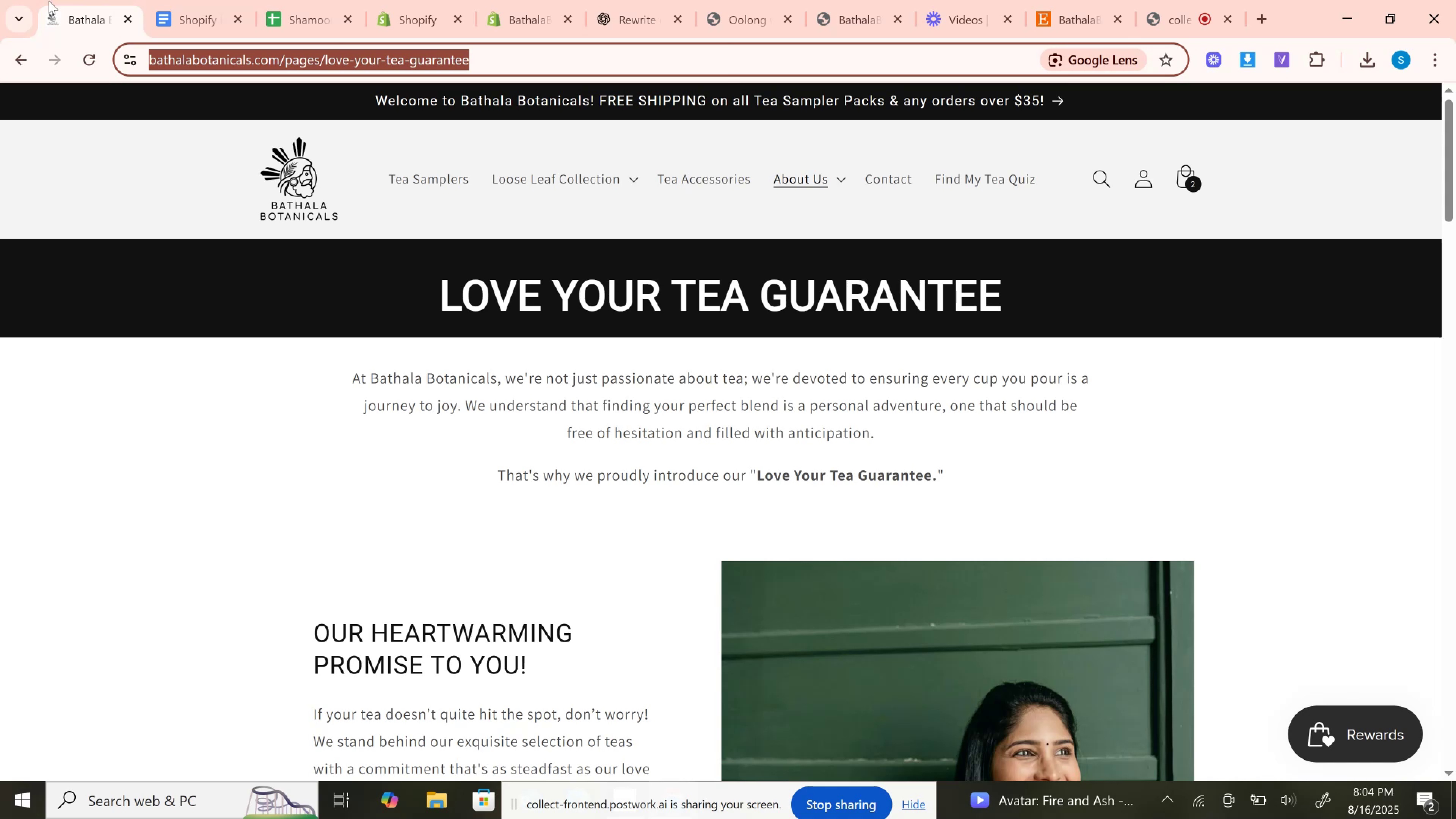 
right_click([49, 1])
 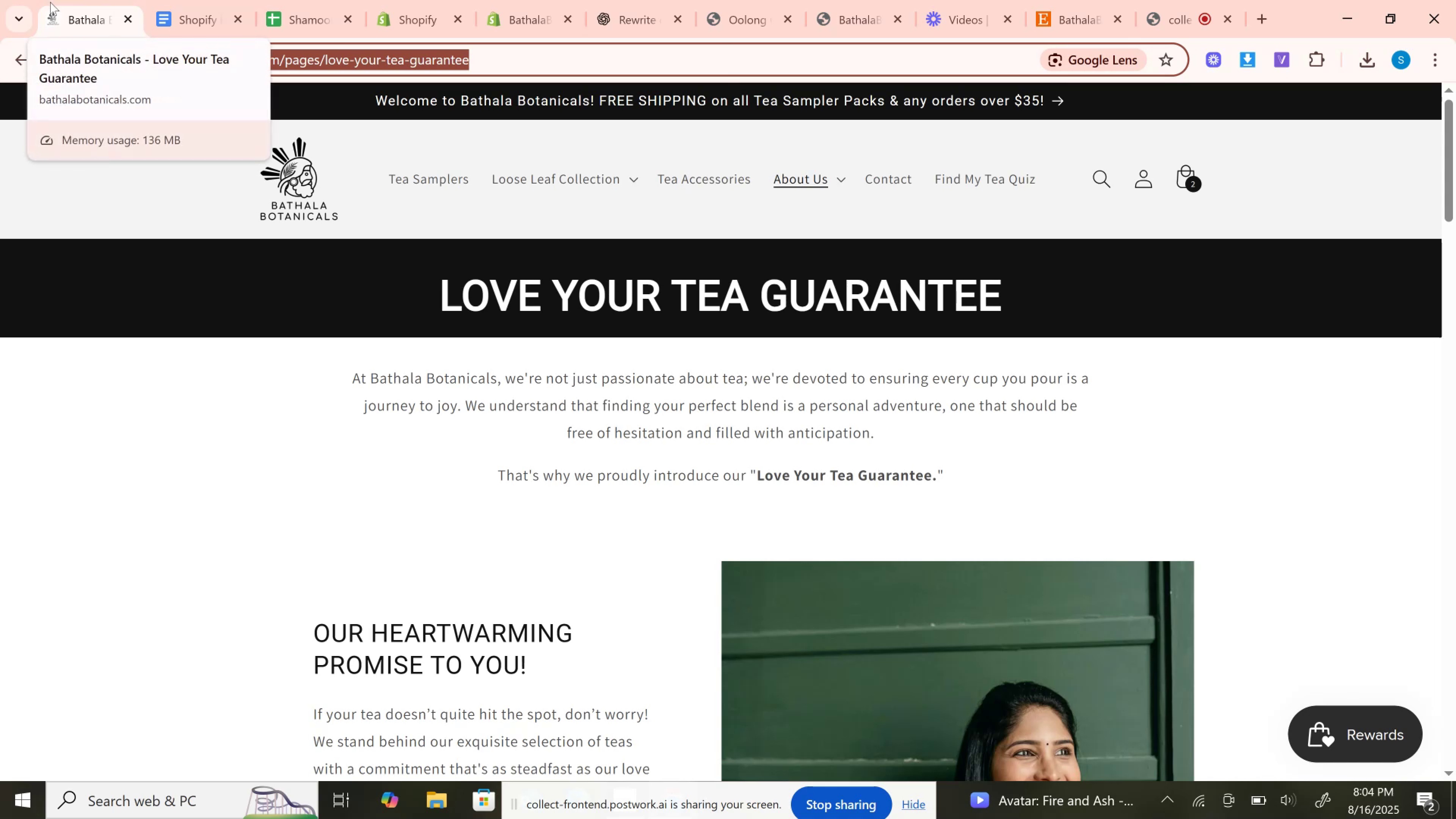 
left_click([50, 2])
 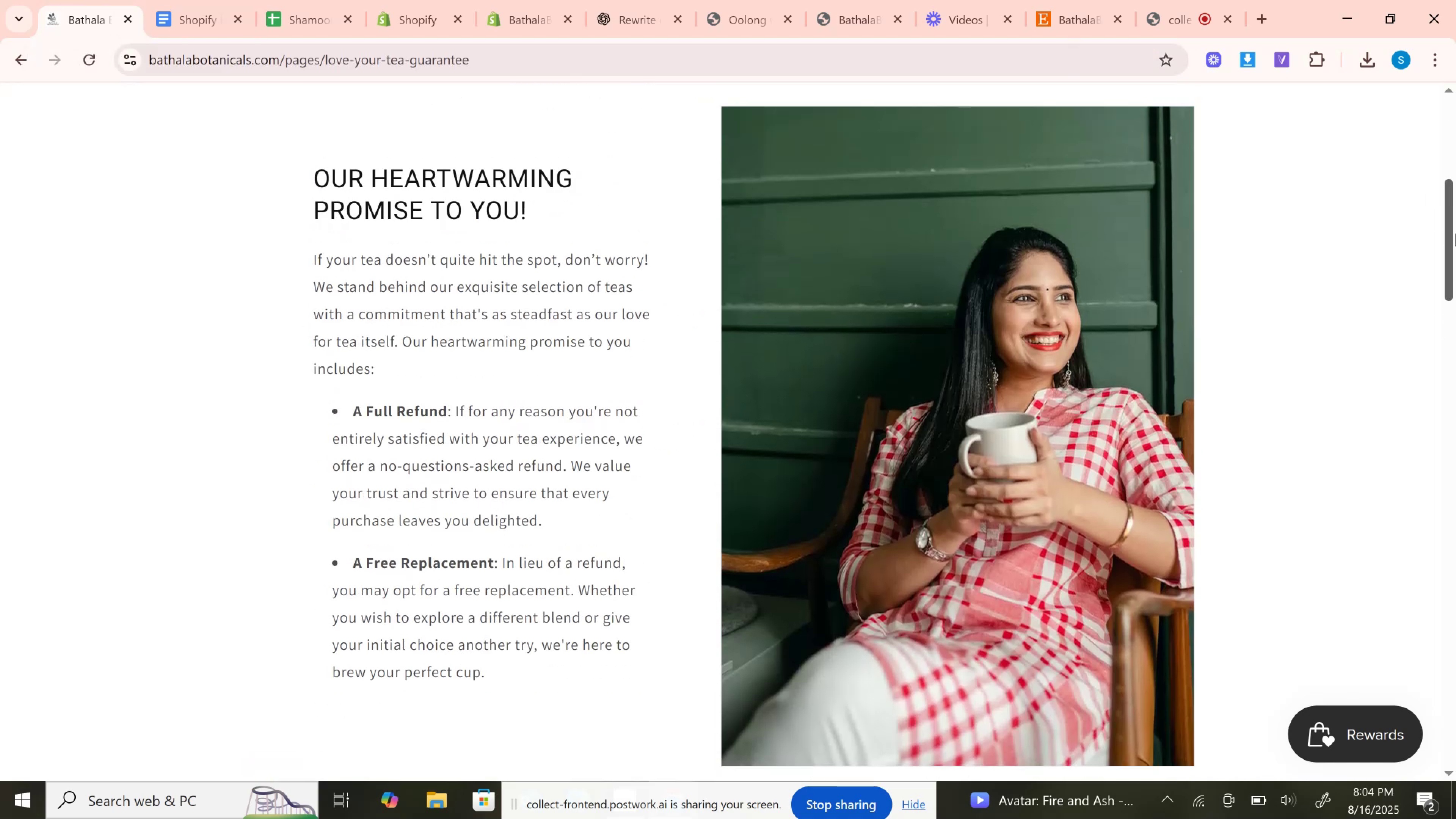 
double_click([1456, 233])
 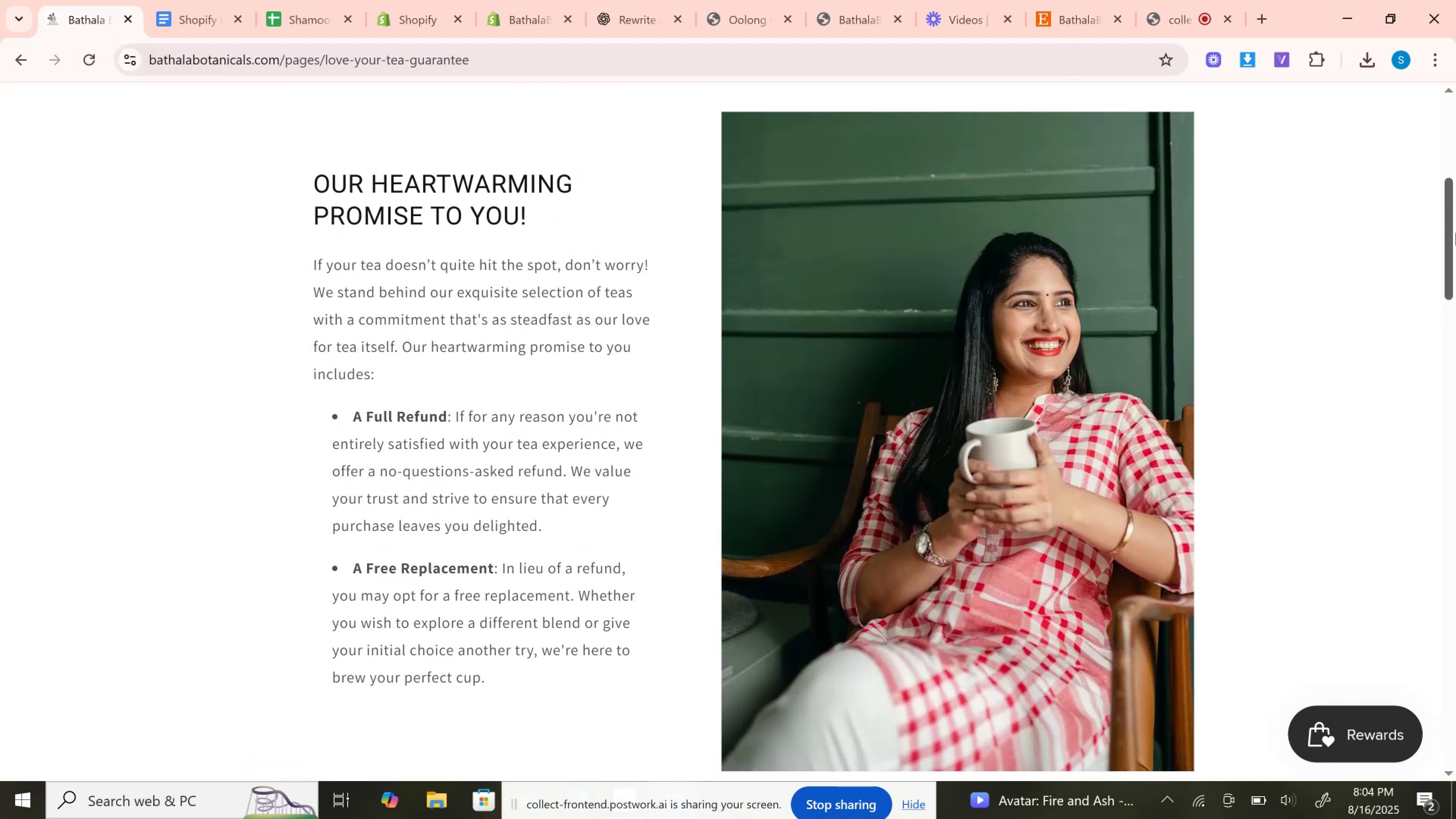 
double_click([1456, 233])
 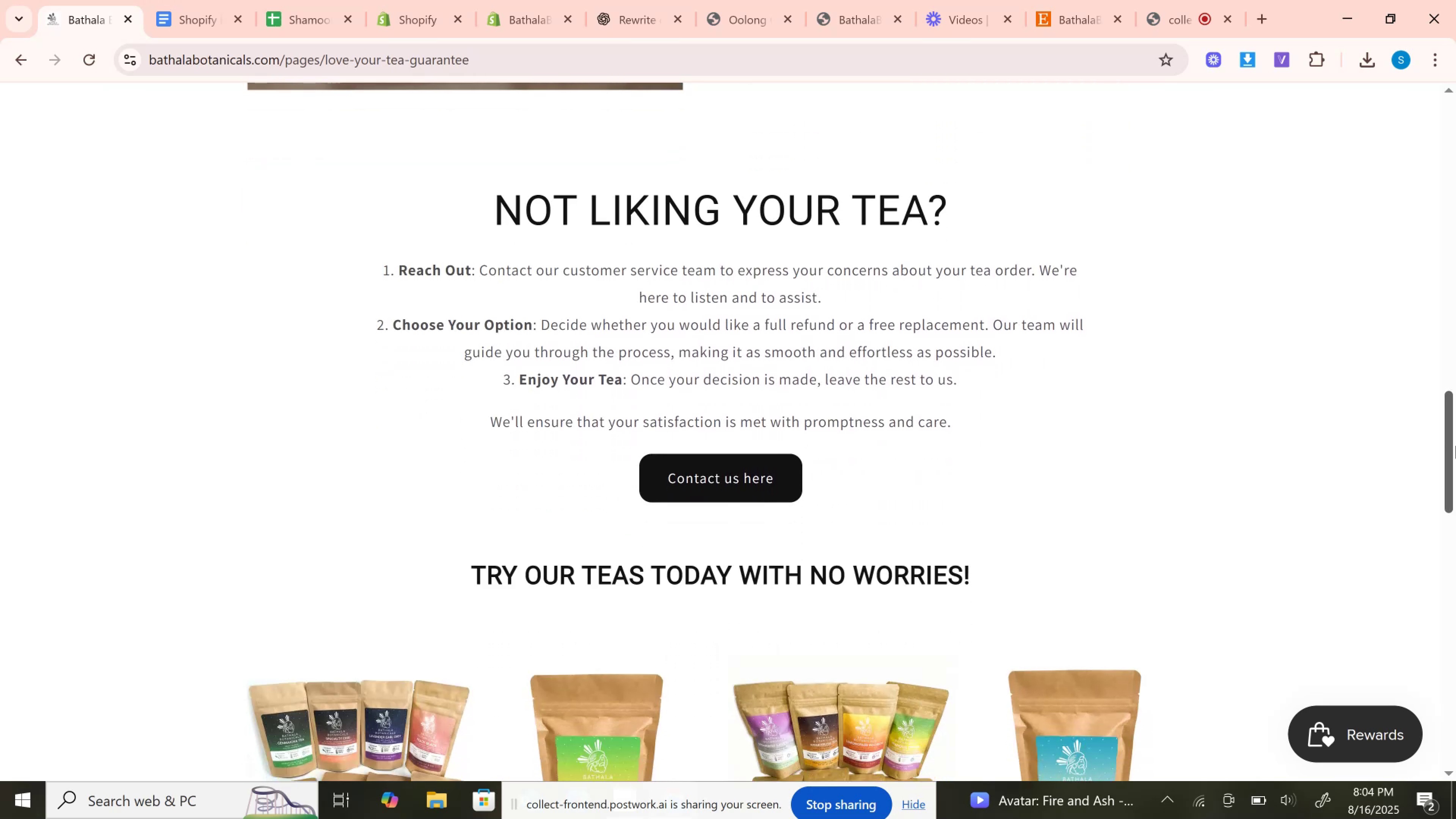 
wait(10.09)
 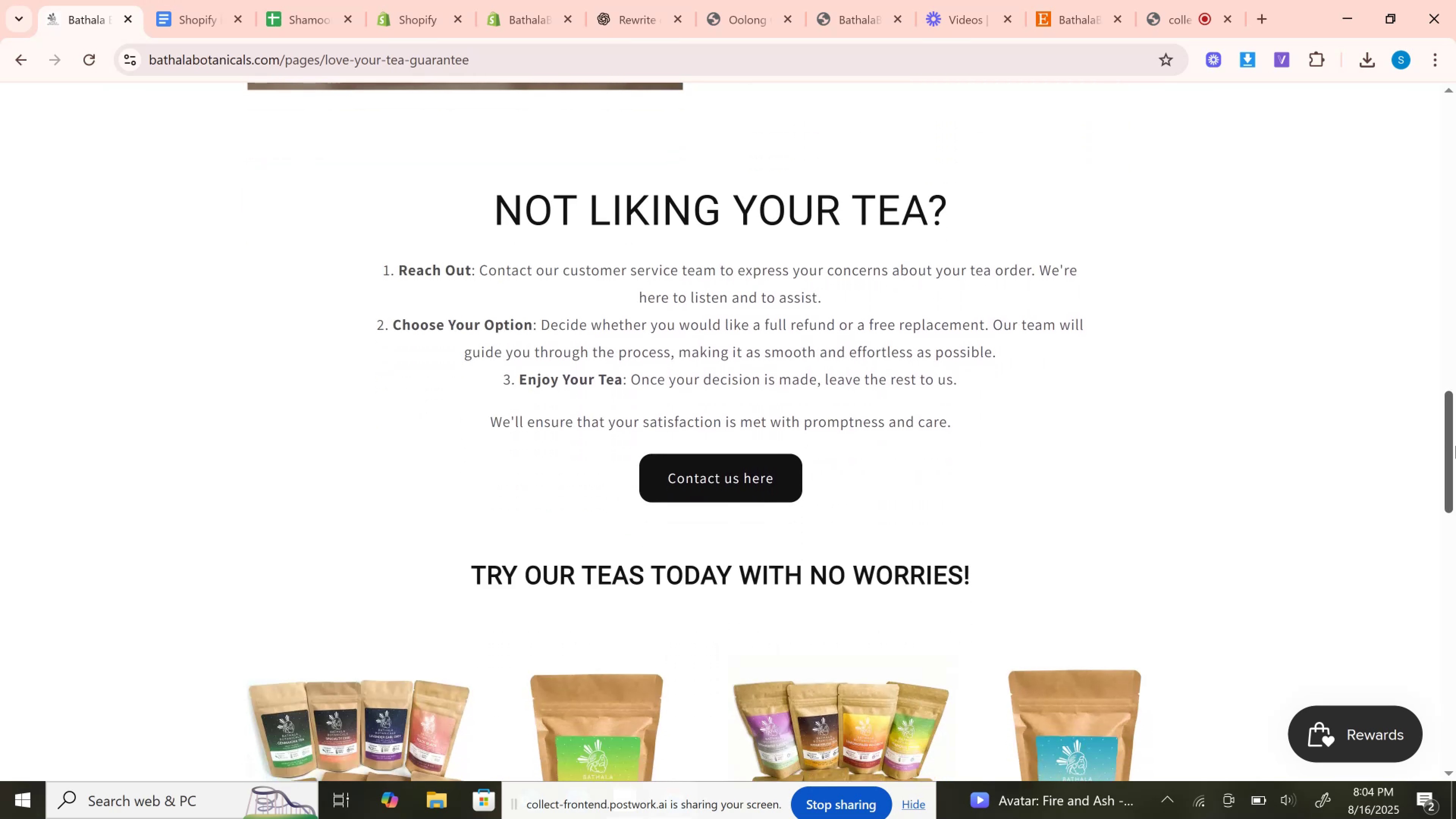 
left_click([843, 176])
 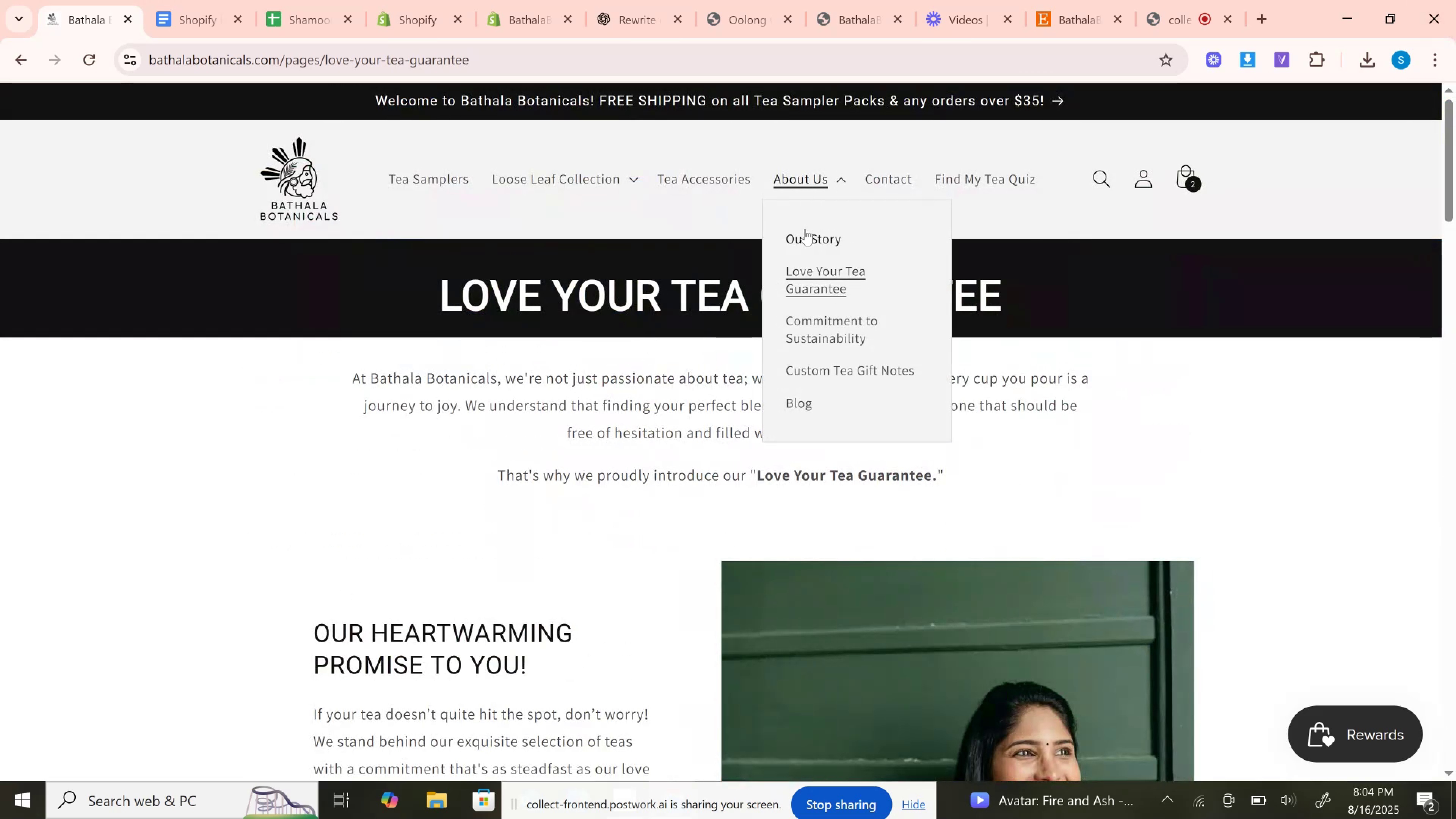 
left_click([805, 229])
 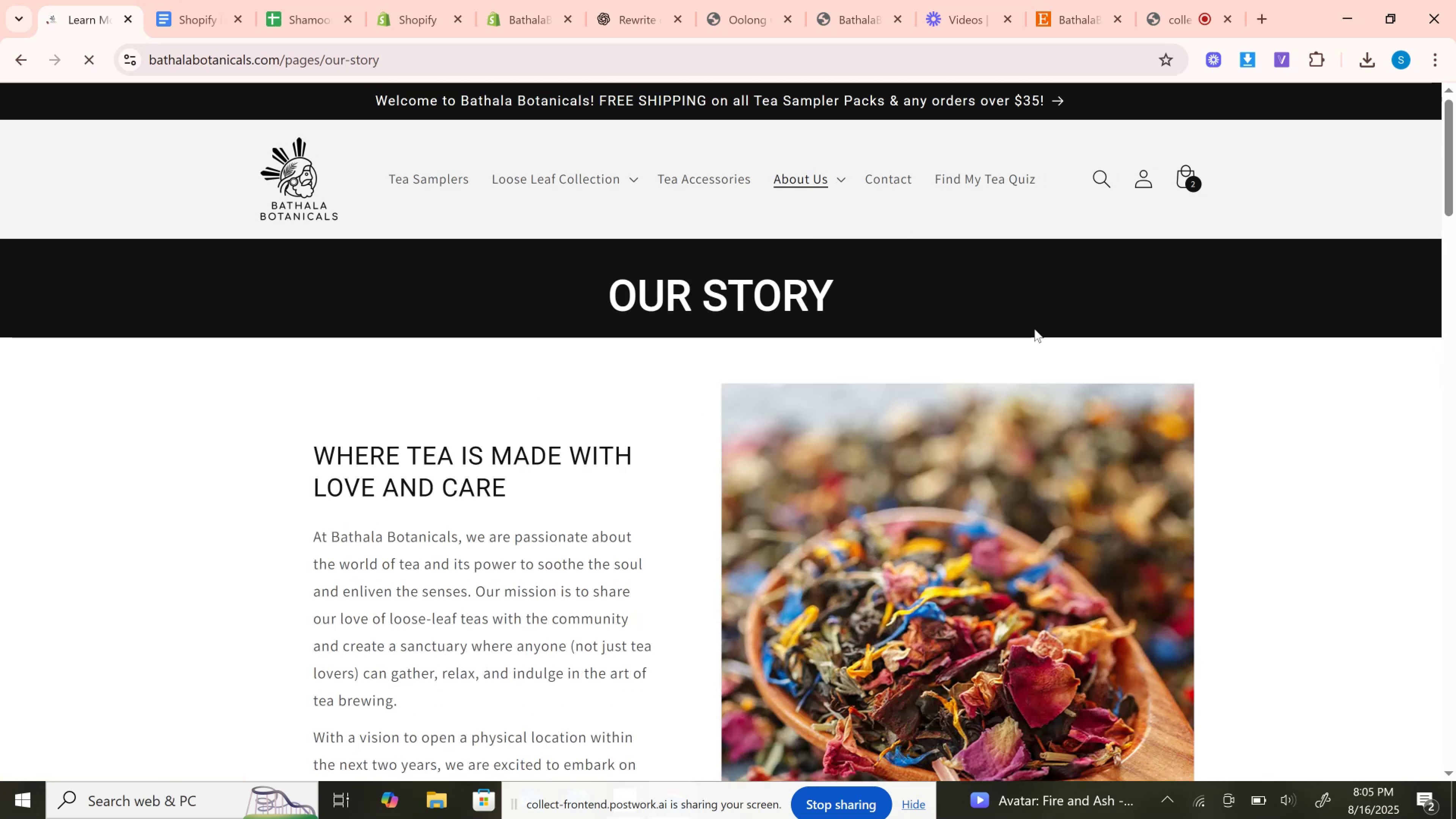 
left_click([1456, 290])
 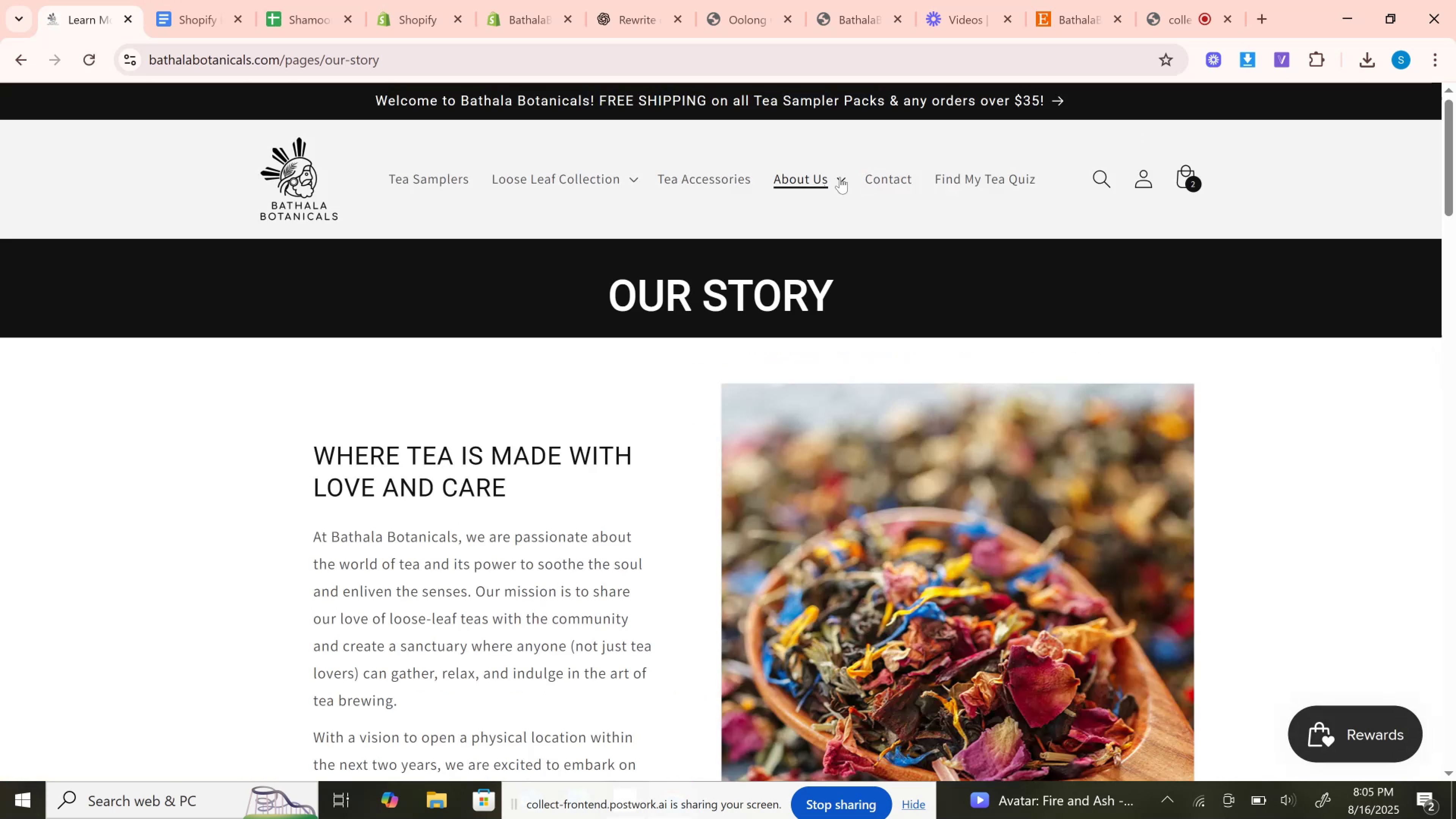 
left_click([843, 182])
 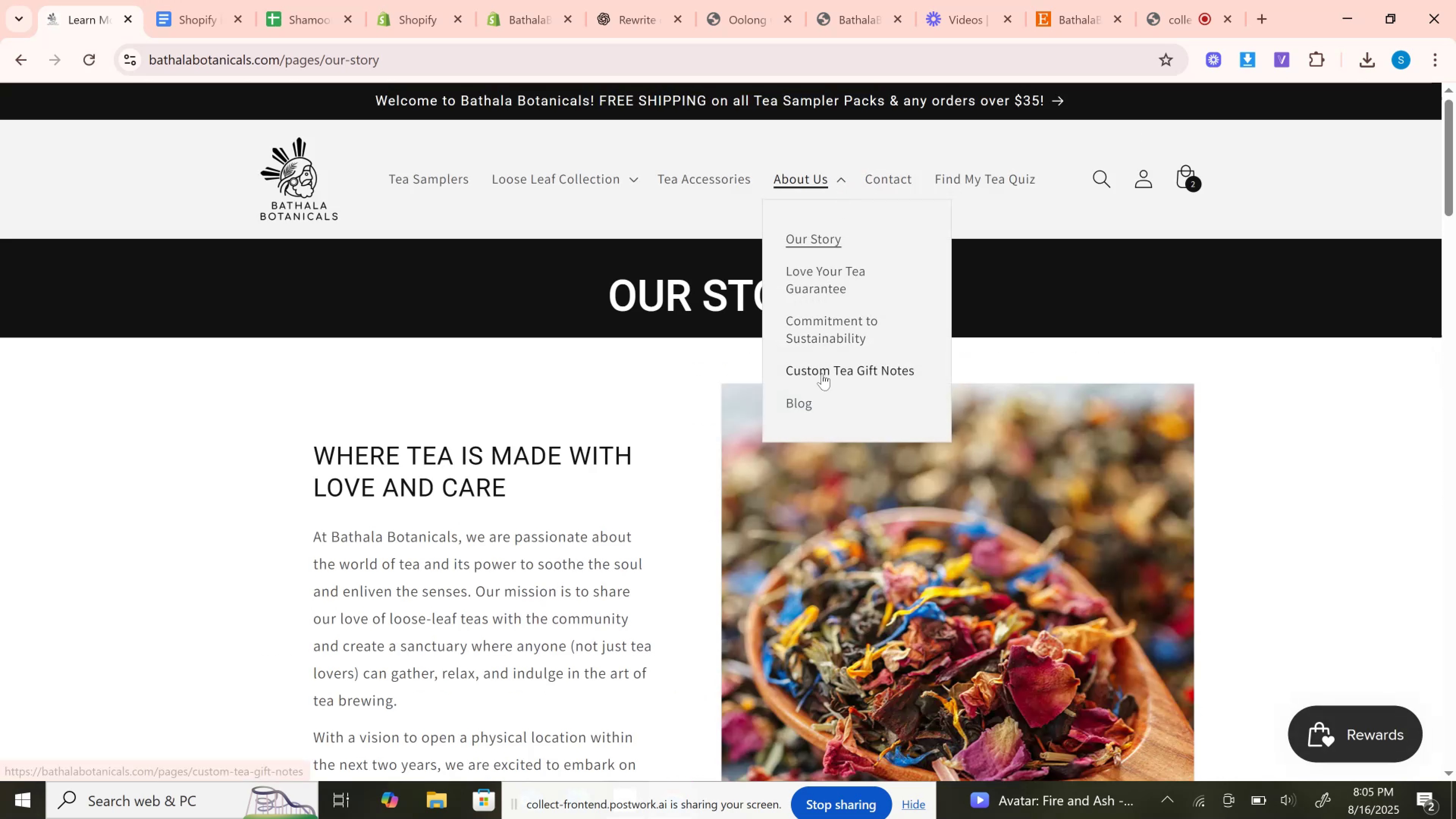 
left_click([822, 373])
 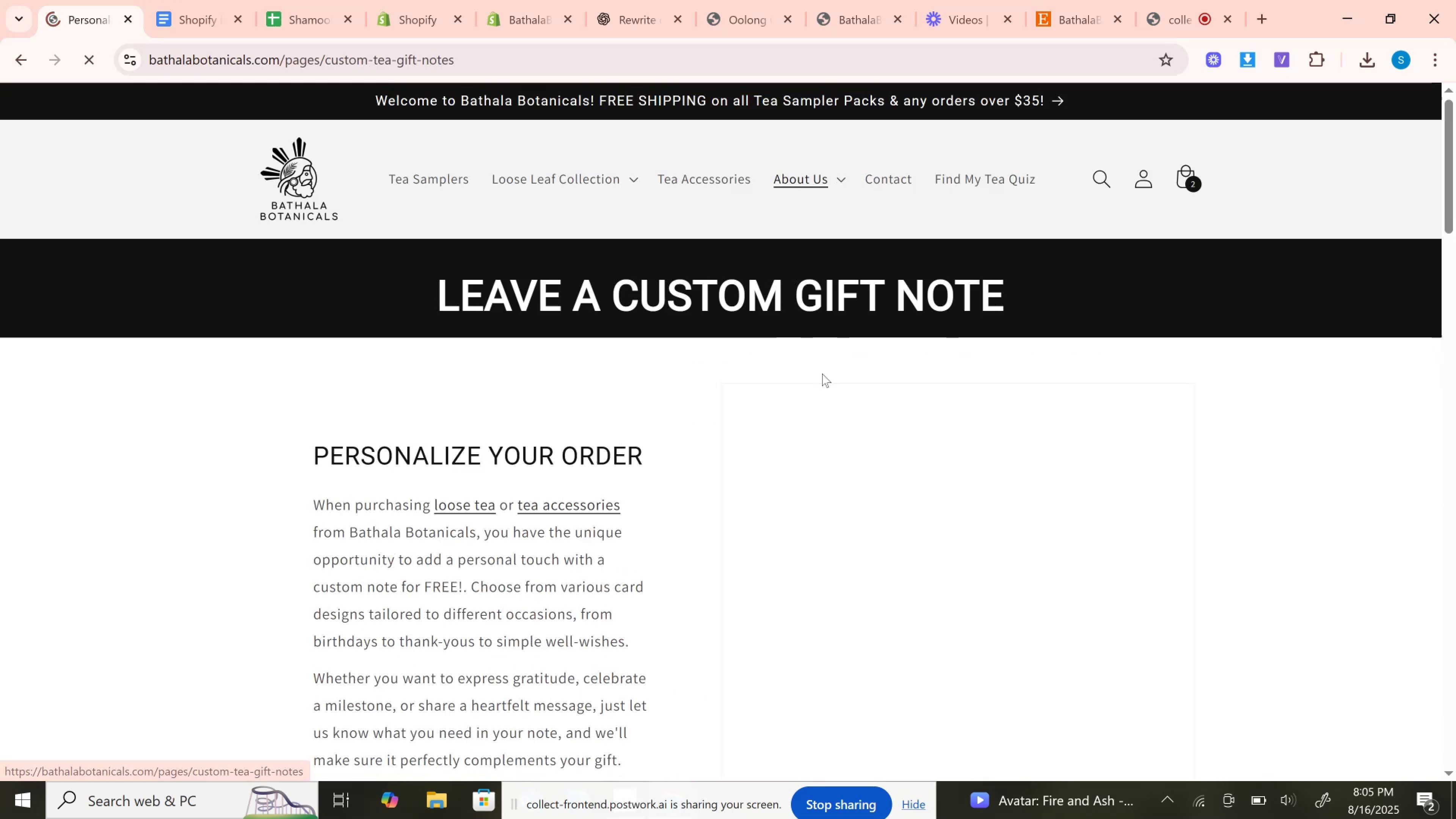 
left_click([822, 373])
 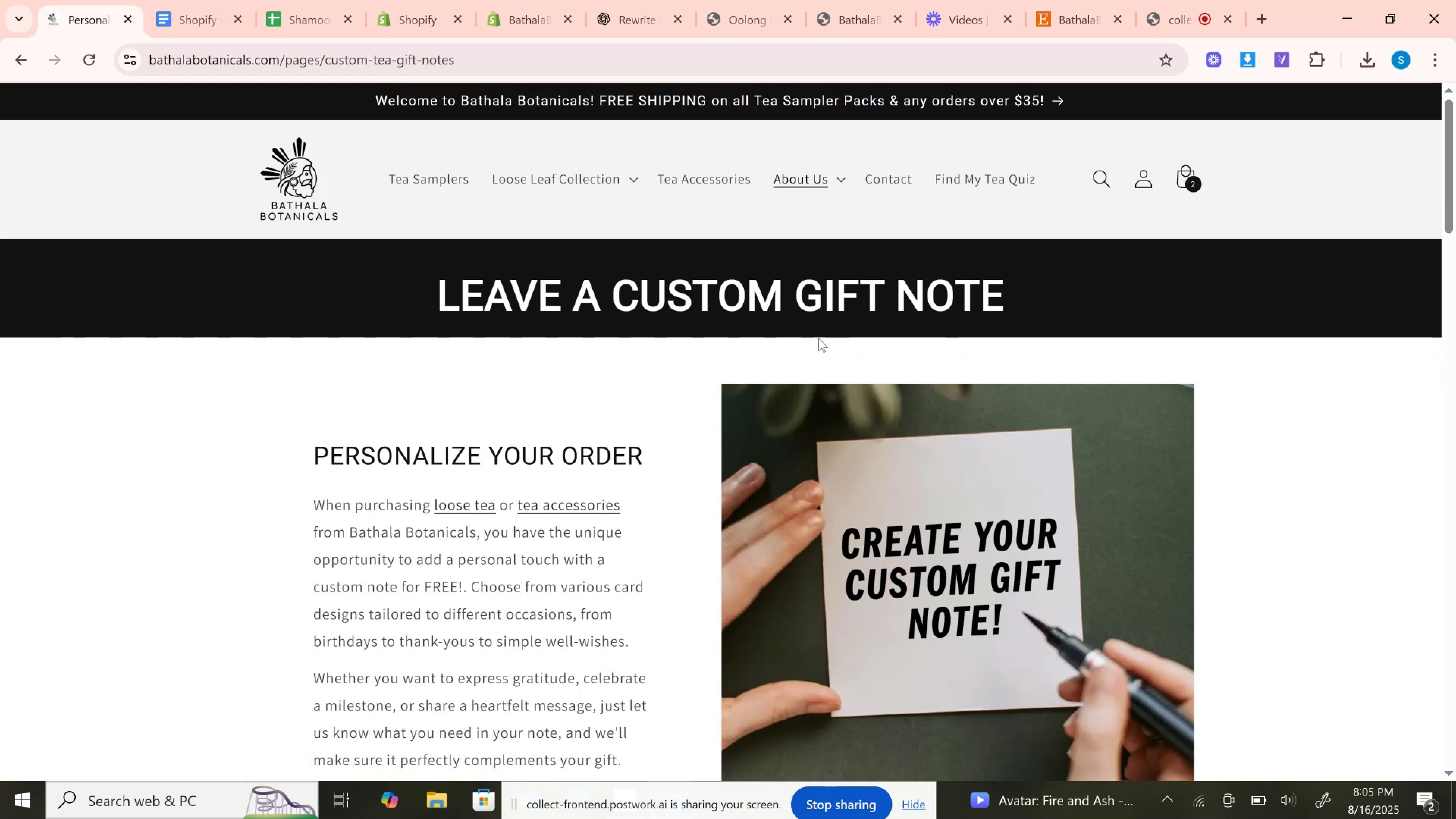 
double_click([819, 338])
 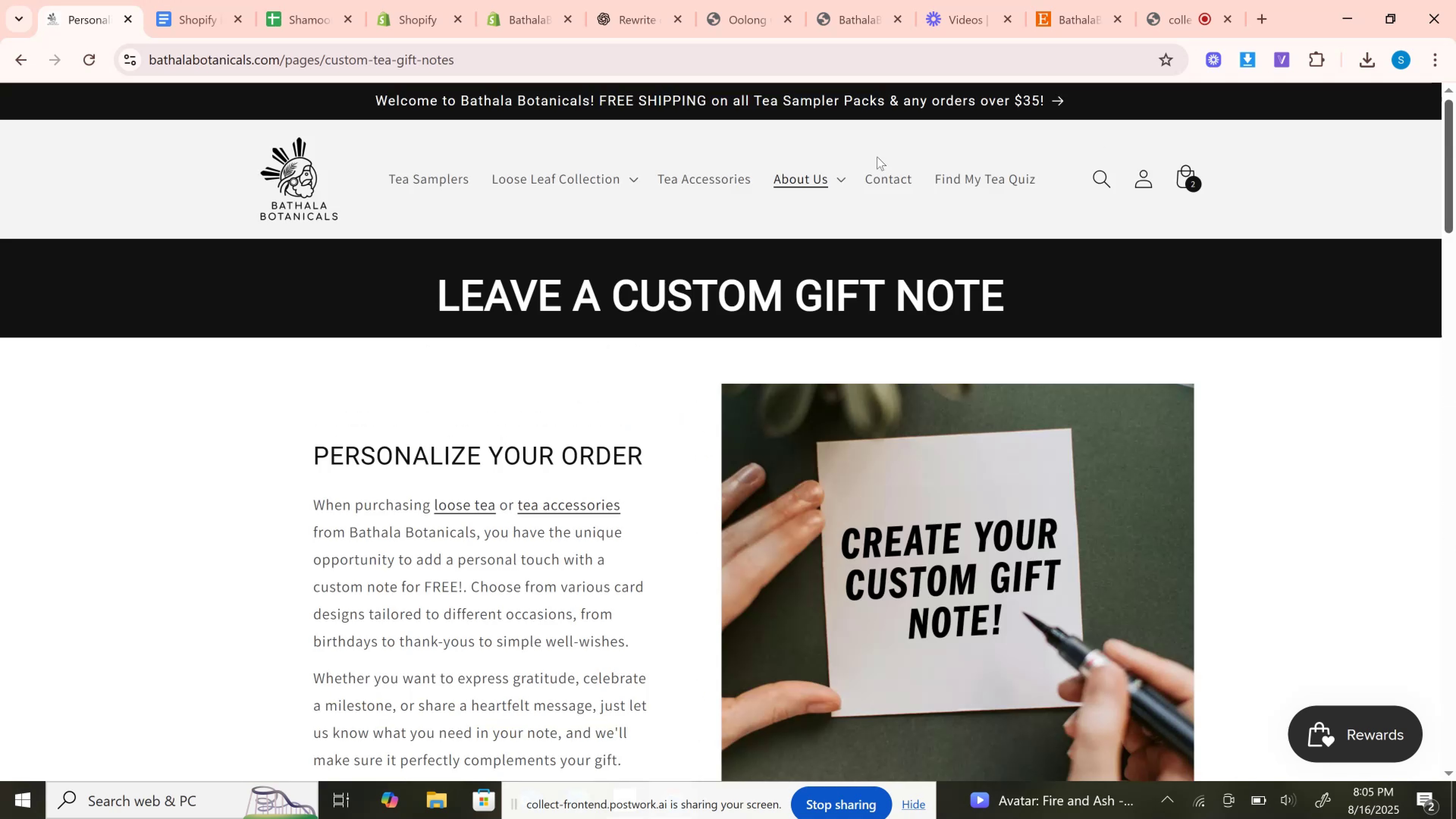 
wait(6.64)
 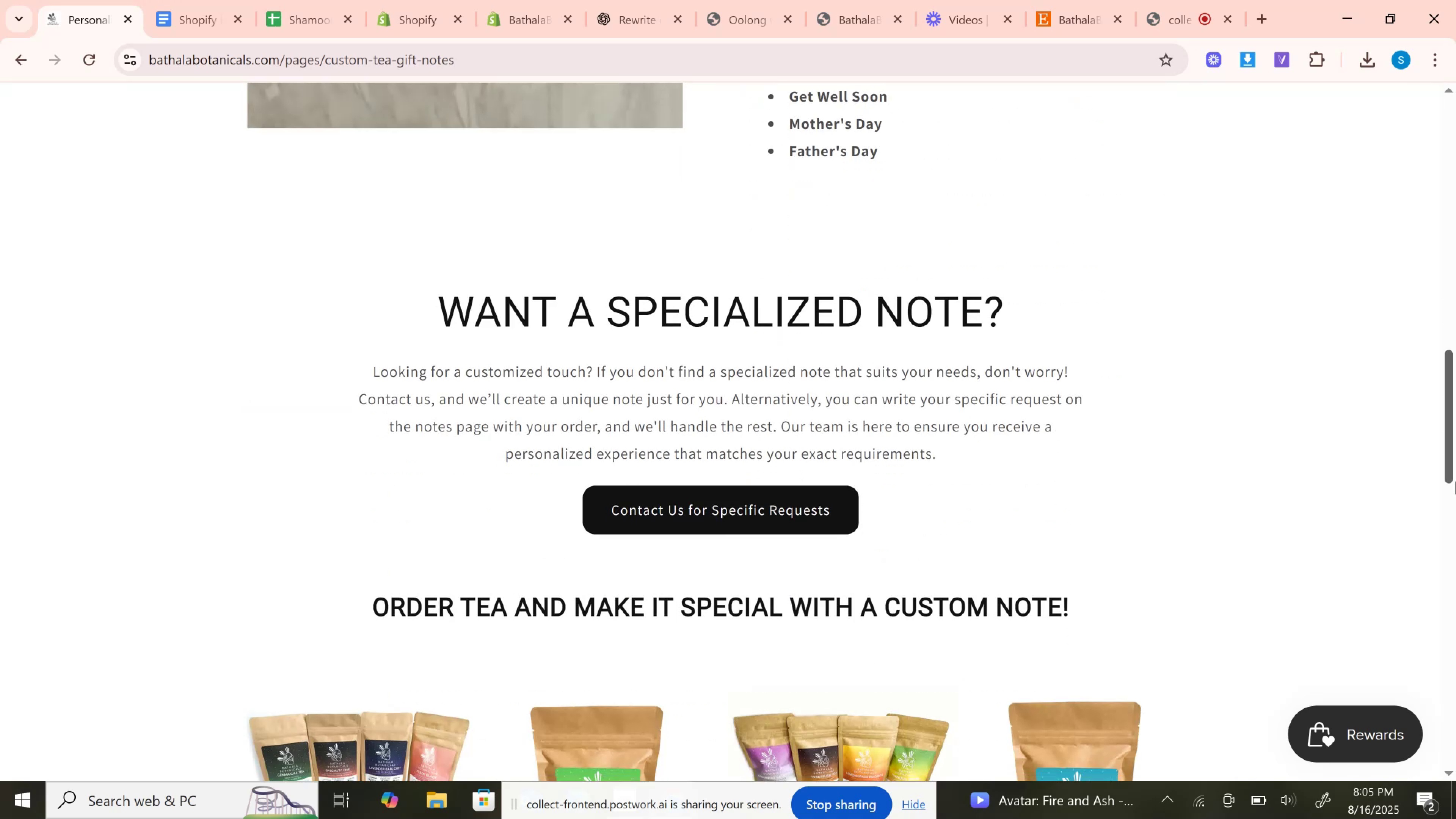 
left_click([833, 179])
 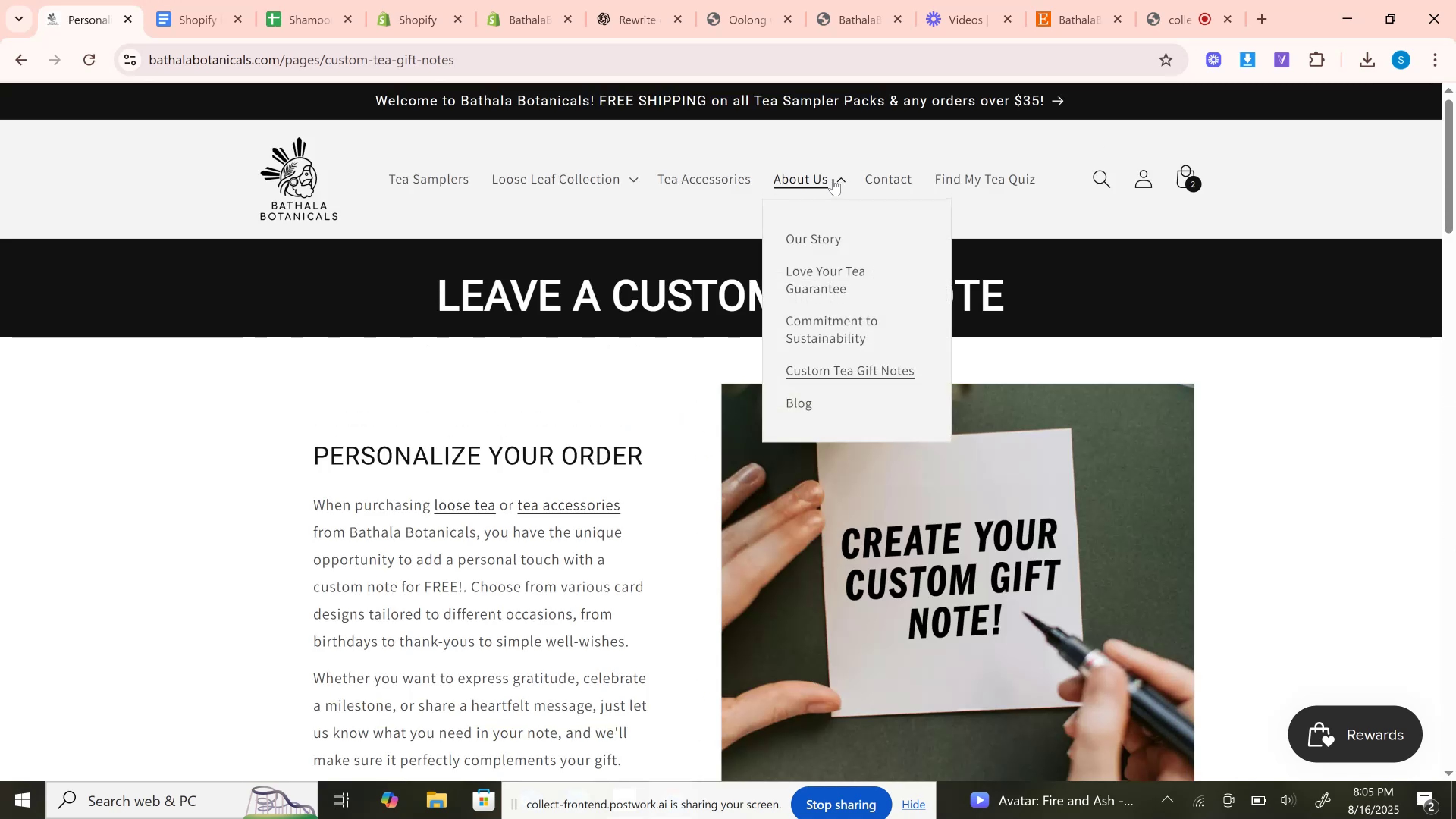 
left_click([893, 174])
 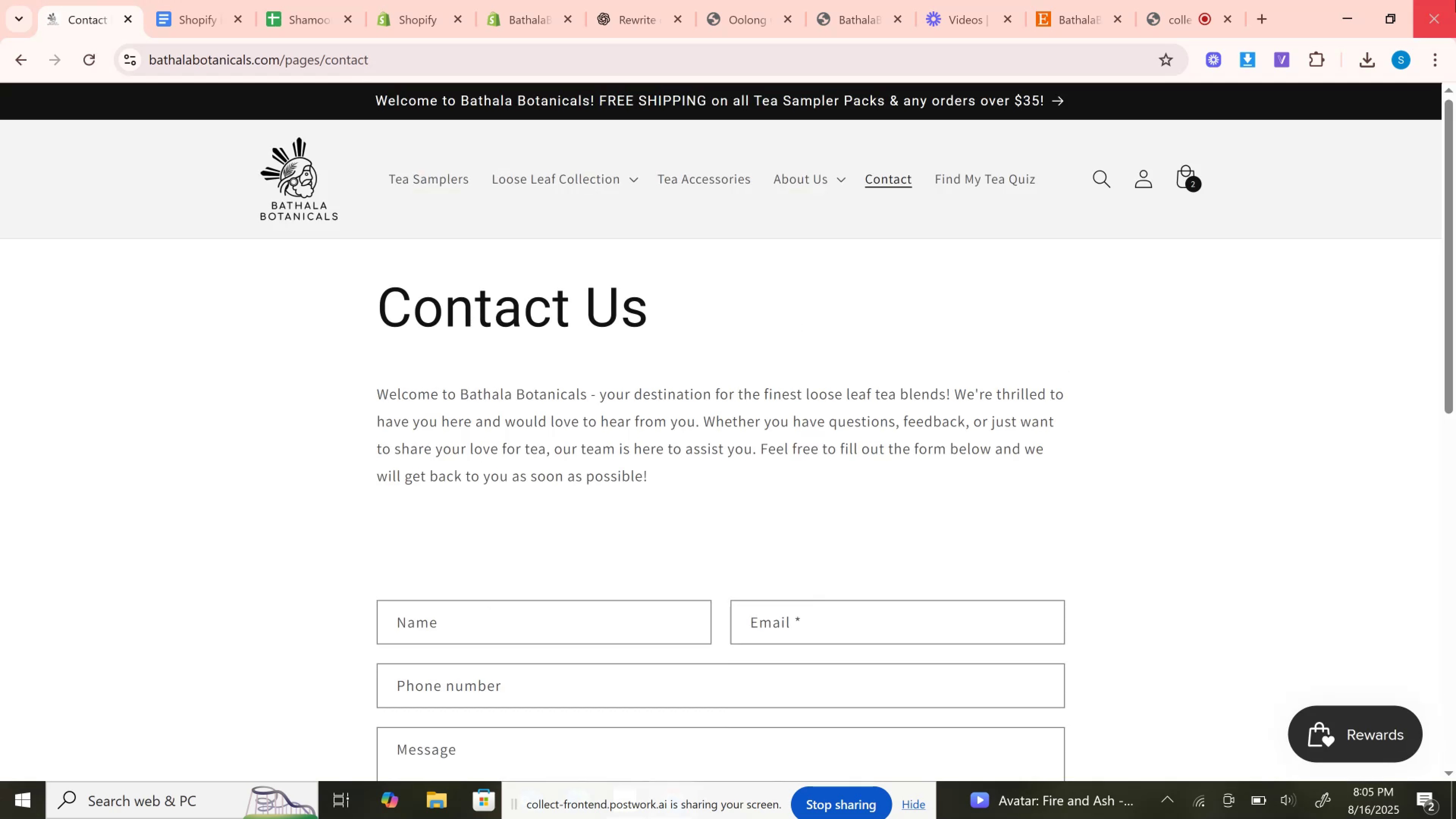 
left_click([692, 0])
 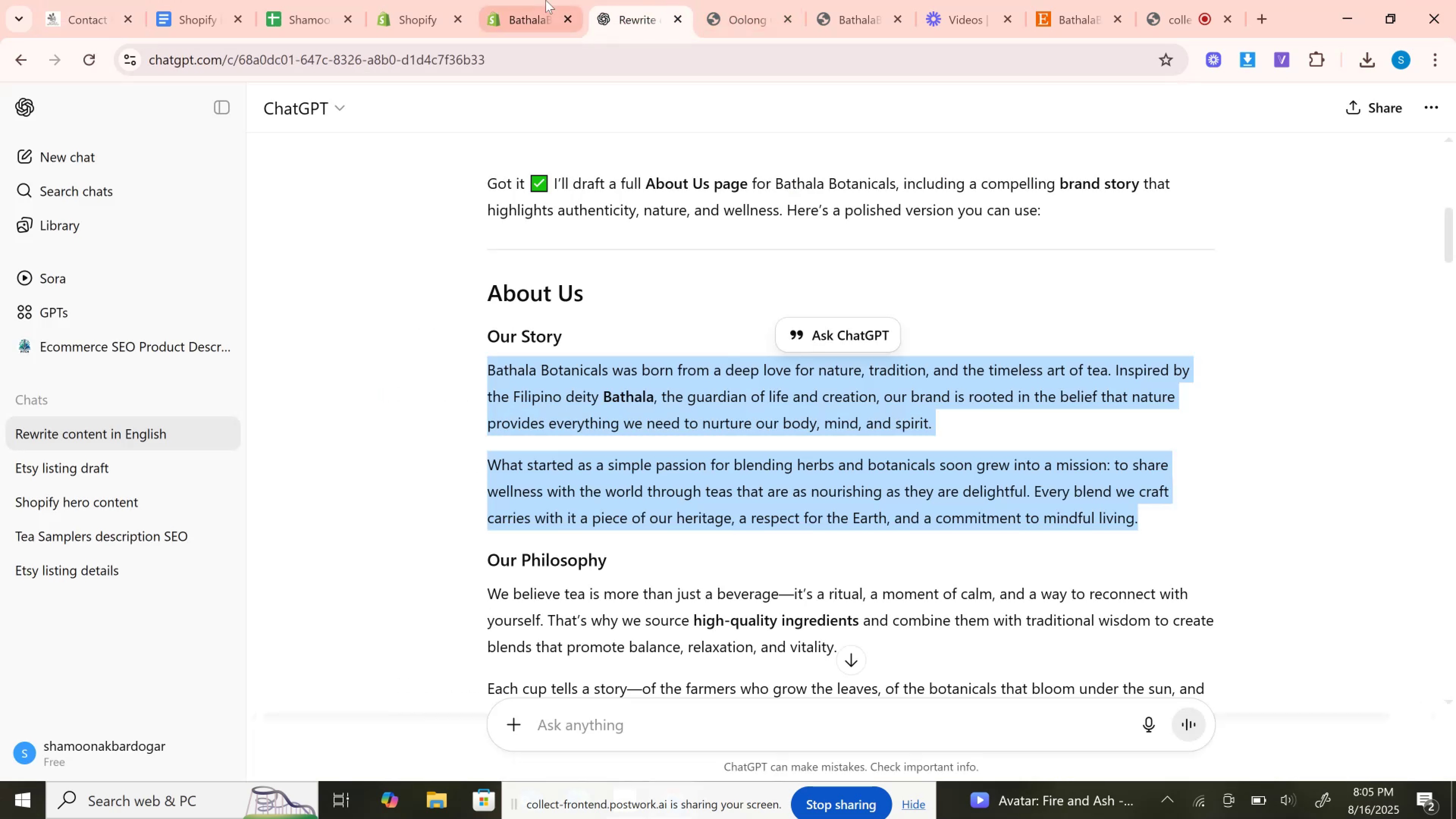 
left_click([546, 0])
 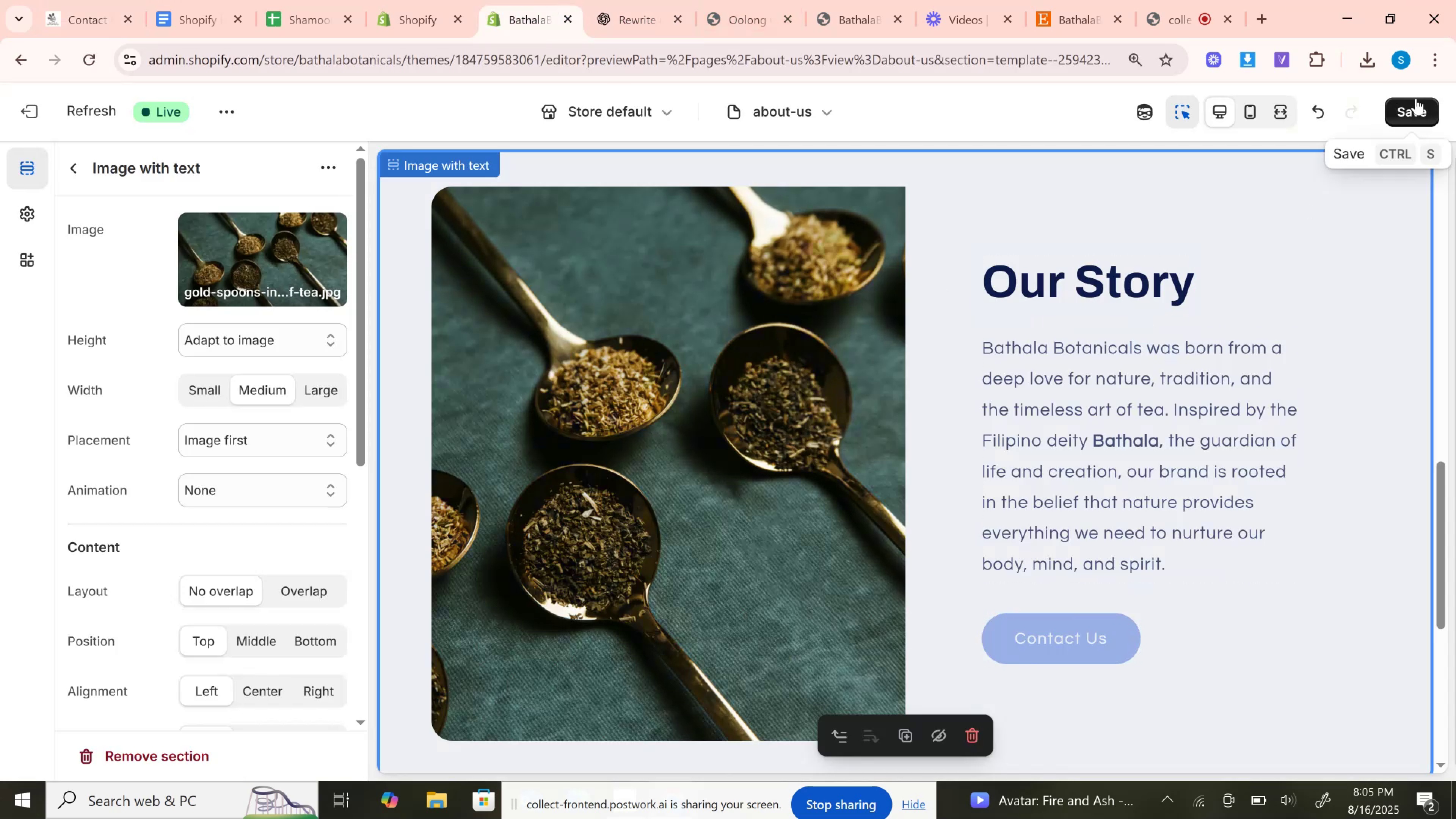 
left_click([1413, 120])
 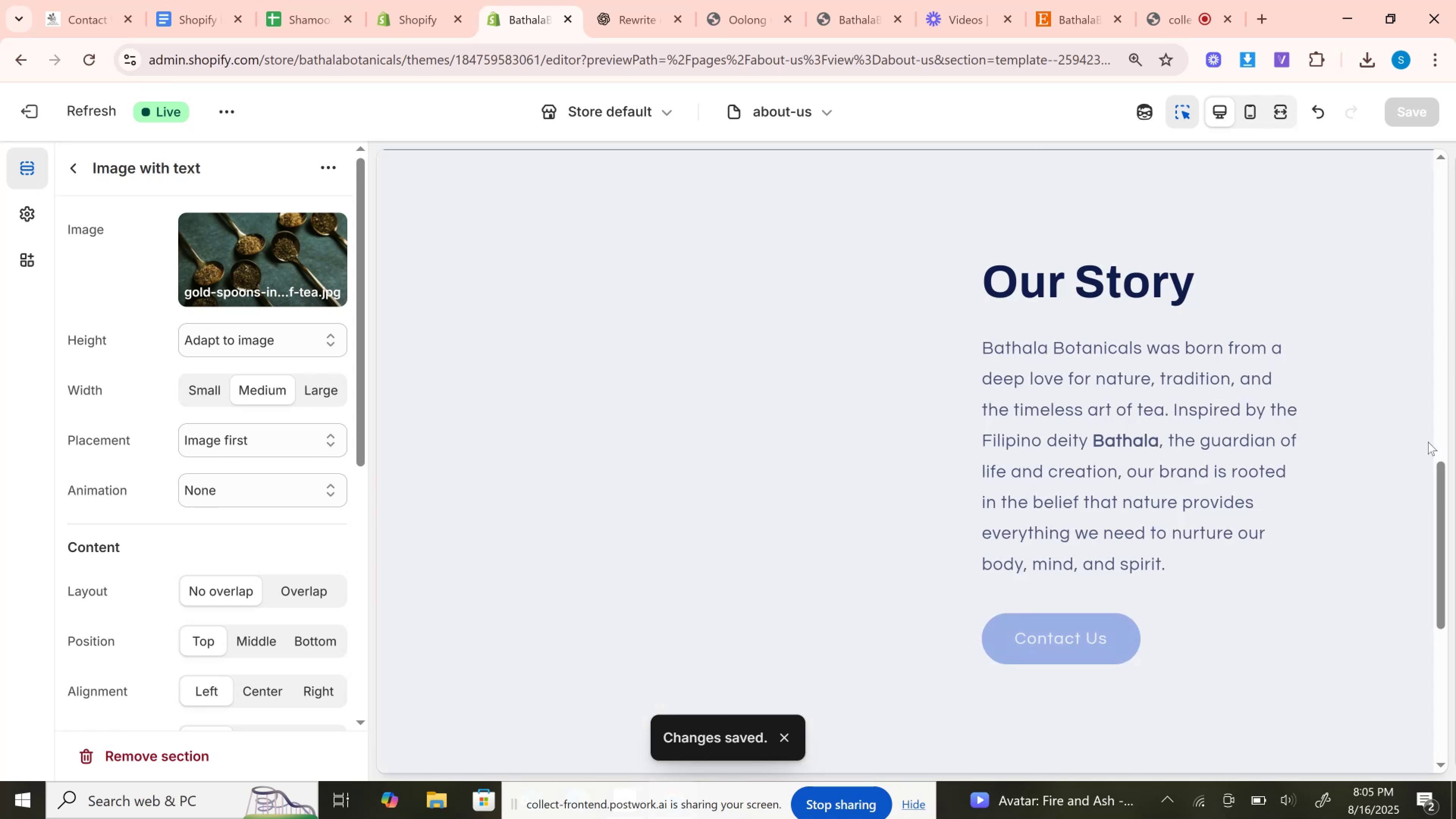 
wait(5.16)
 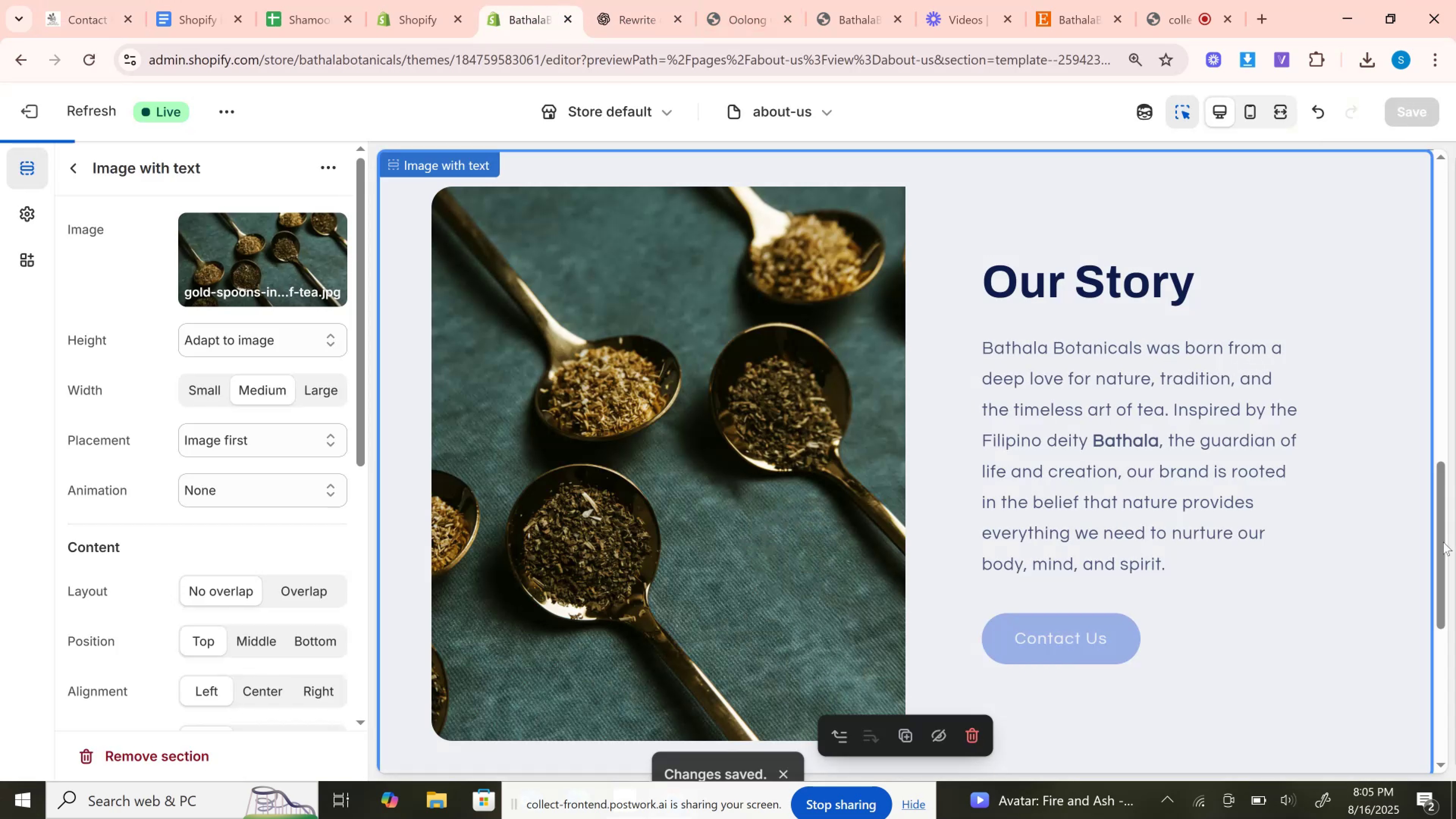 
left_click([1442, 389])
 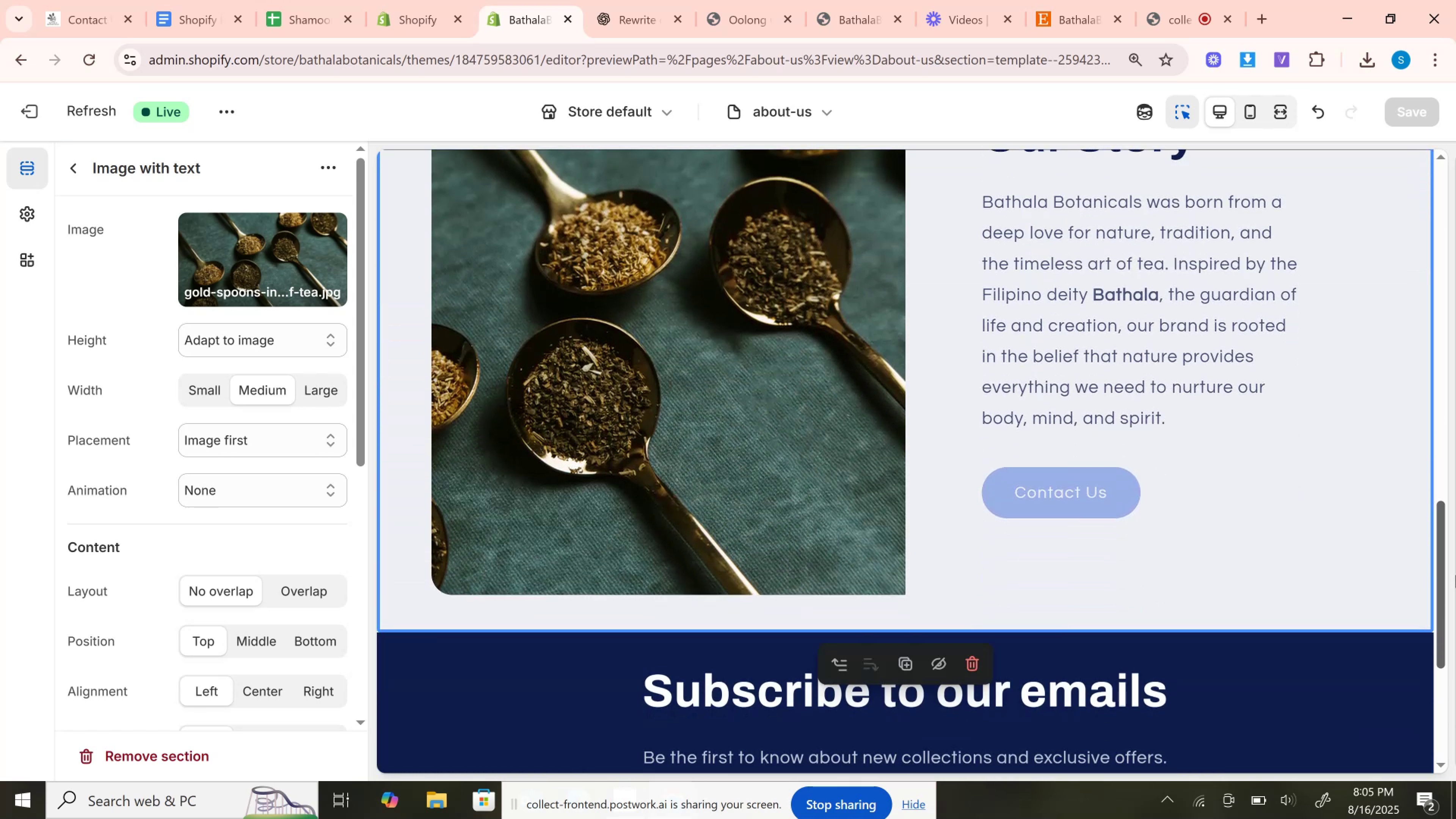 
wait(6.62)
 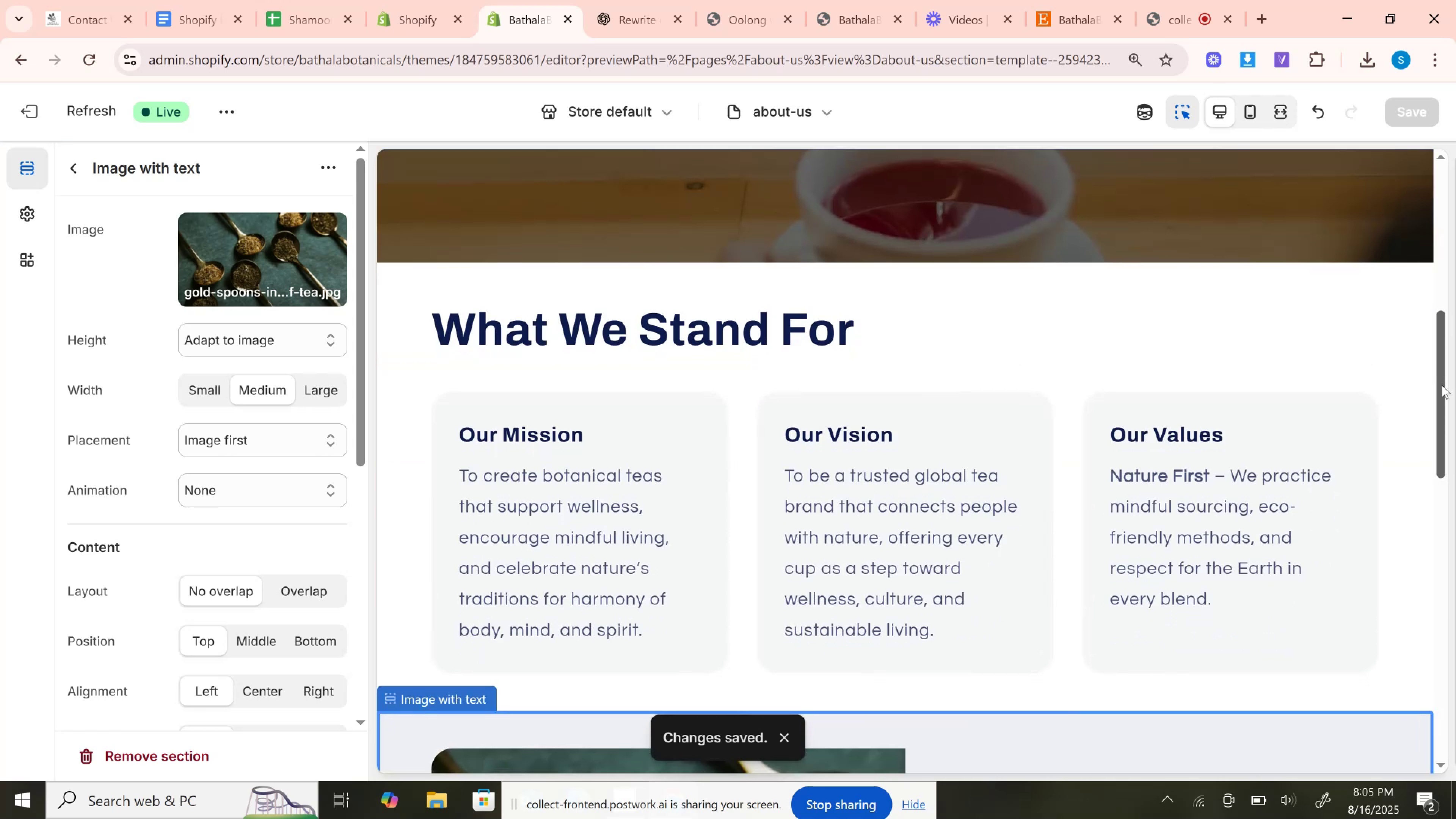 
double_click([114, 64])
 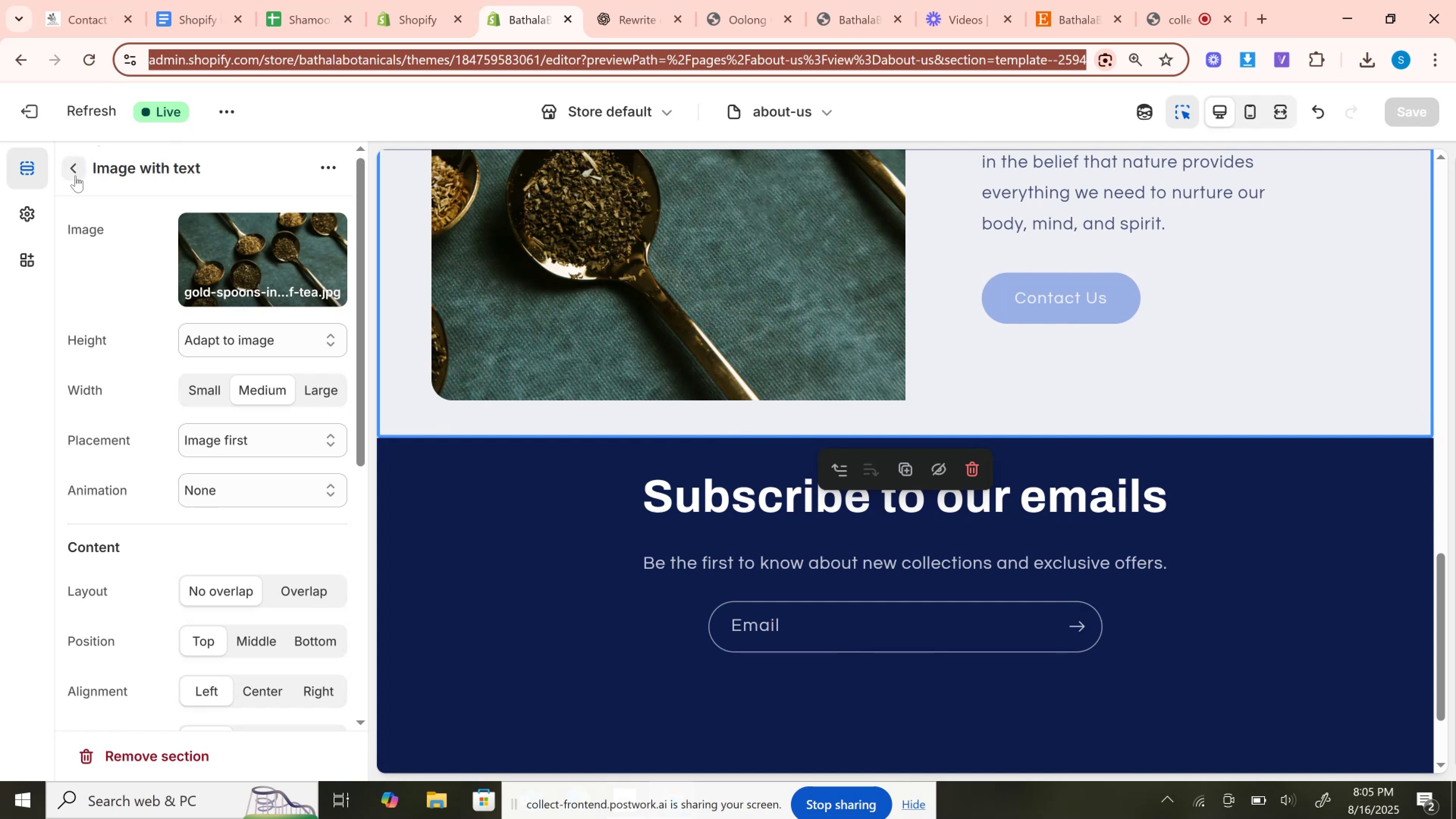 
left_click([75, 176])
 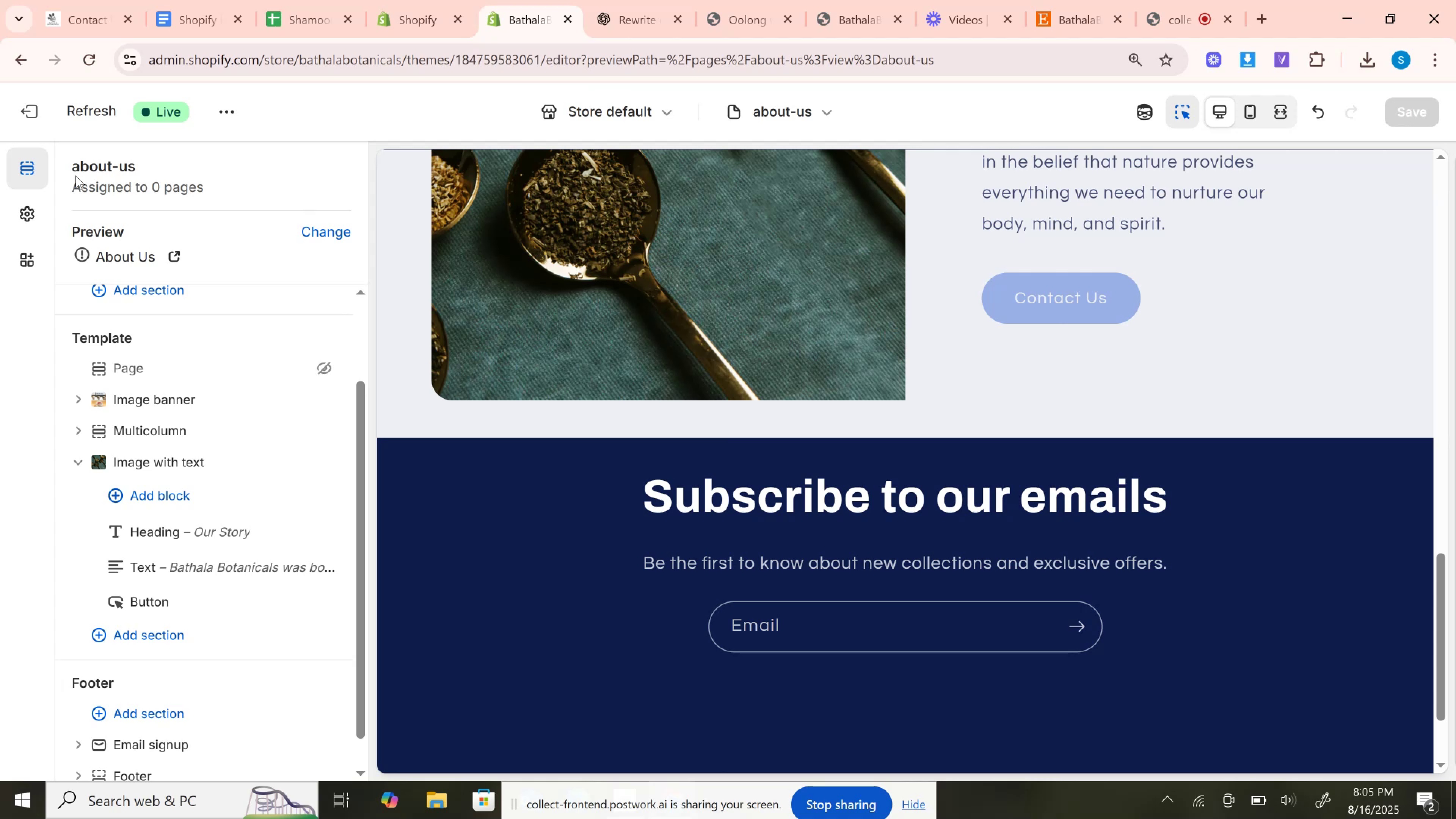 
wait(18.17)
 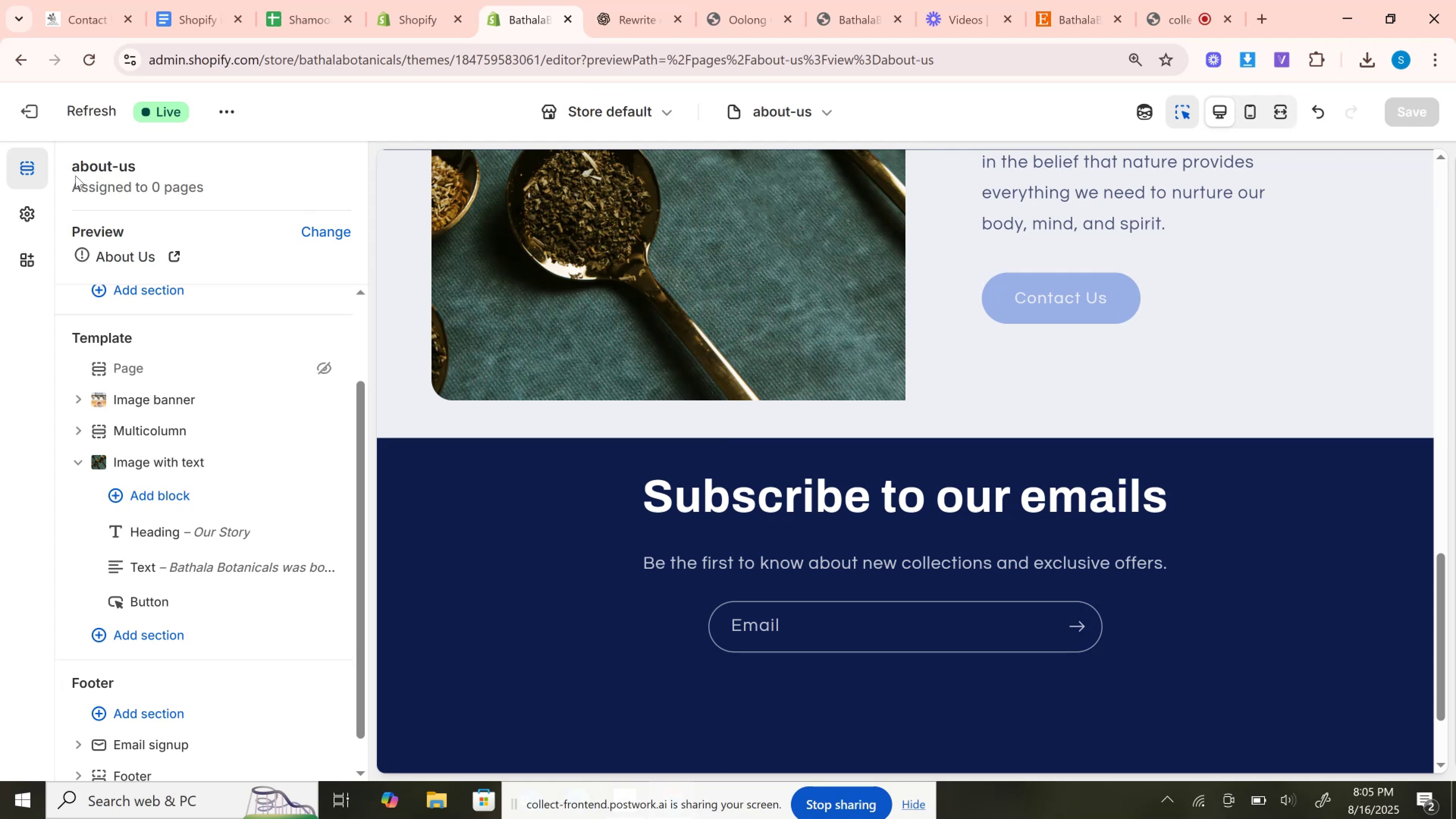 
left_click([75, 176])
 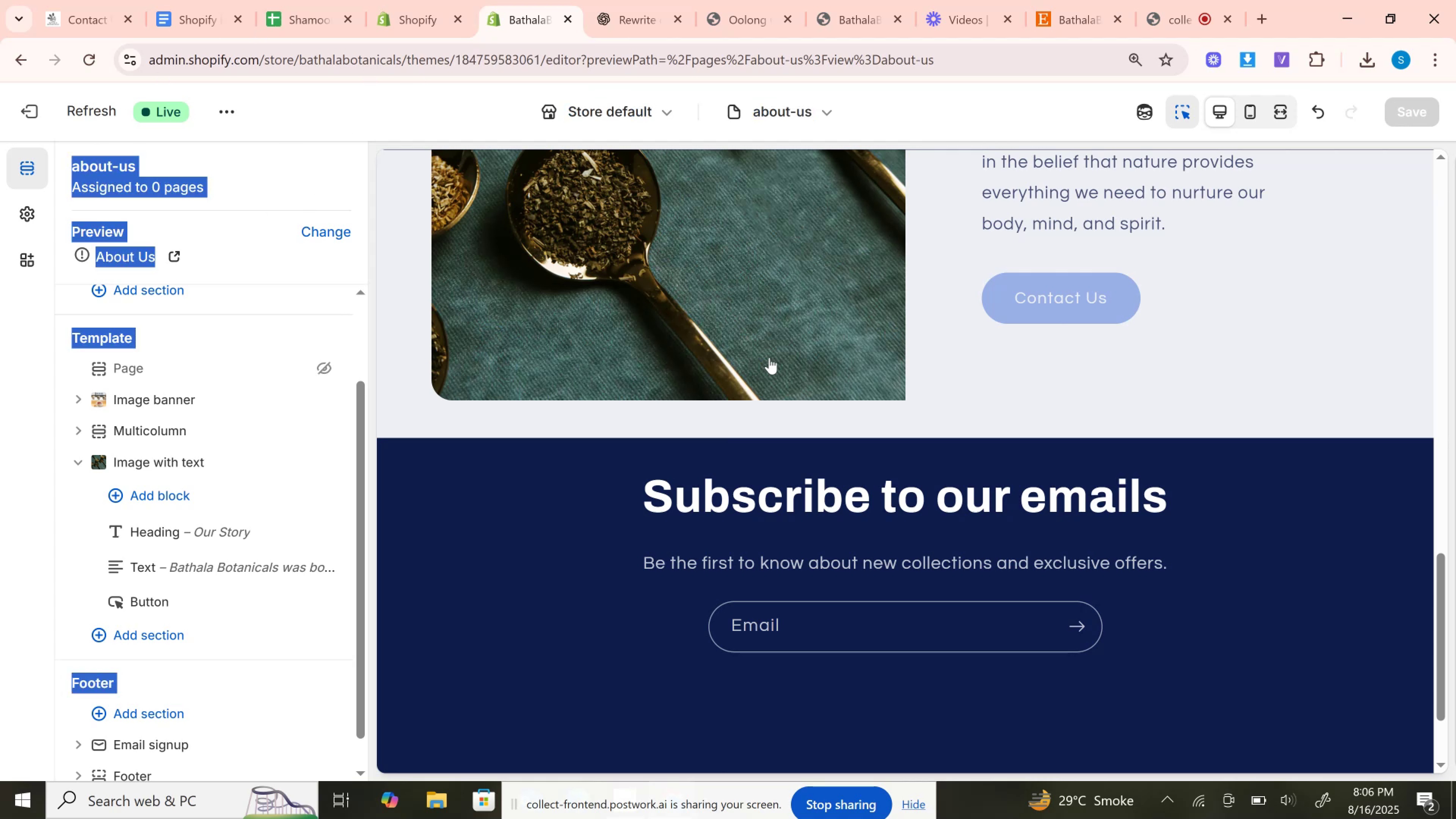 
wait(64.16)
 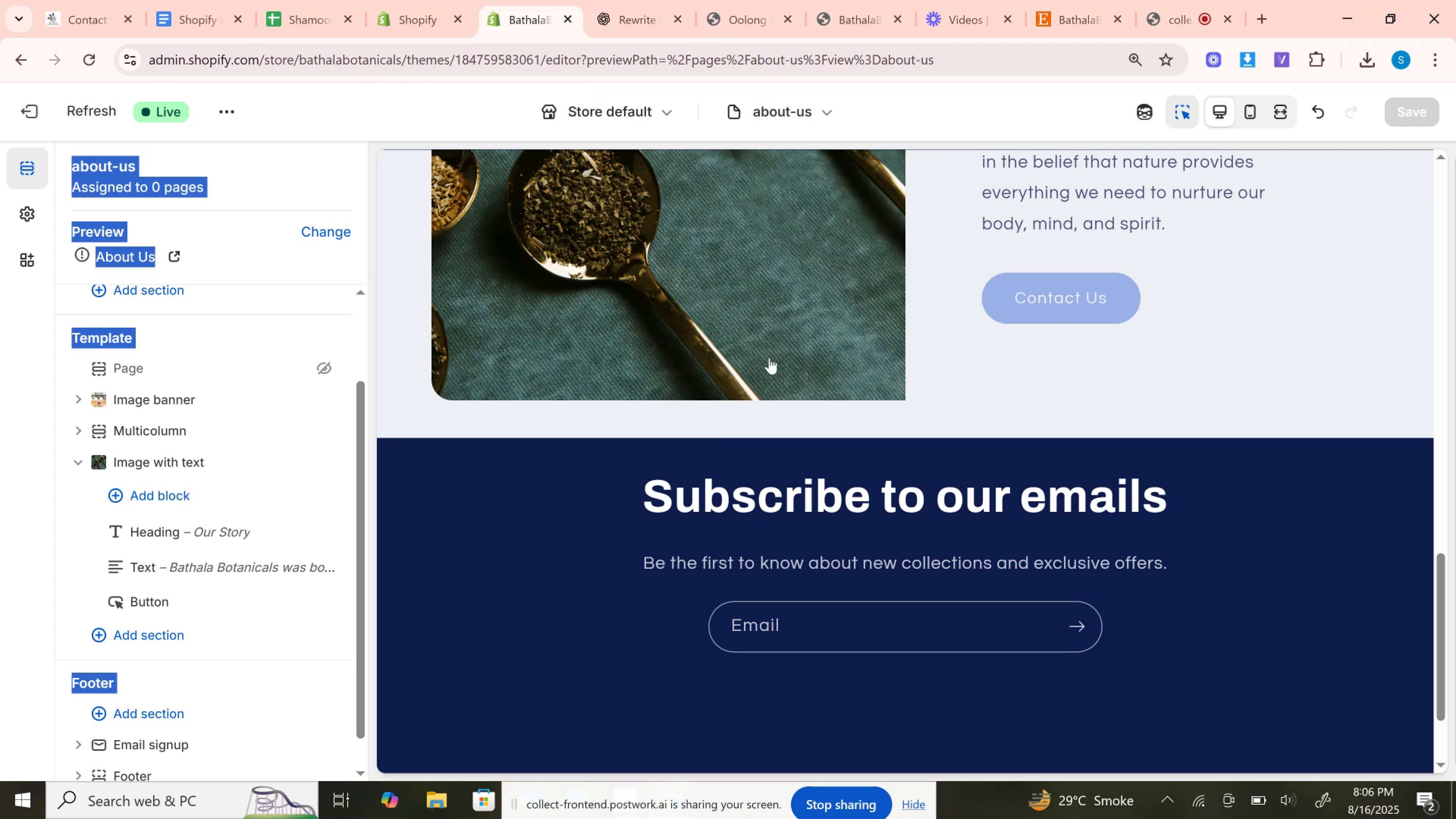 
left_click([1453, 251])
 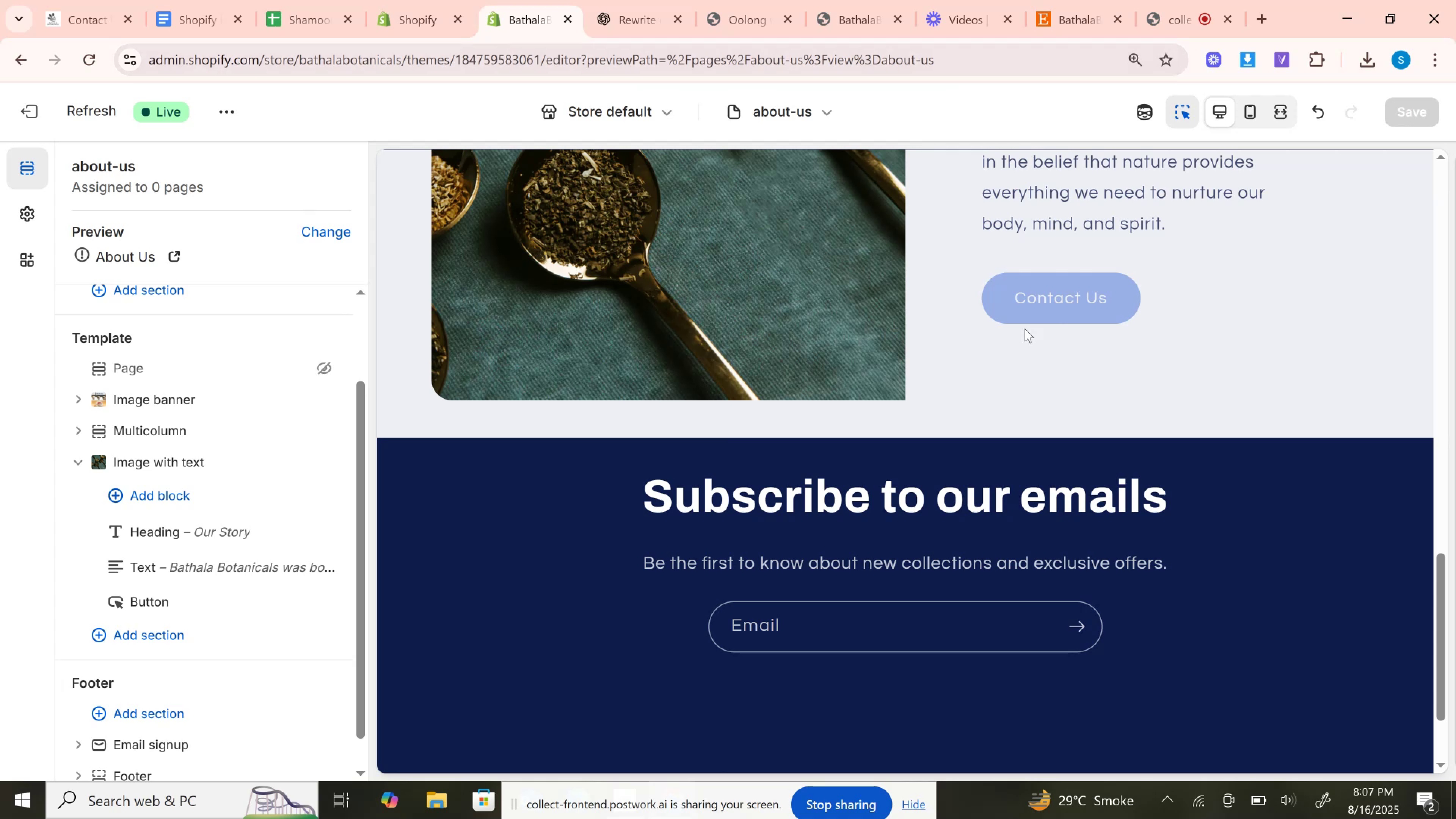 
wait(31.3)
 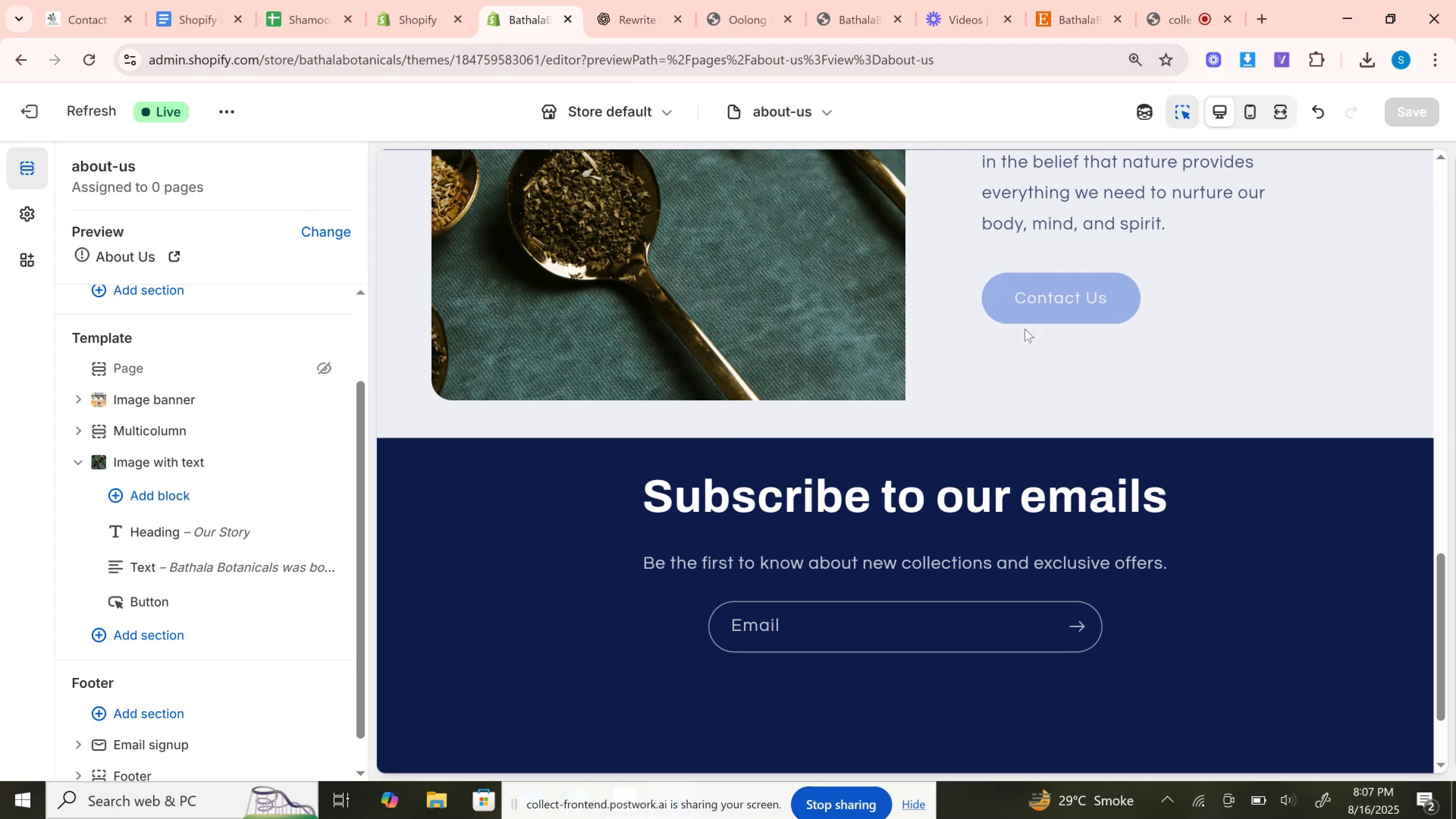 
right_click([80, 469])
 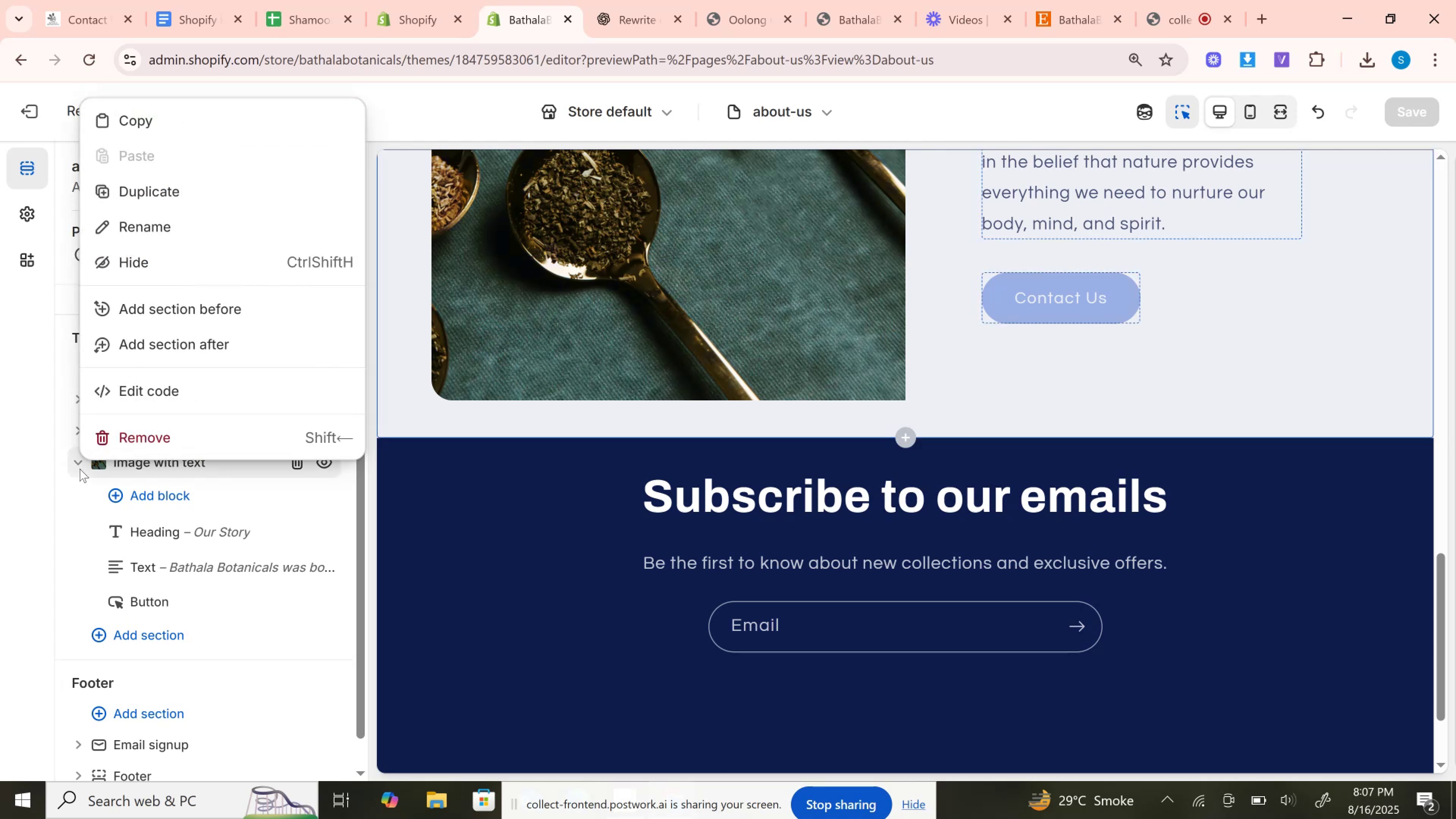 
left_click([80, 469])
 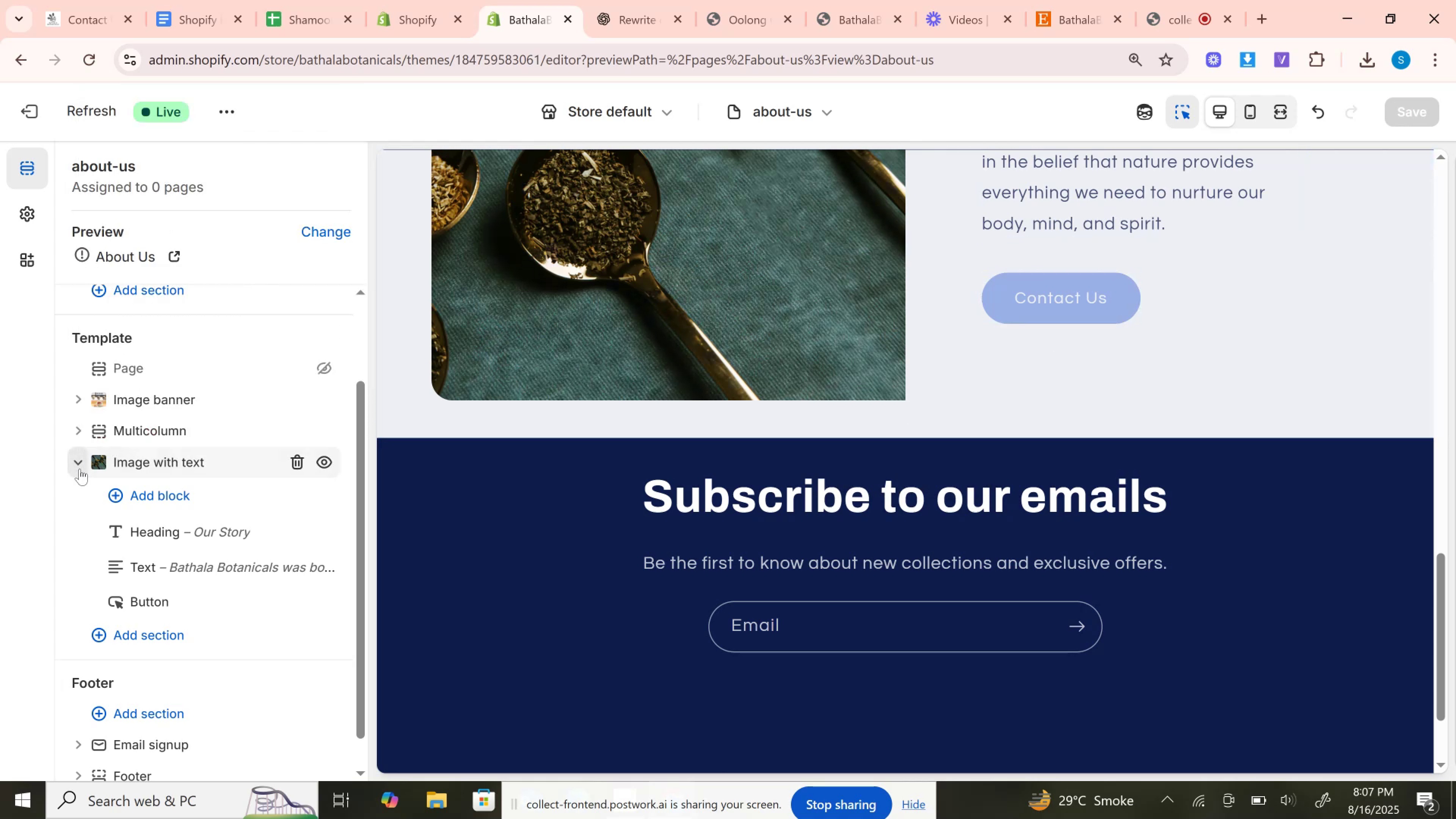 
left_click([80, 469])
 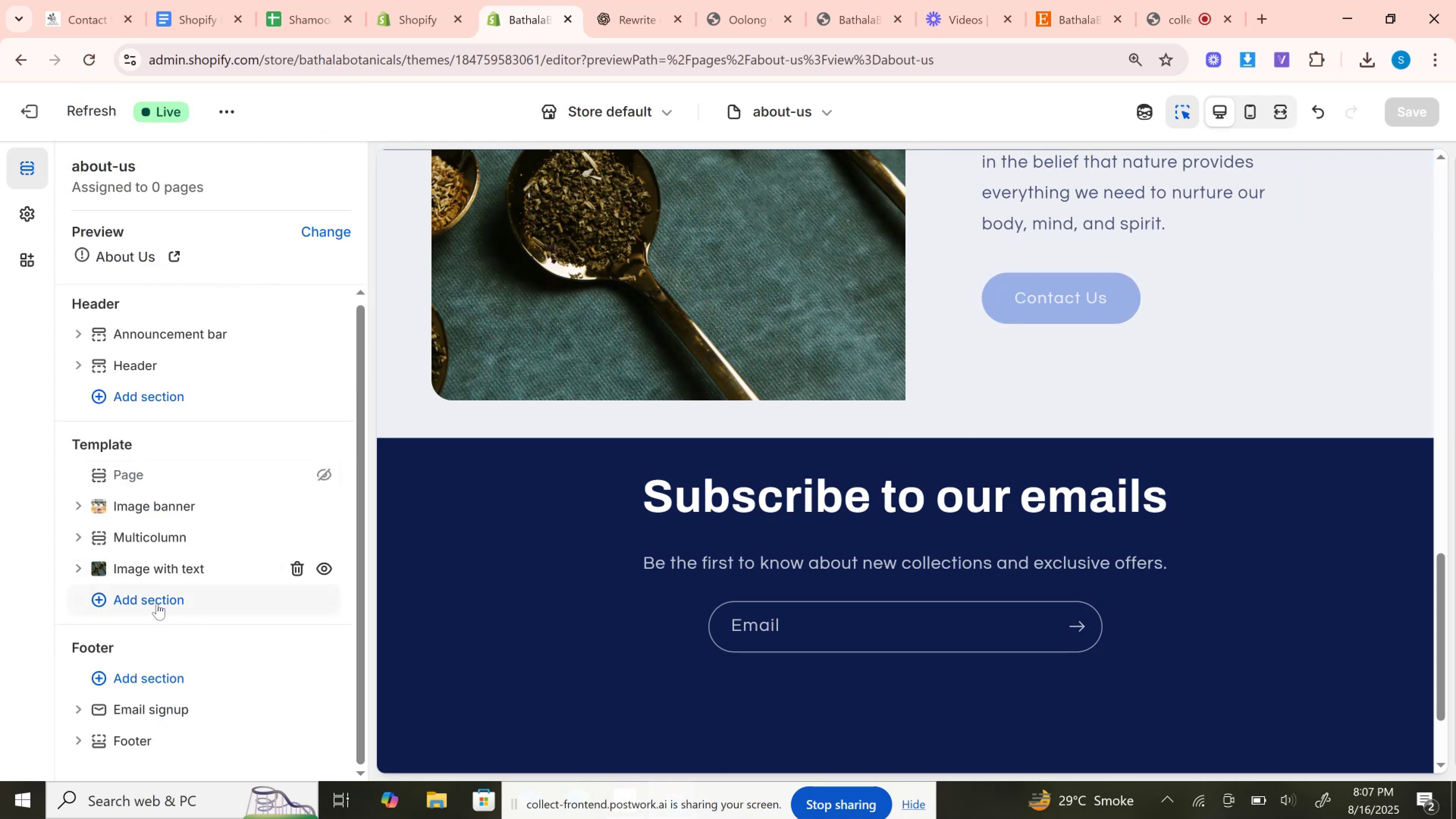 
left_click([157, 603])
 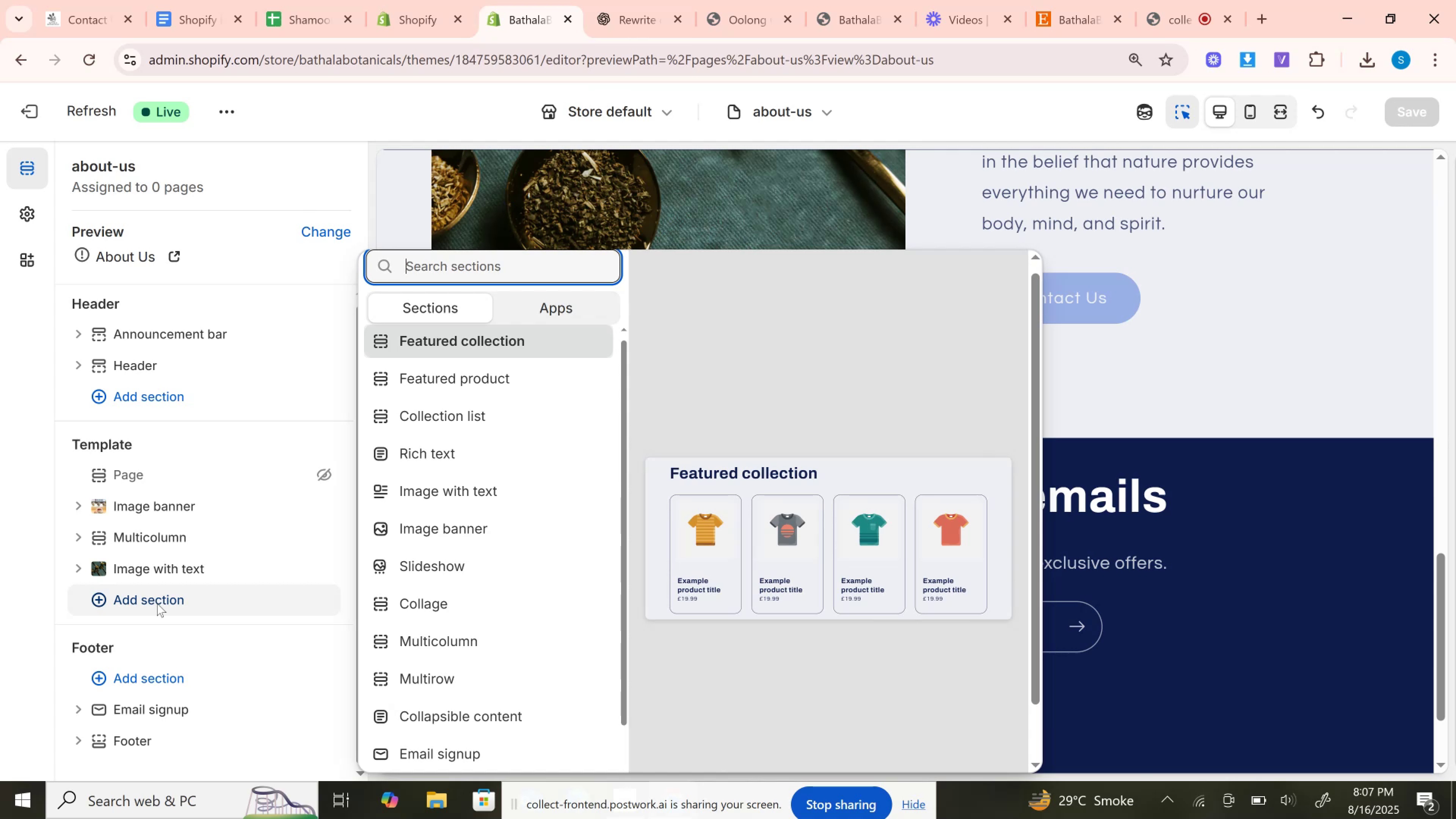 
wait(10.84)
 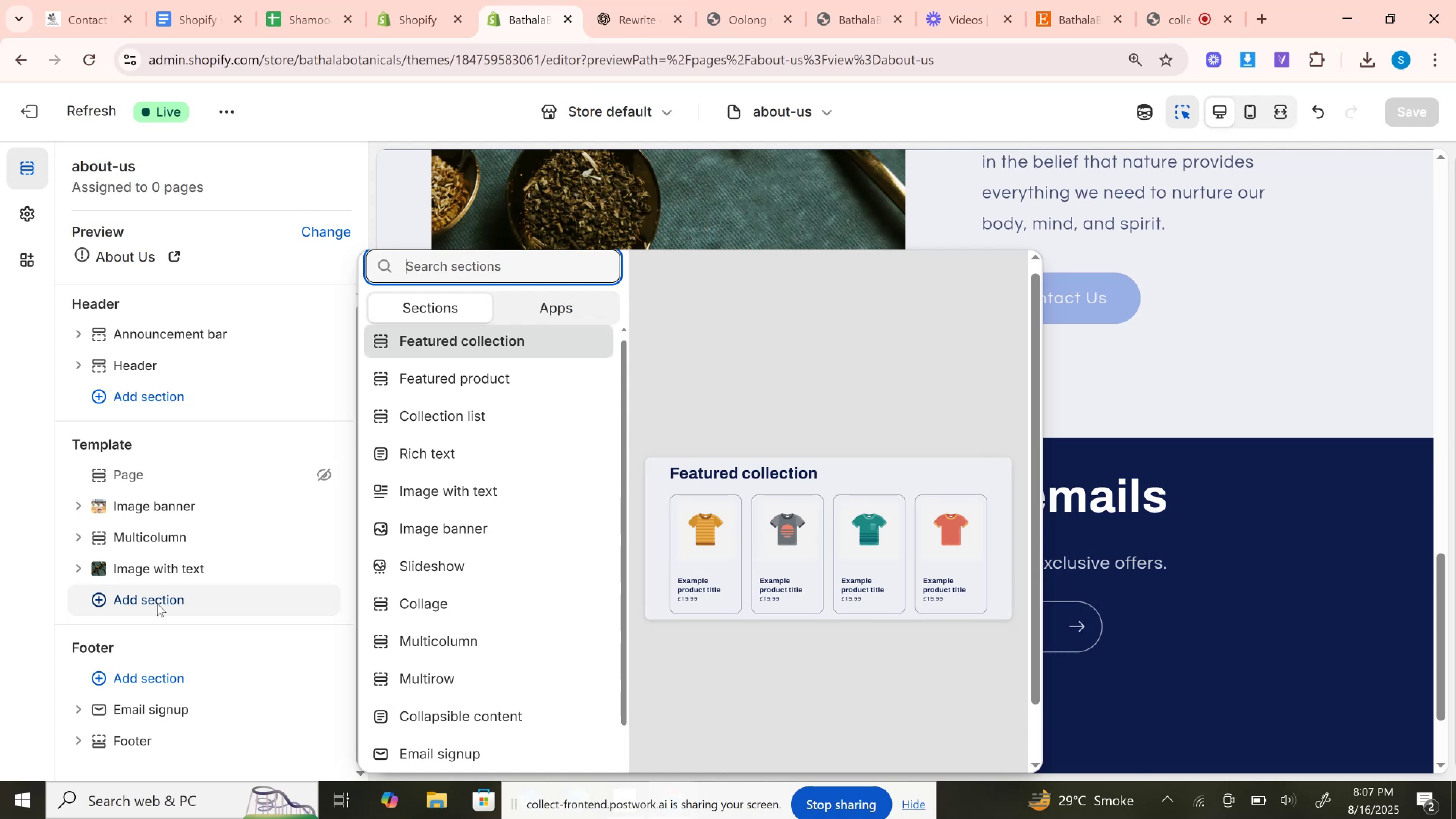 
left_click([157, 603])
 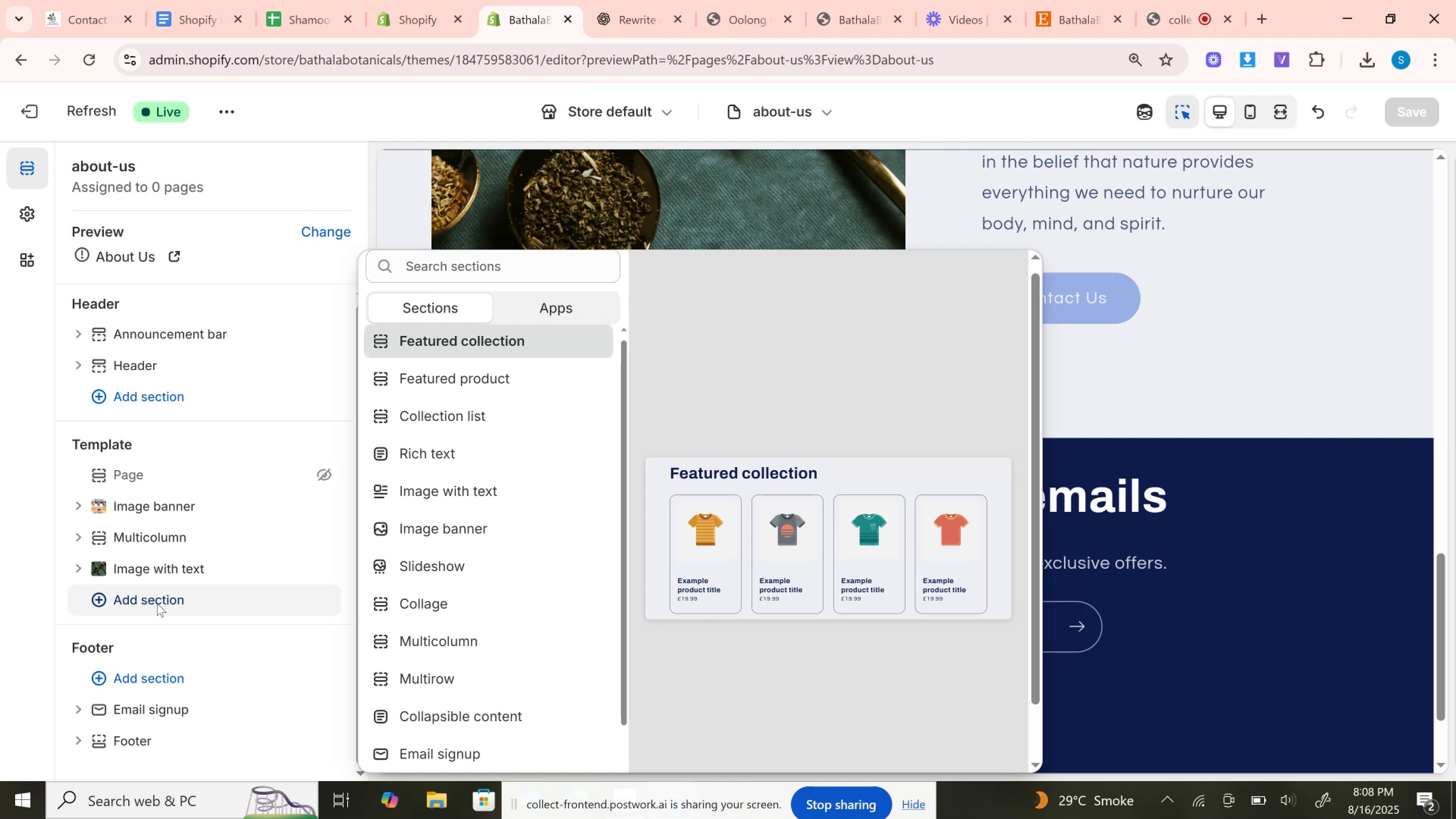 
wait(23.78)
 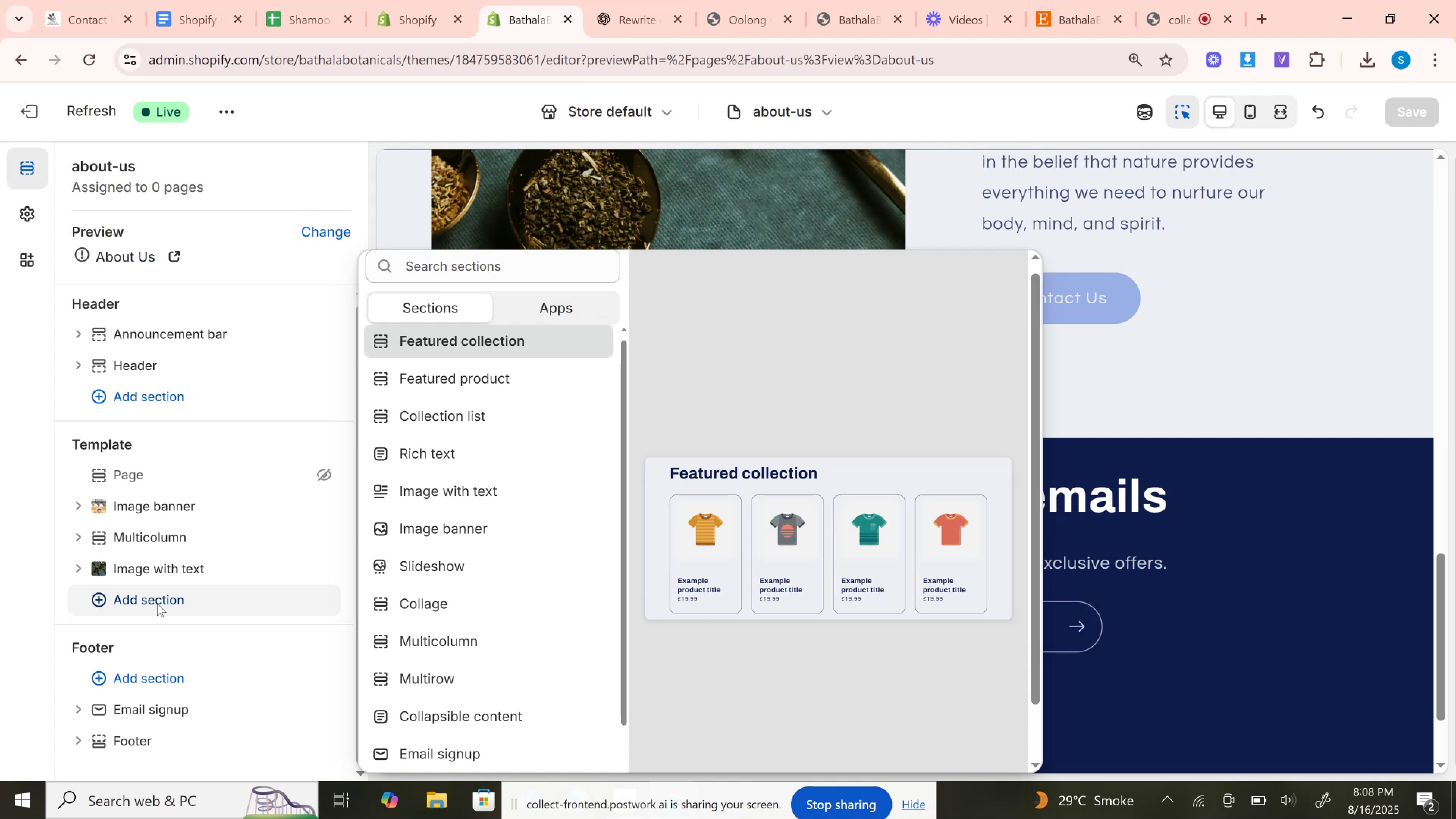 
left_click([157, 603])
 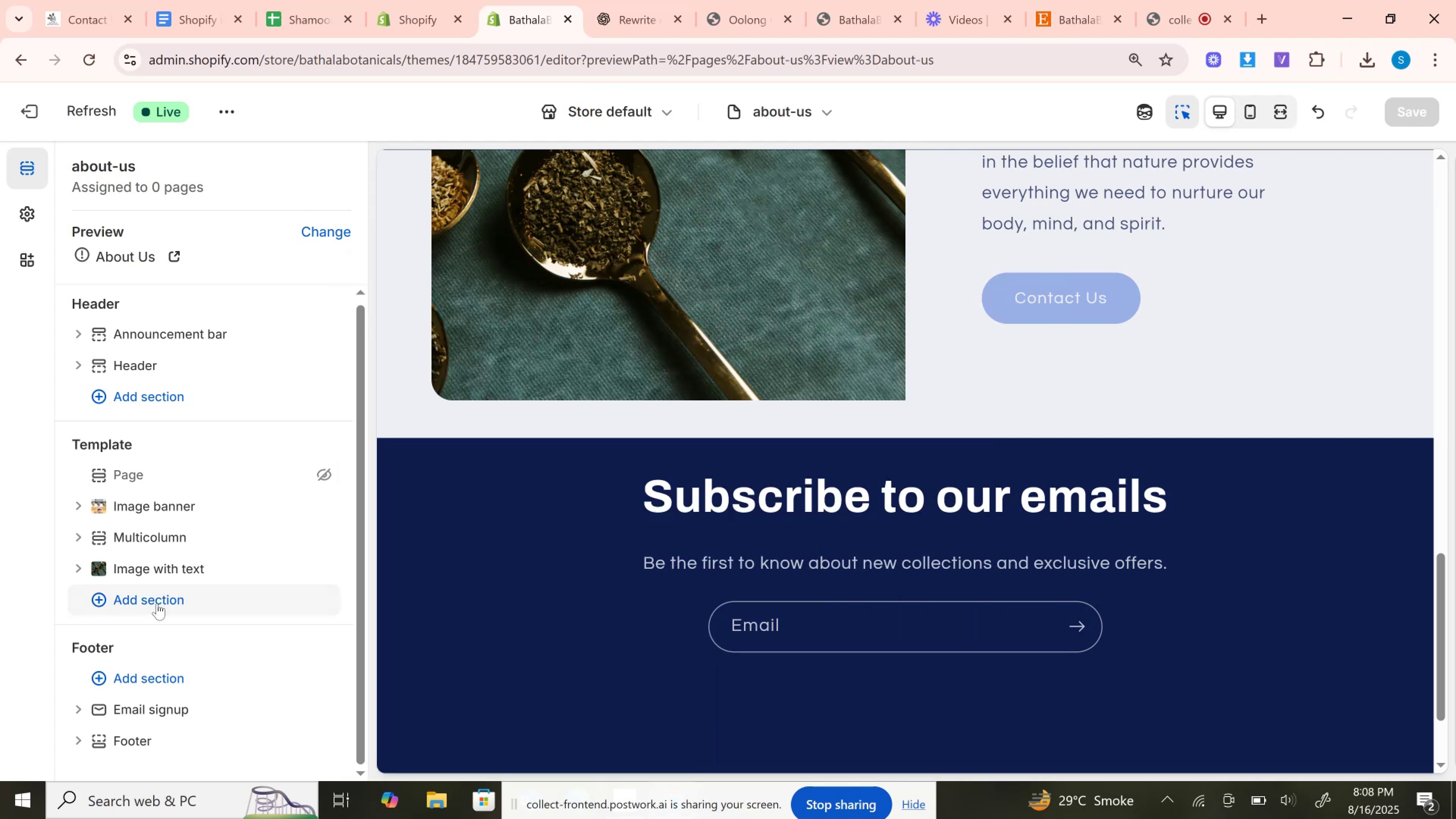 
wait(9.62)
 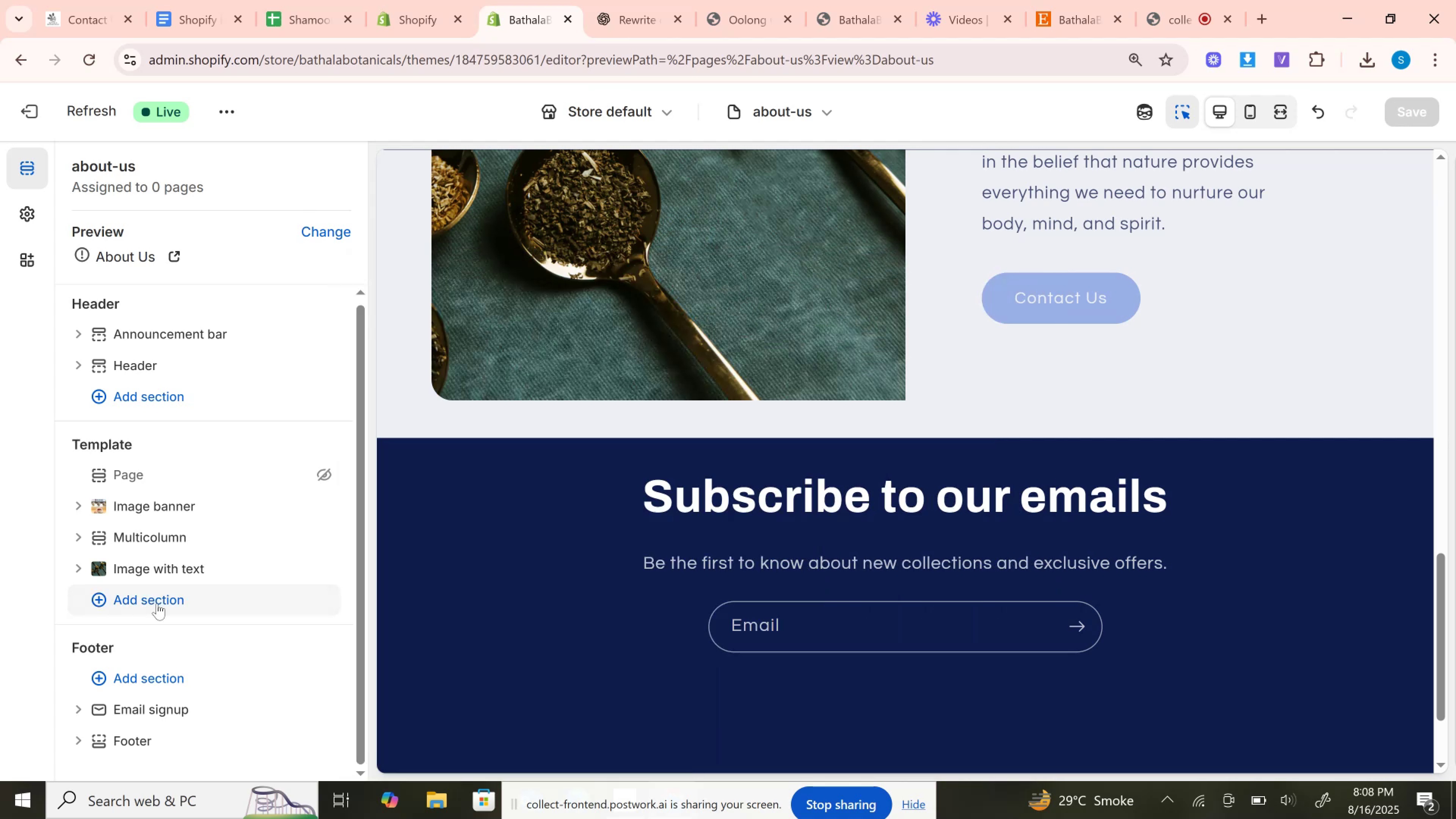 
double_click([157, 603])
 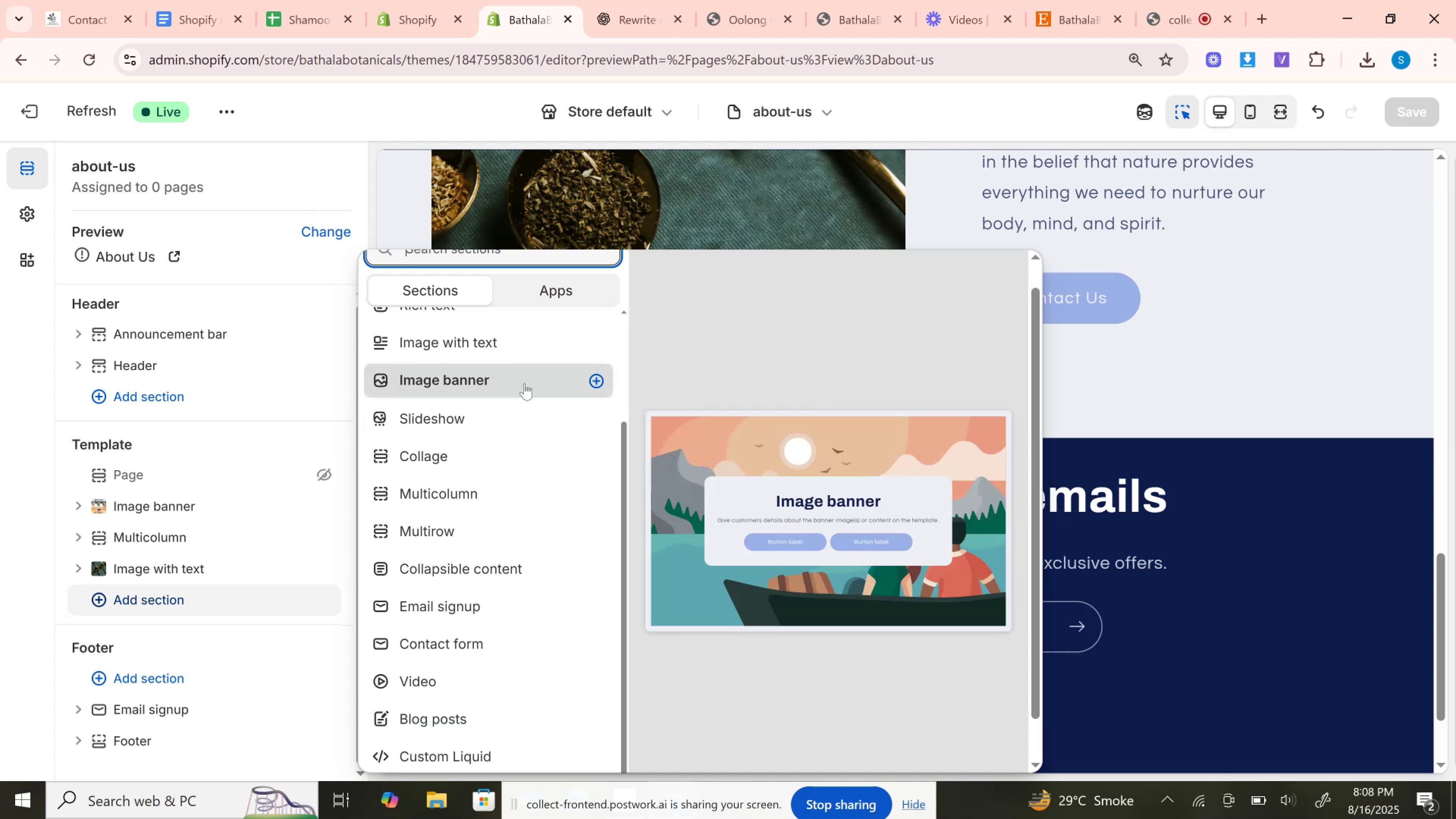 
wait(37.69)
 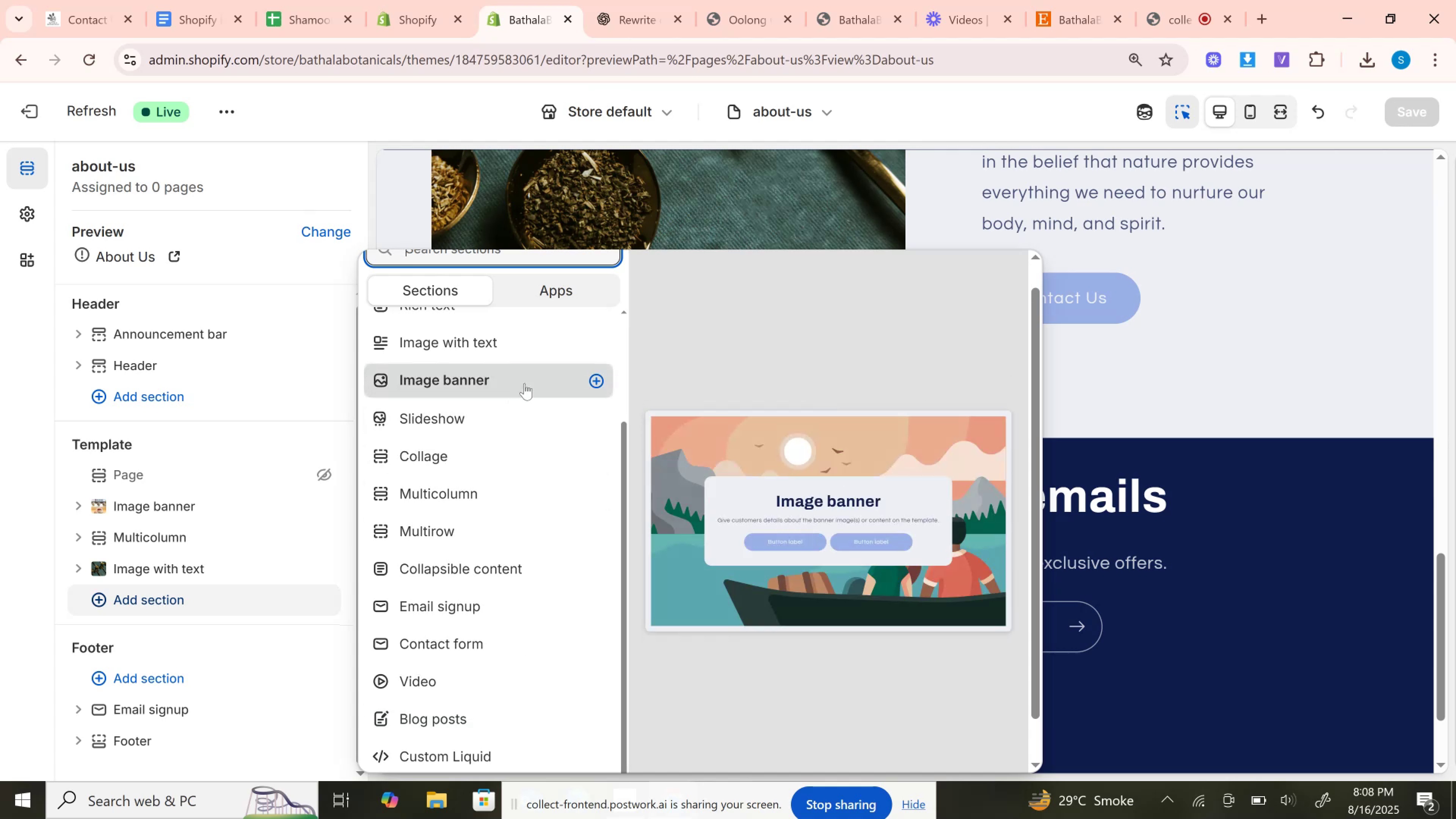 
left_click([621, 315])
 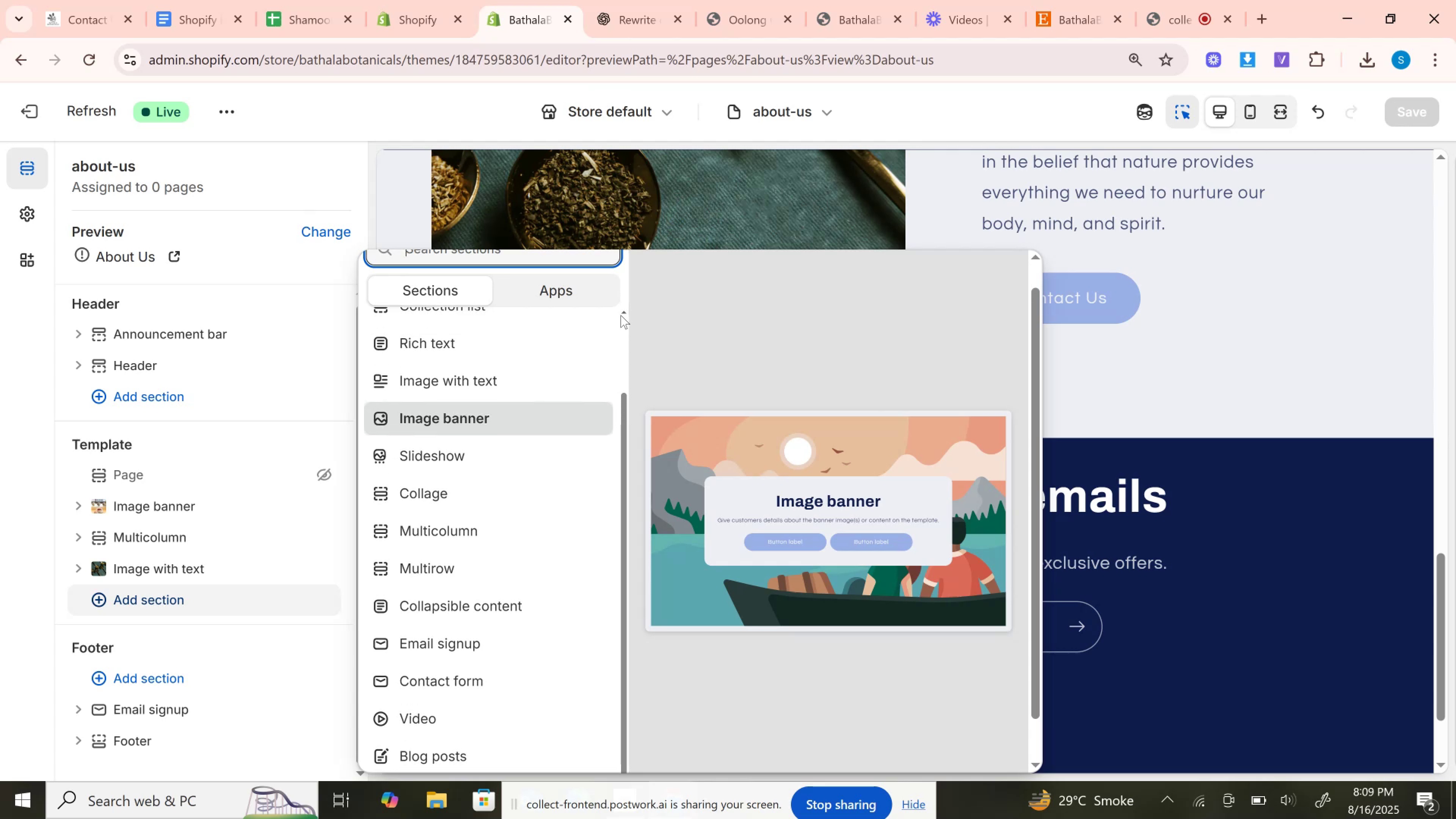 
left_click([621, 315])
 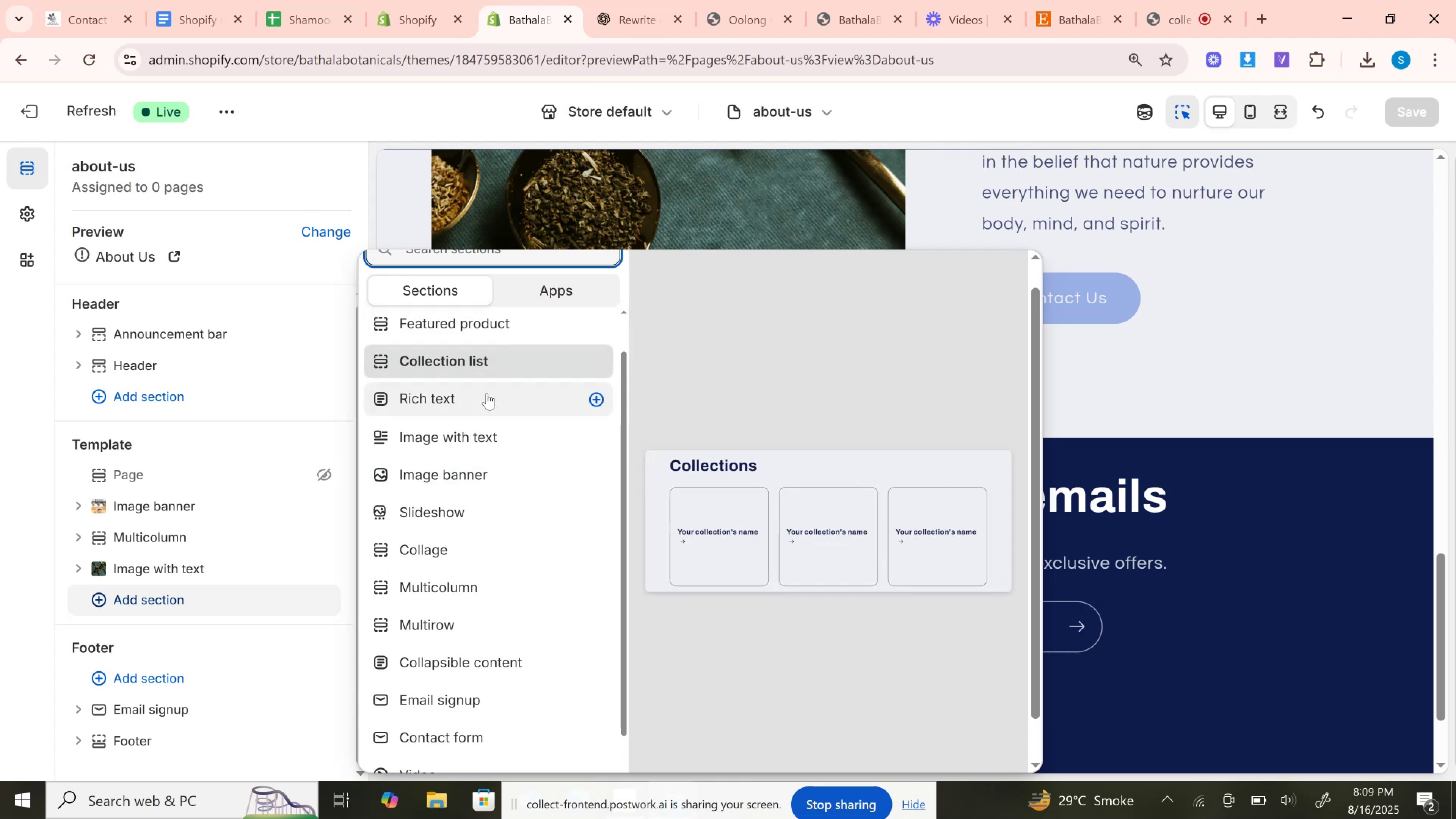 
wait(7.94)
 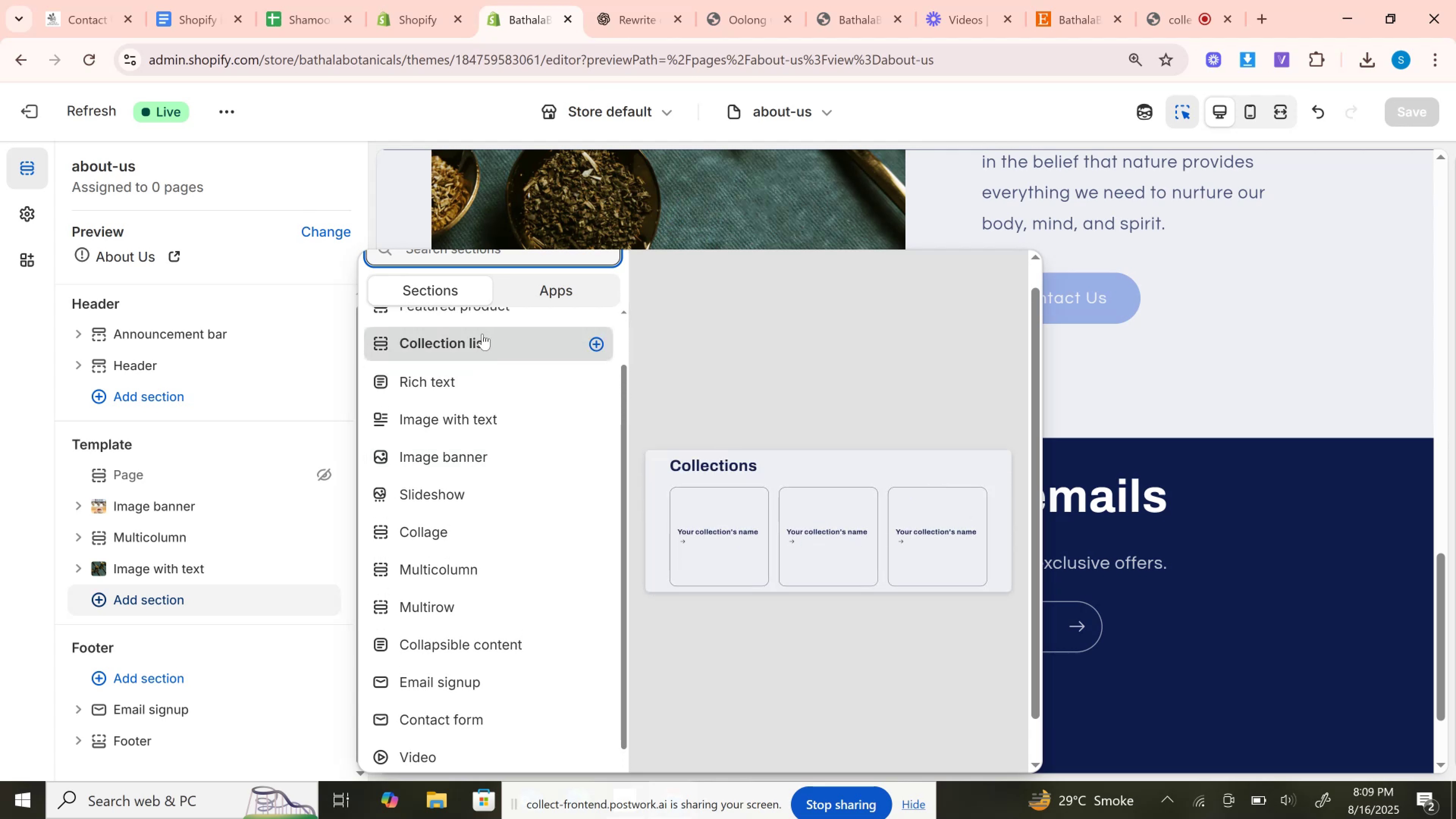 
left_click([485, 407])
 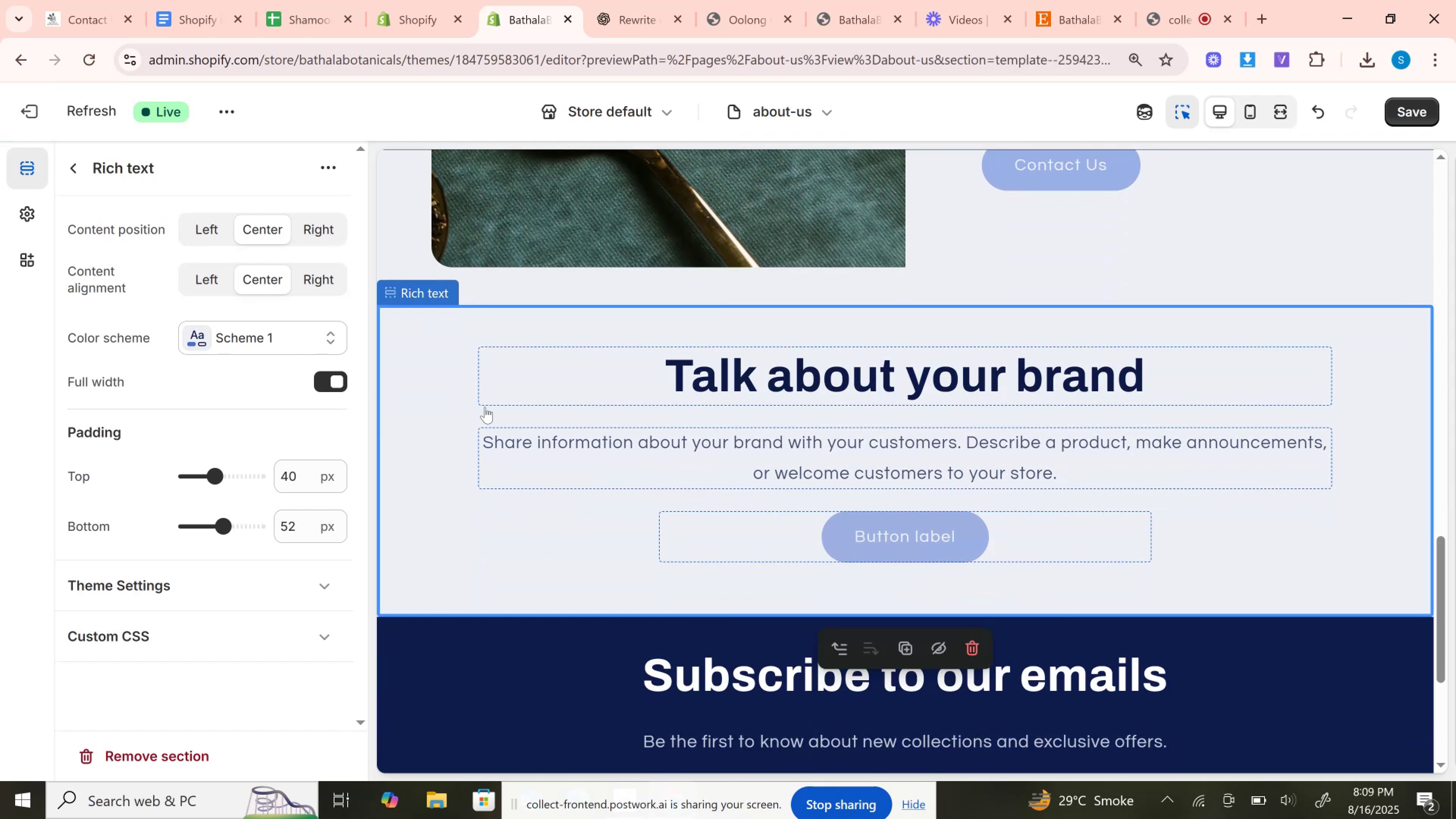 
wait(5.1)
 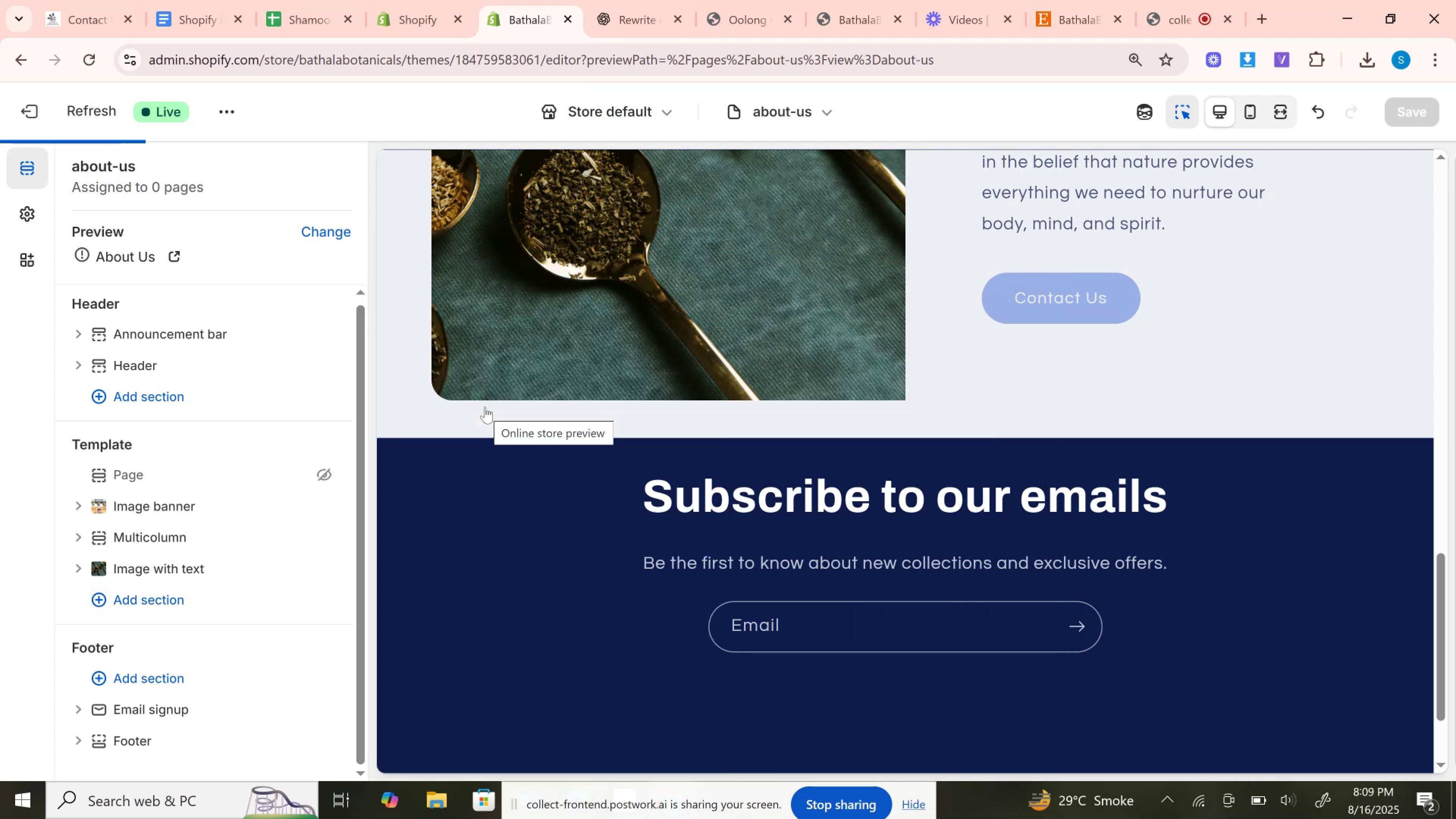 
left_click([653, 0])
 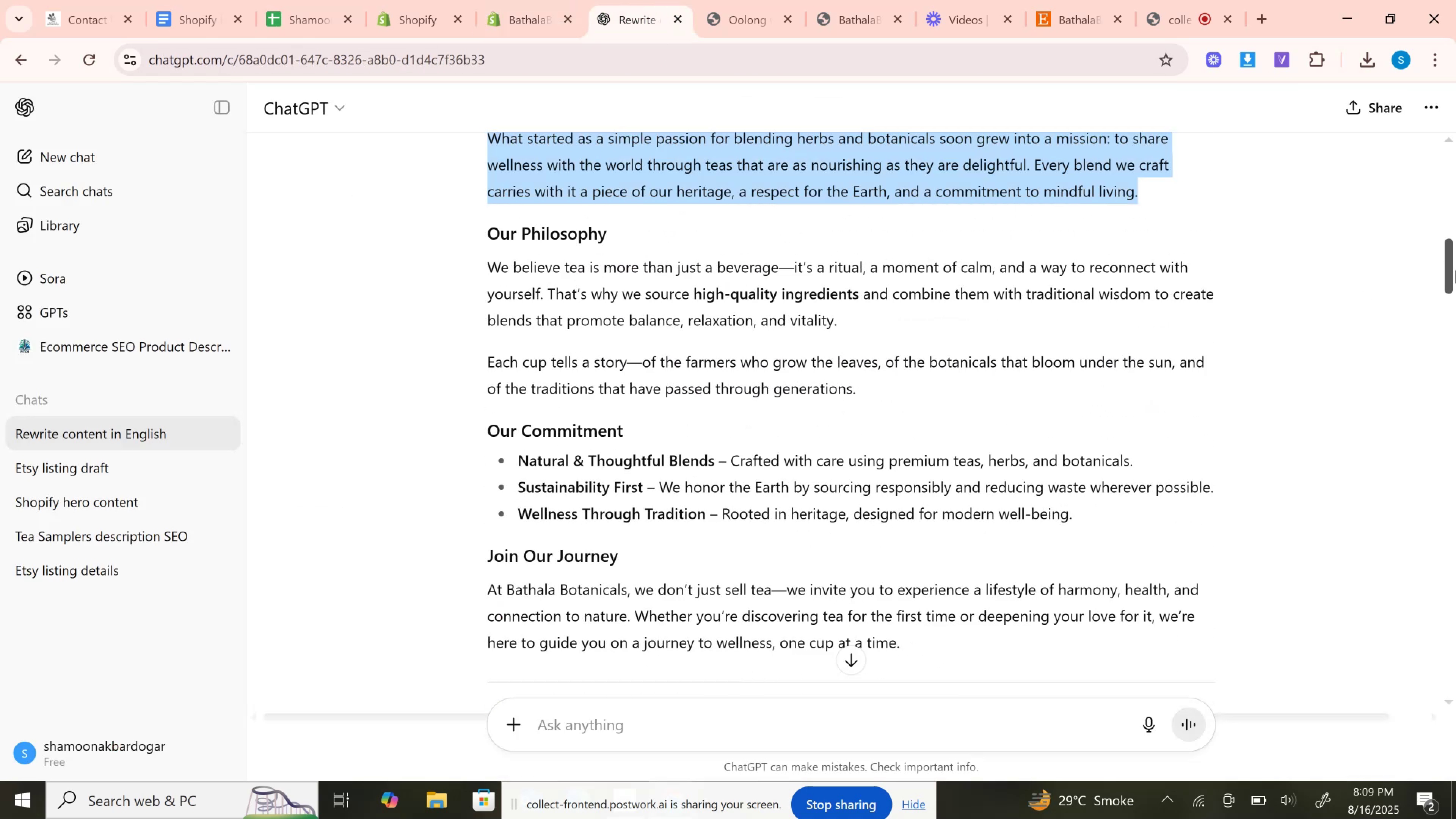 
wait(7.12)
 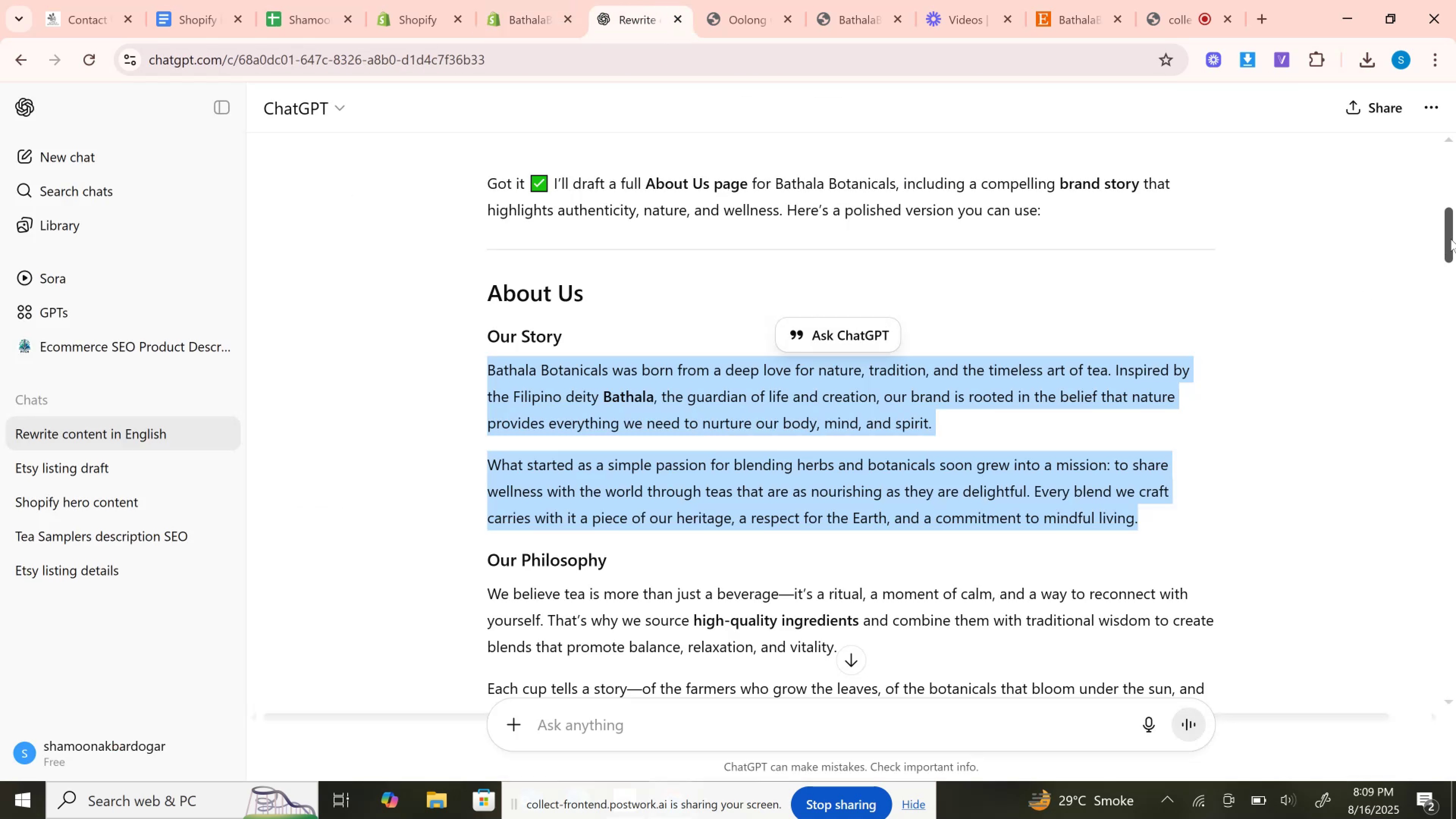 
left_click([552, 0])
 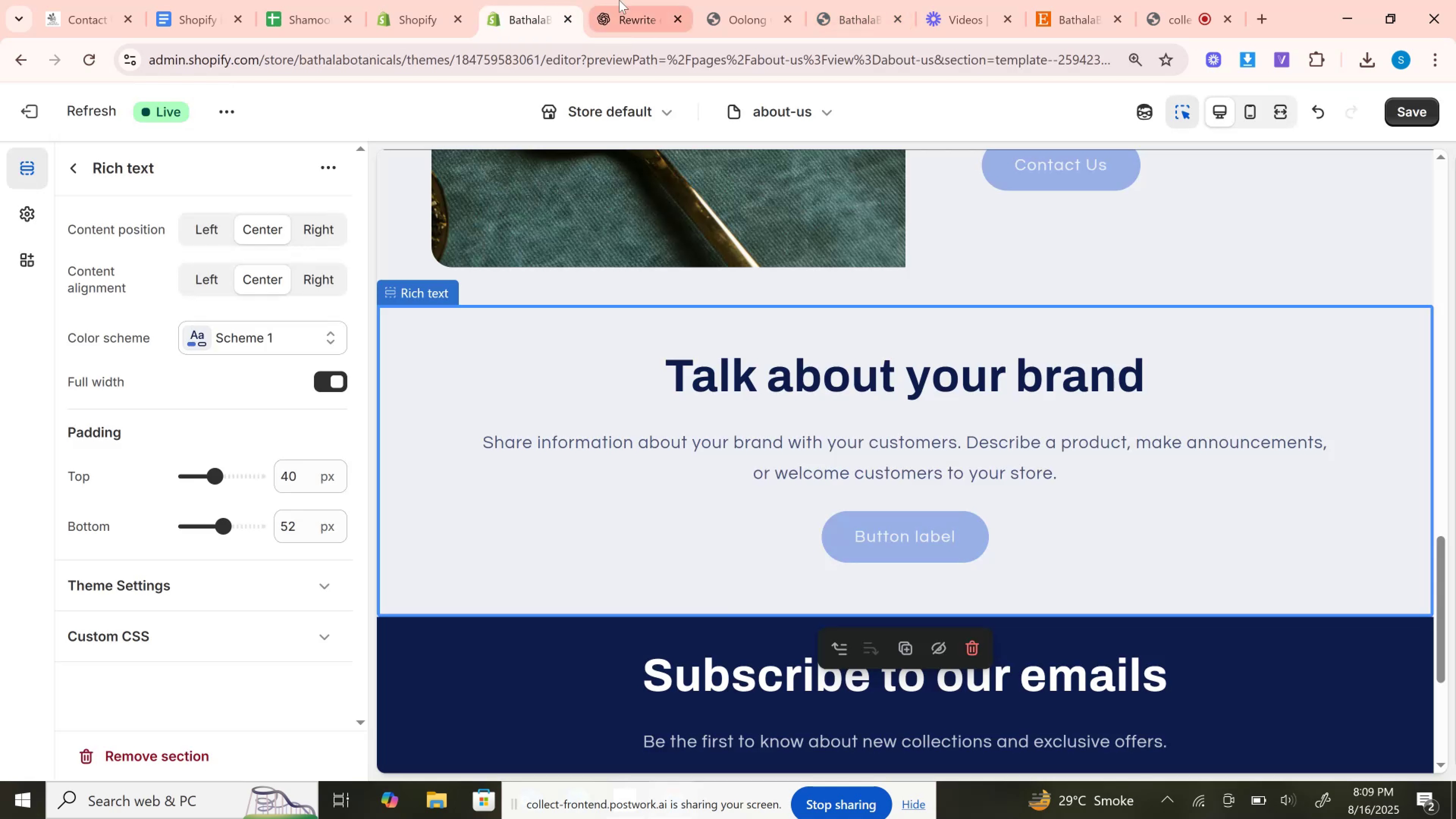 
left_click([619, 0])
 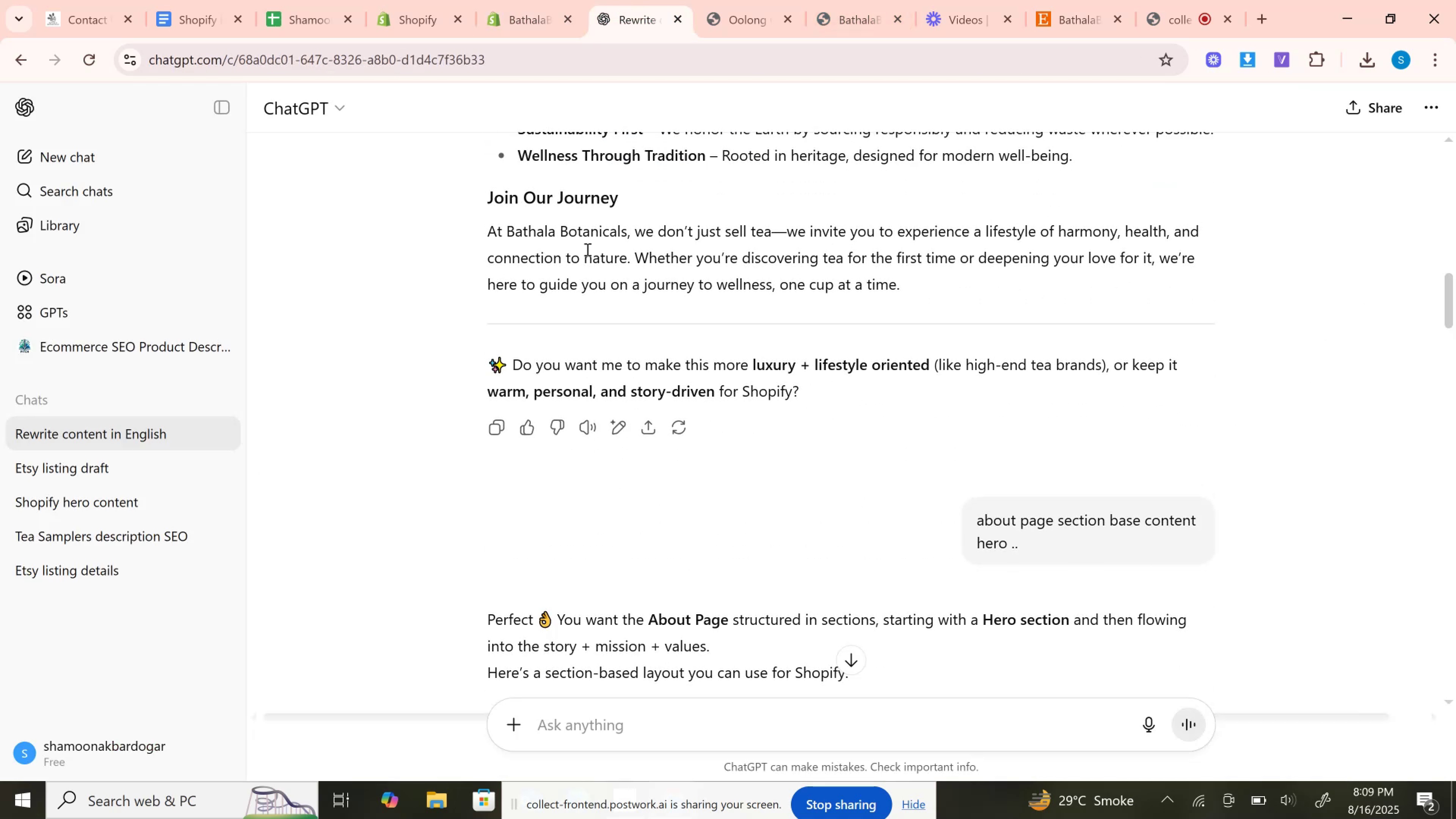 
wait(5.91)
 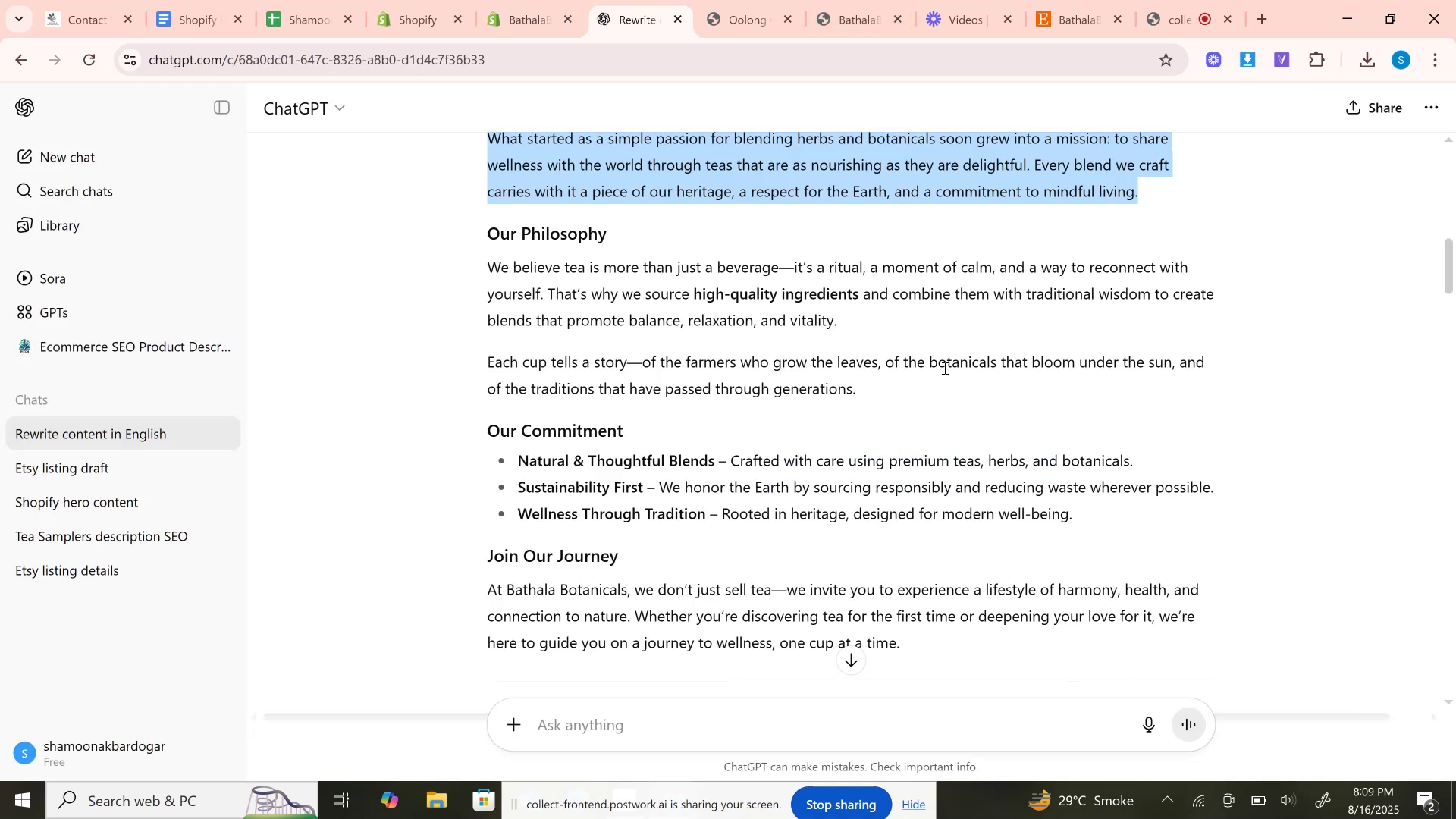 
hold_key(key=ControlLeft, duration=0.38)
 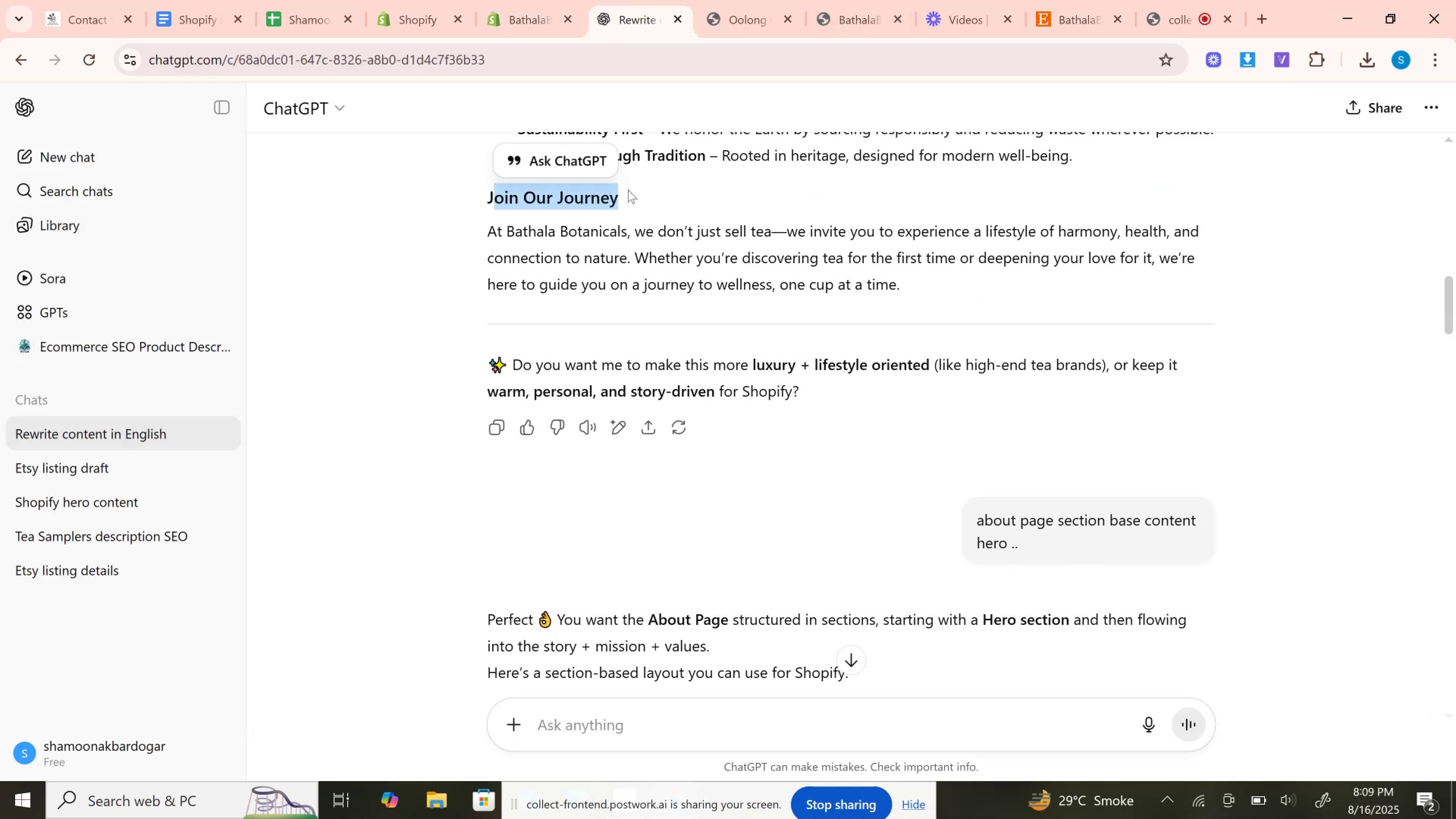 
left_click([628, 190])
 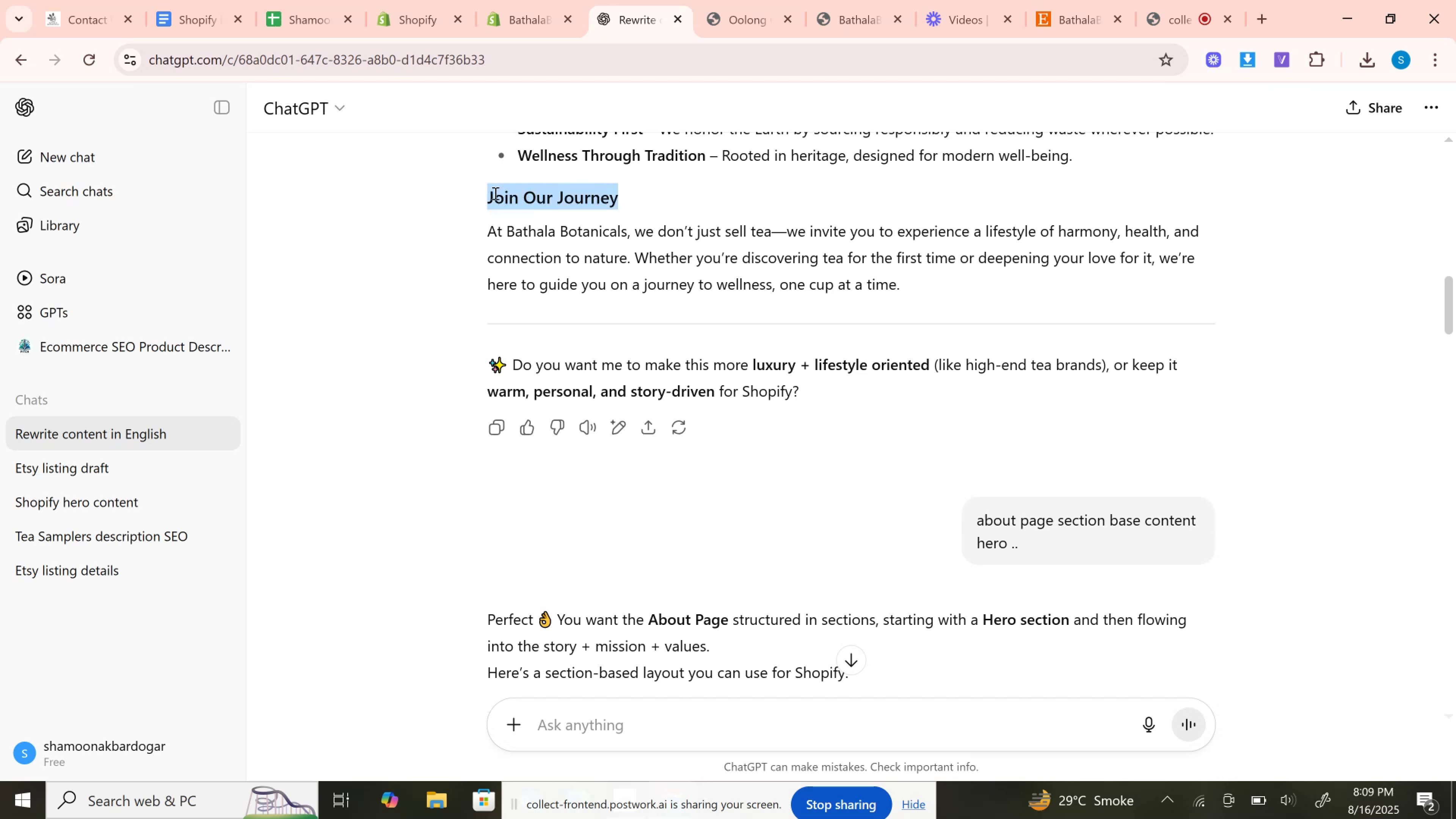 
key(Control+C)
 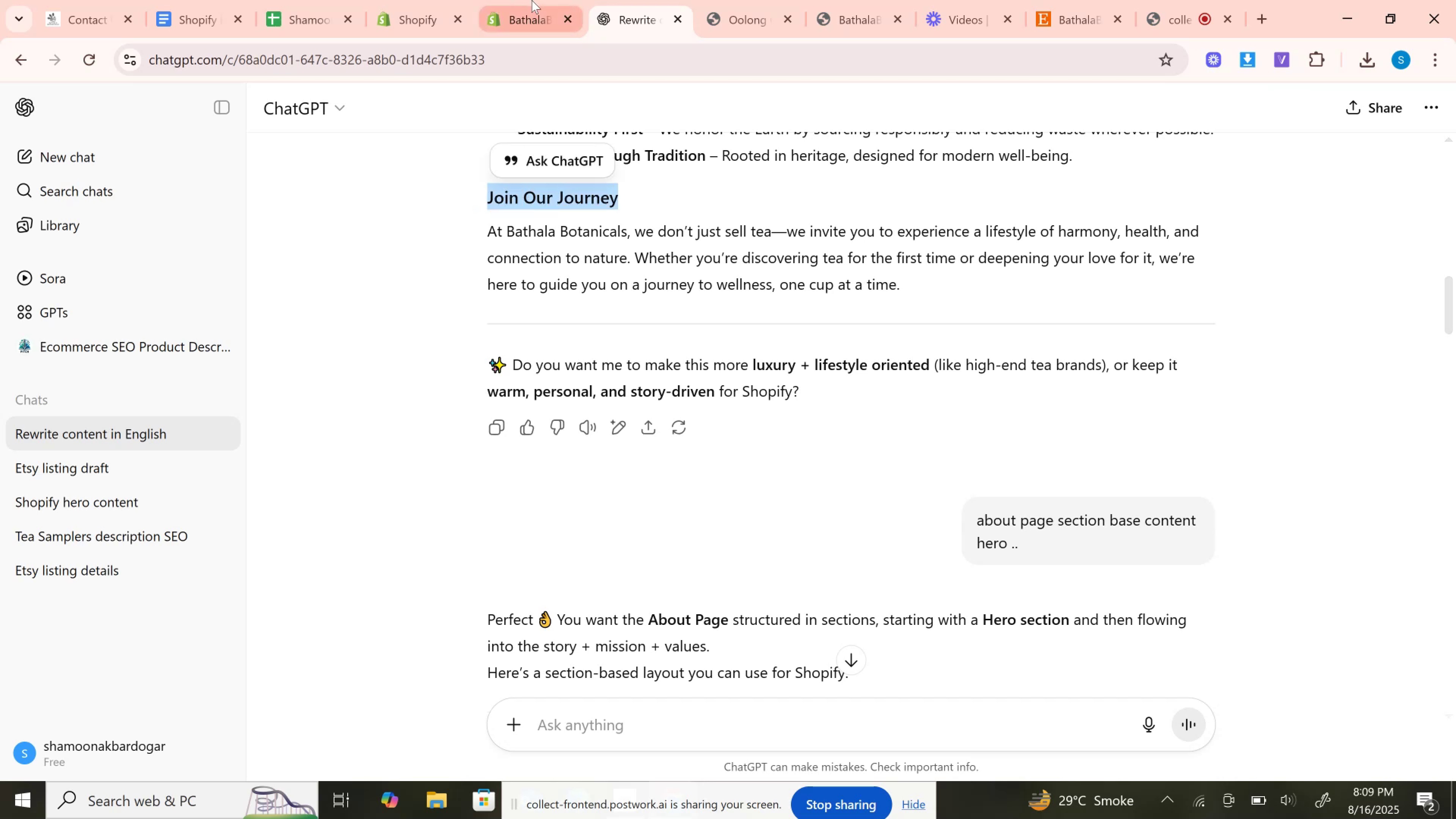 
left_click([532, 0])
 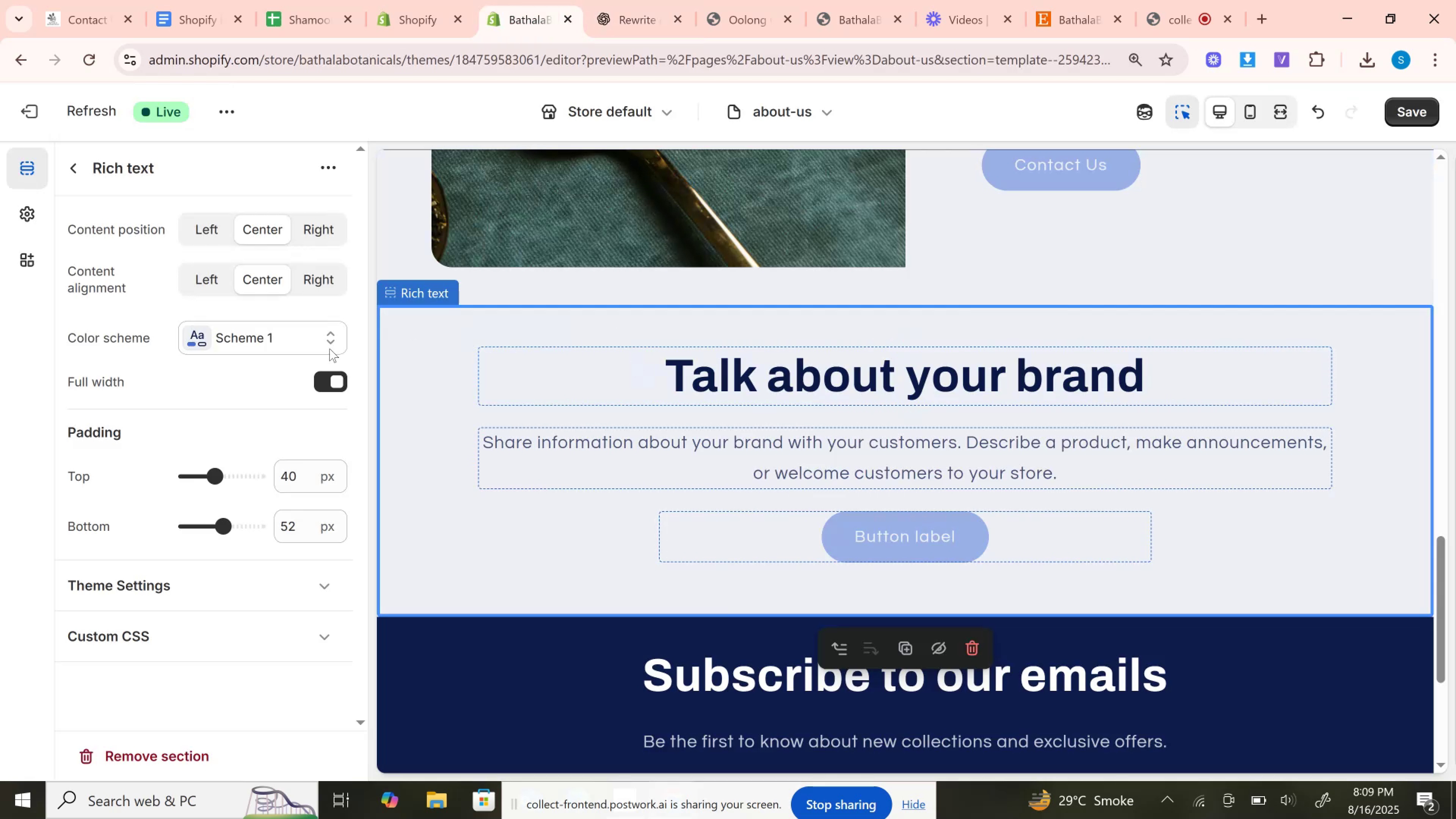 
left_click([263, 343])
 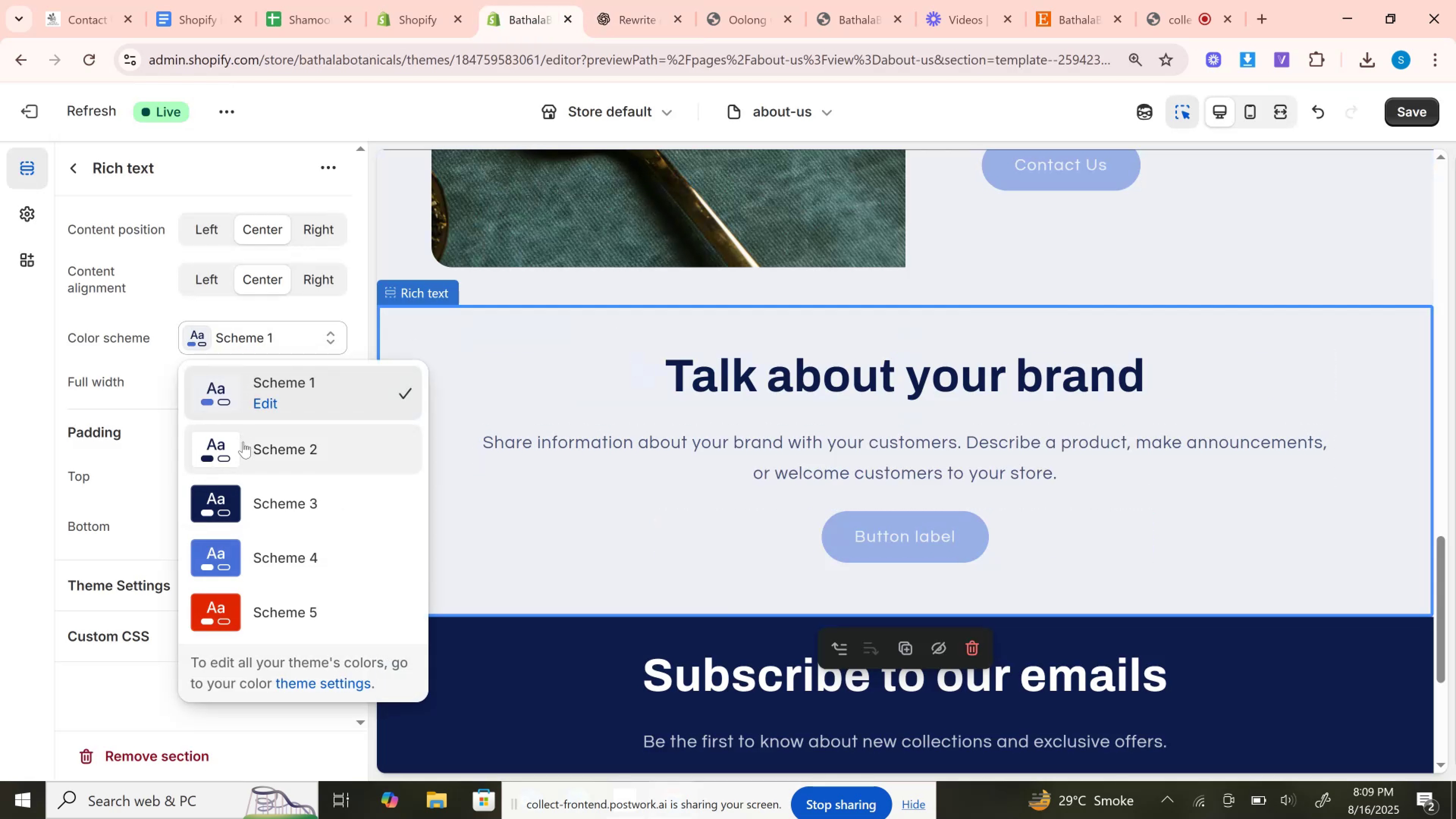 
left_click([243, 442])
 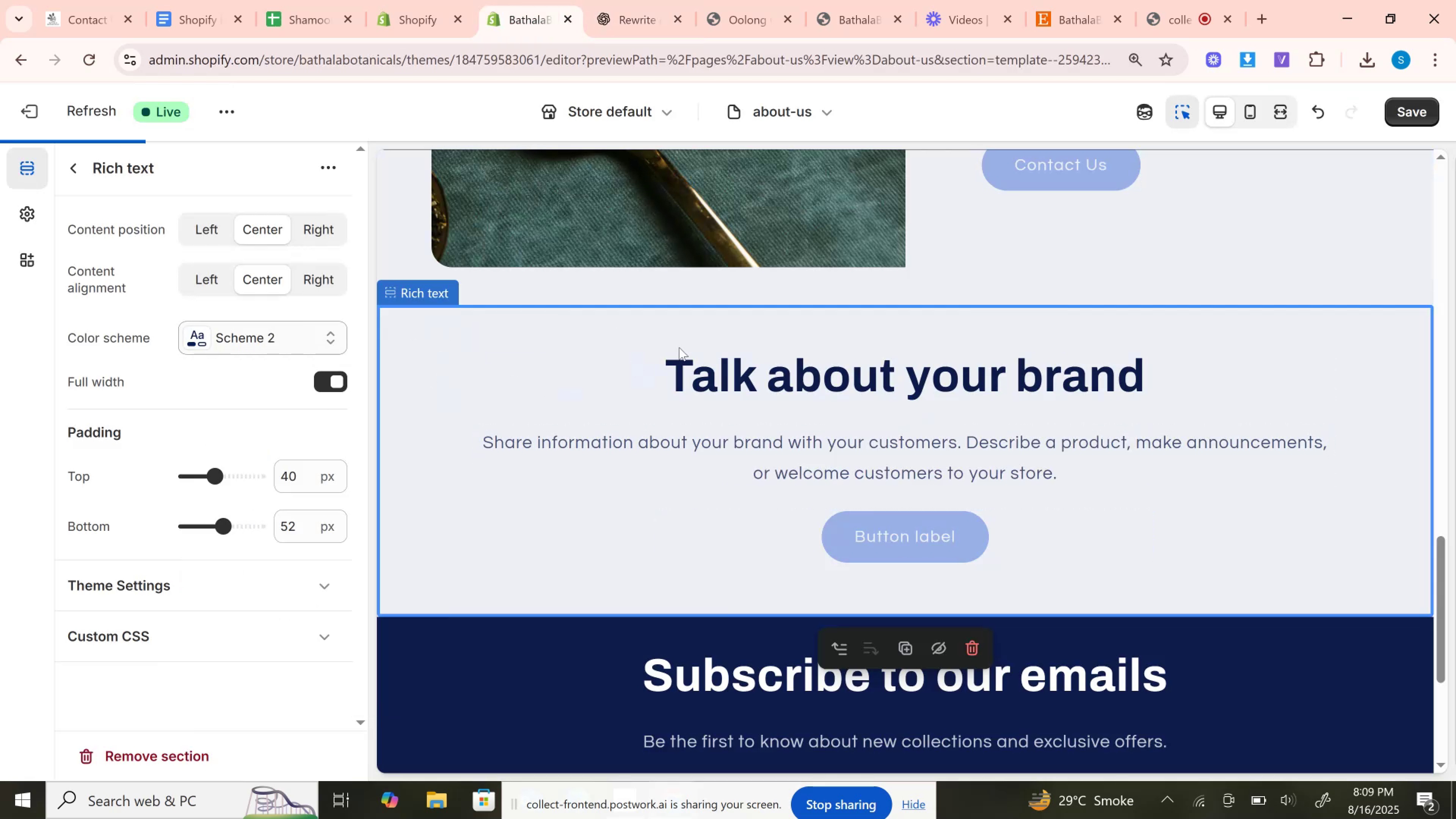 
left_click([293, 351])
 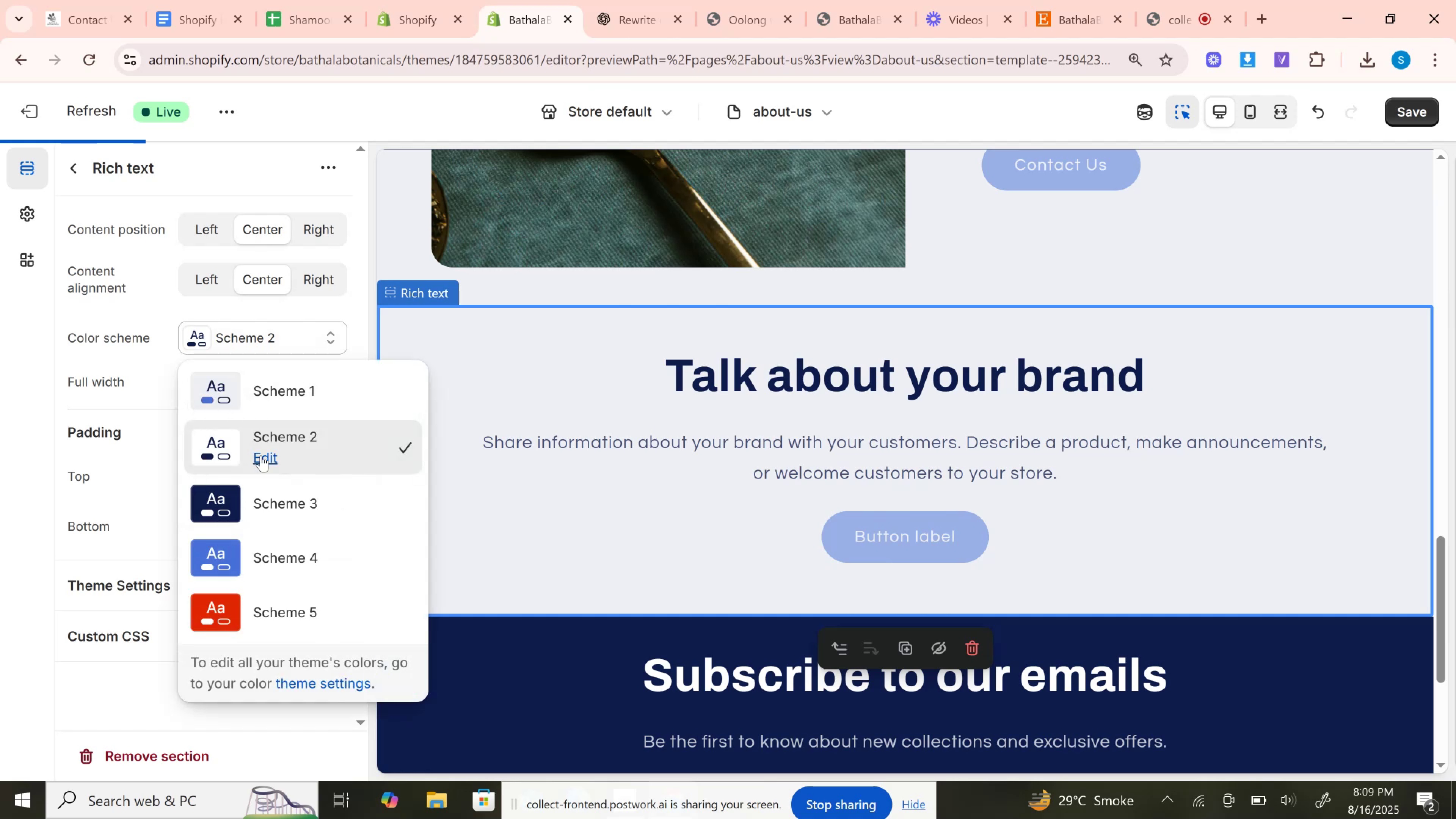 
left_click([261, 455])
 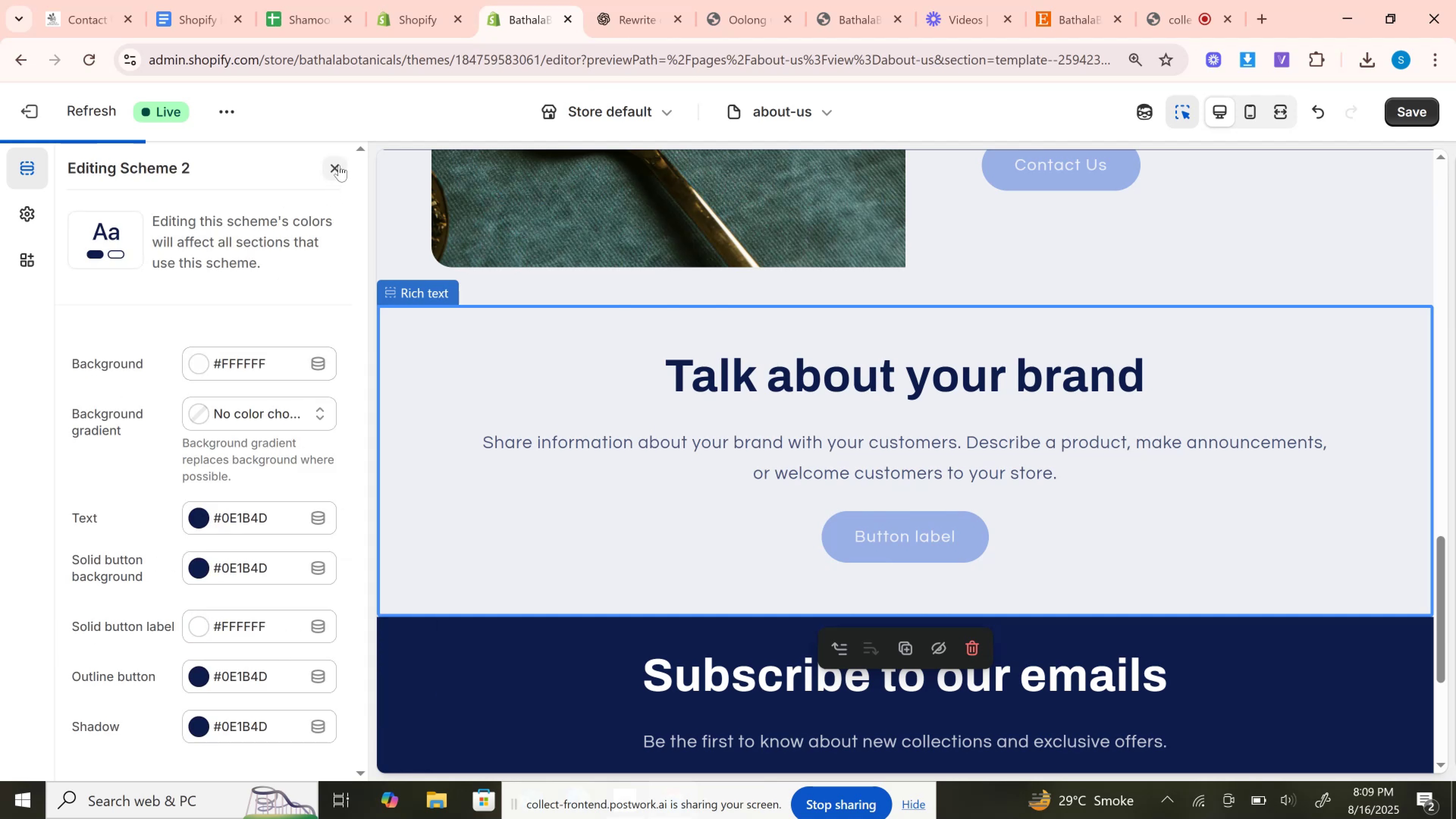 
left_click([339, 164])
 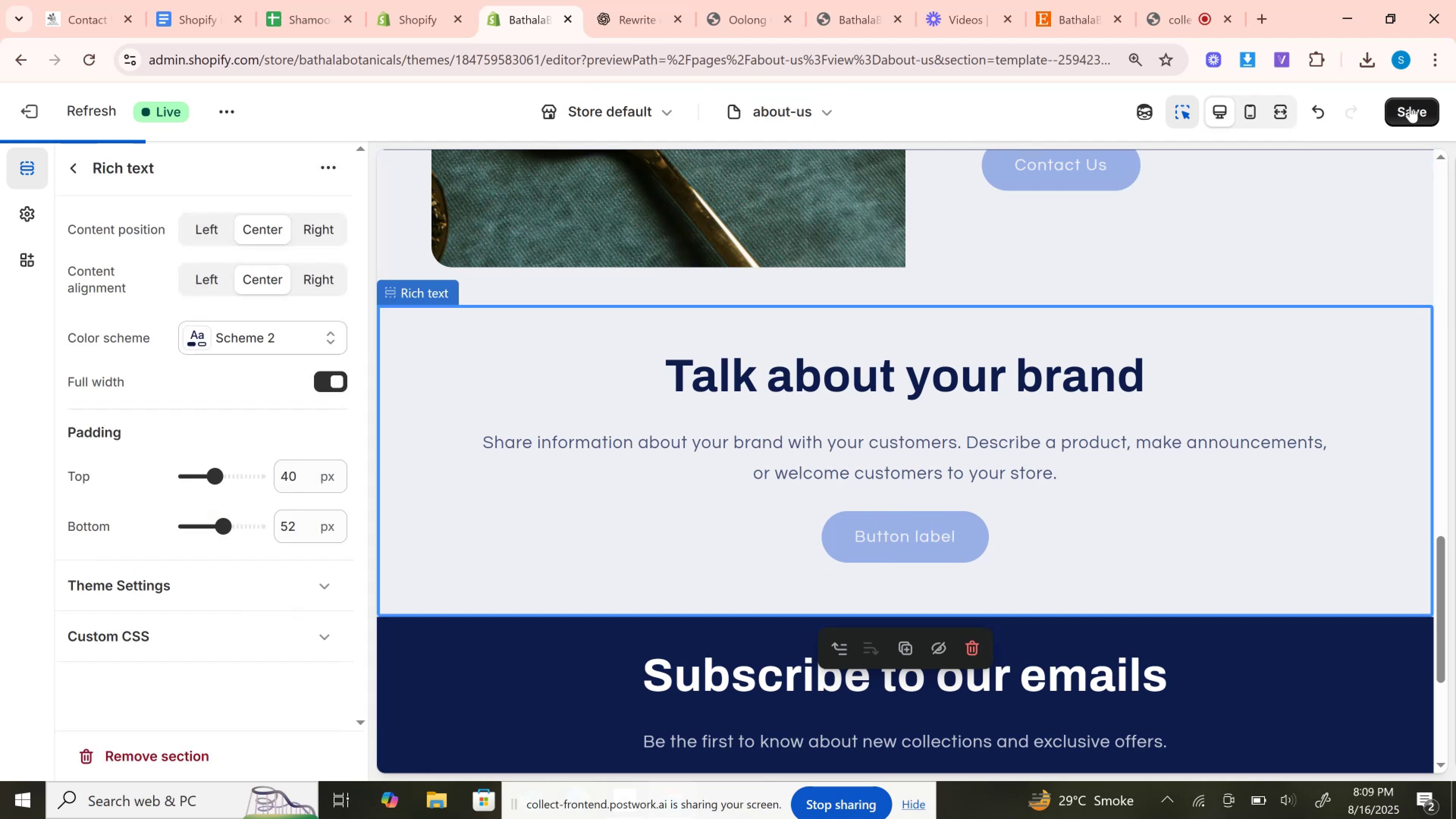 
left_click([1410, 83])
 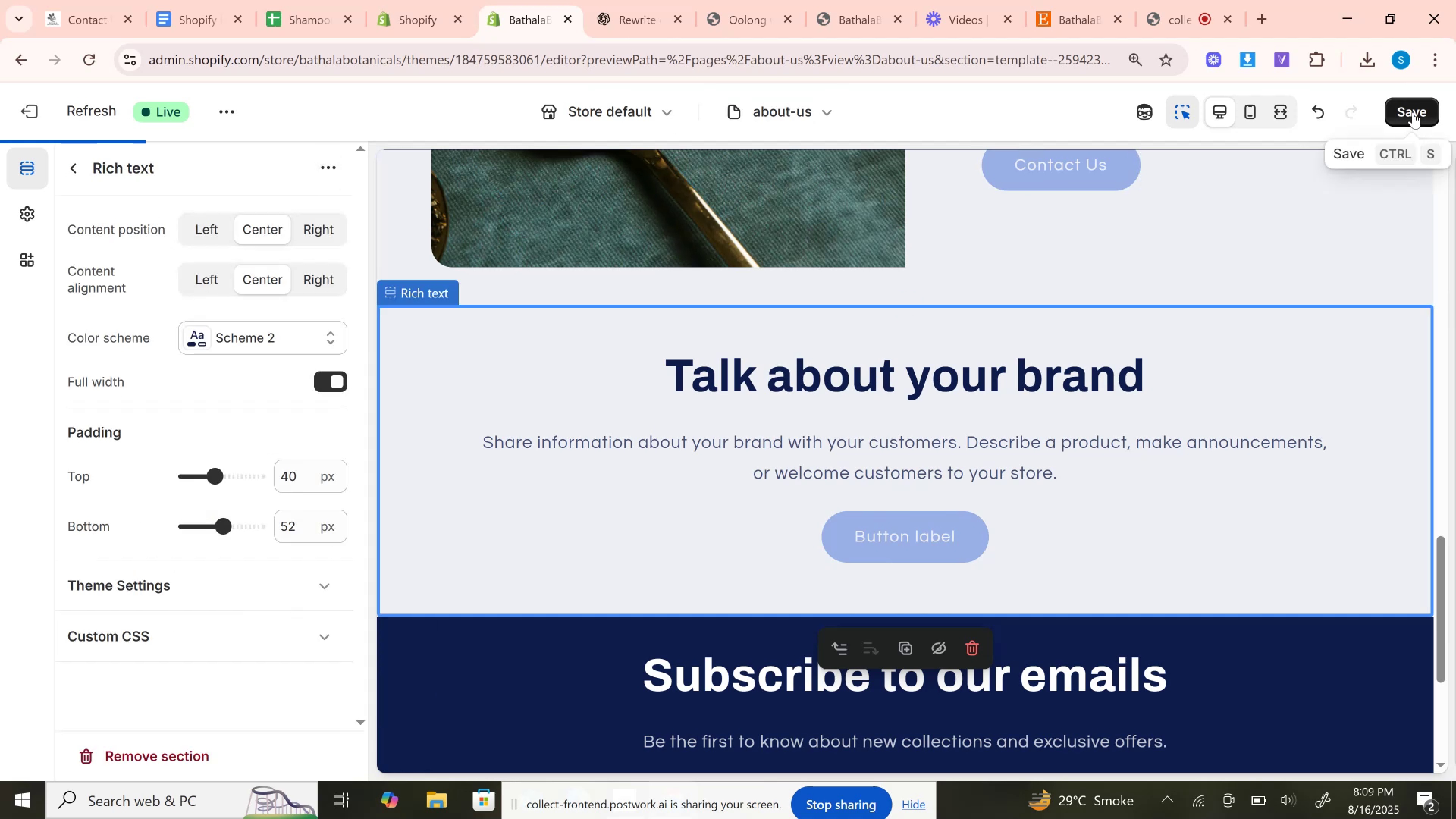 
left_click([1413, 112])
 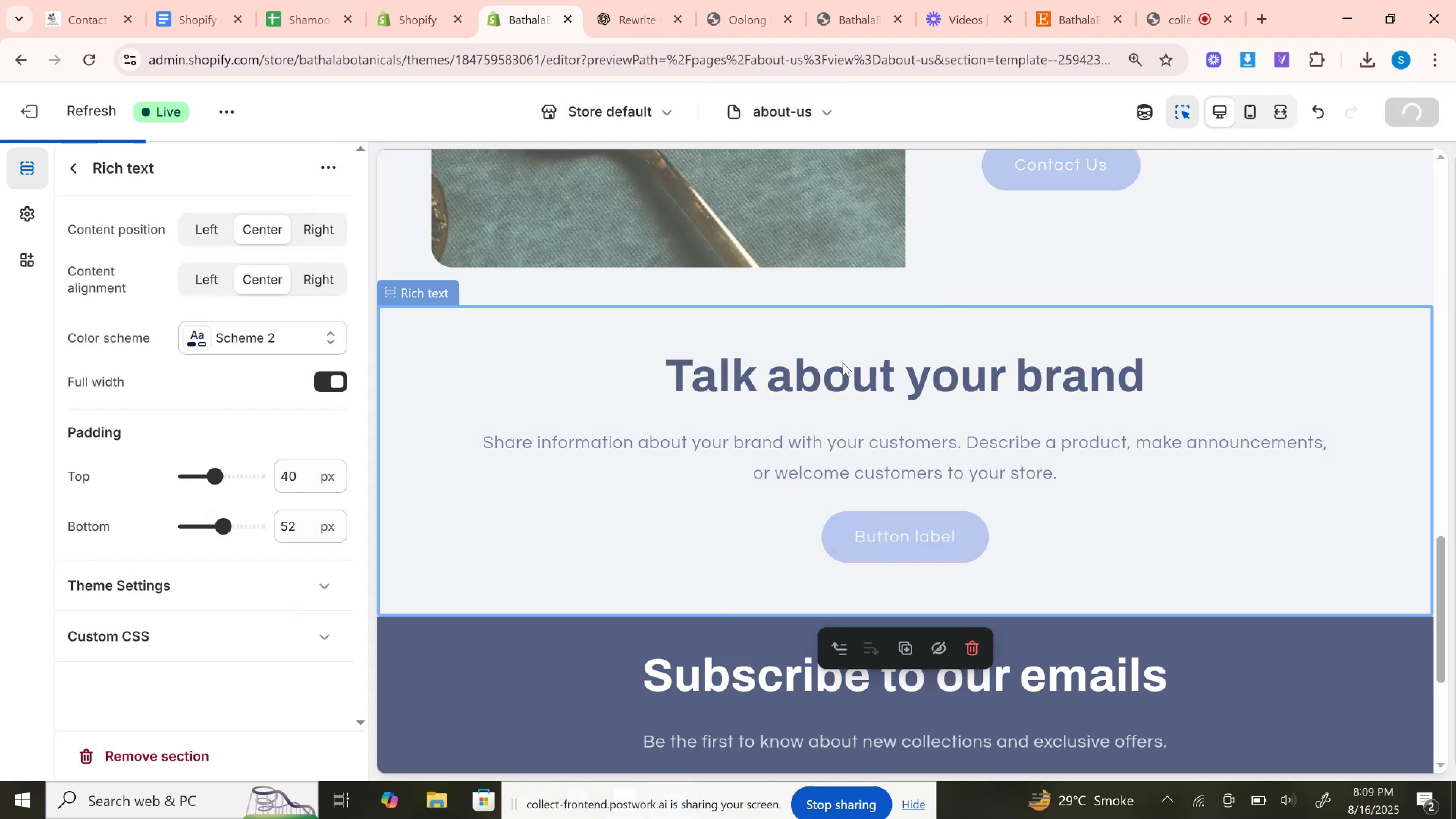 
left_click([843, 363])
 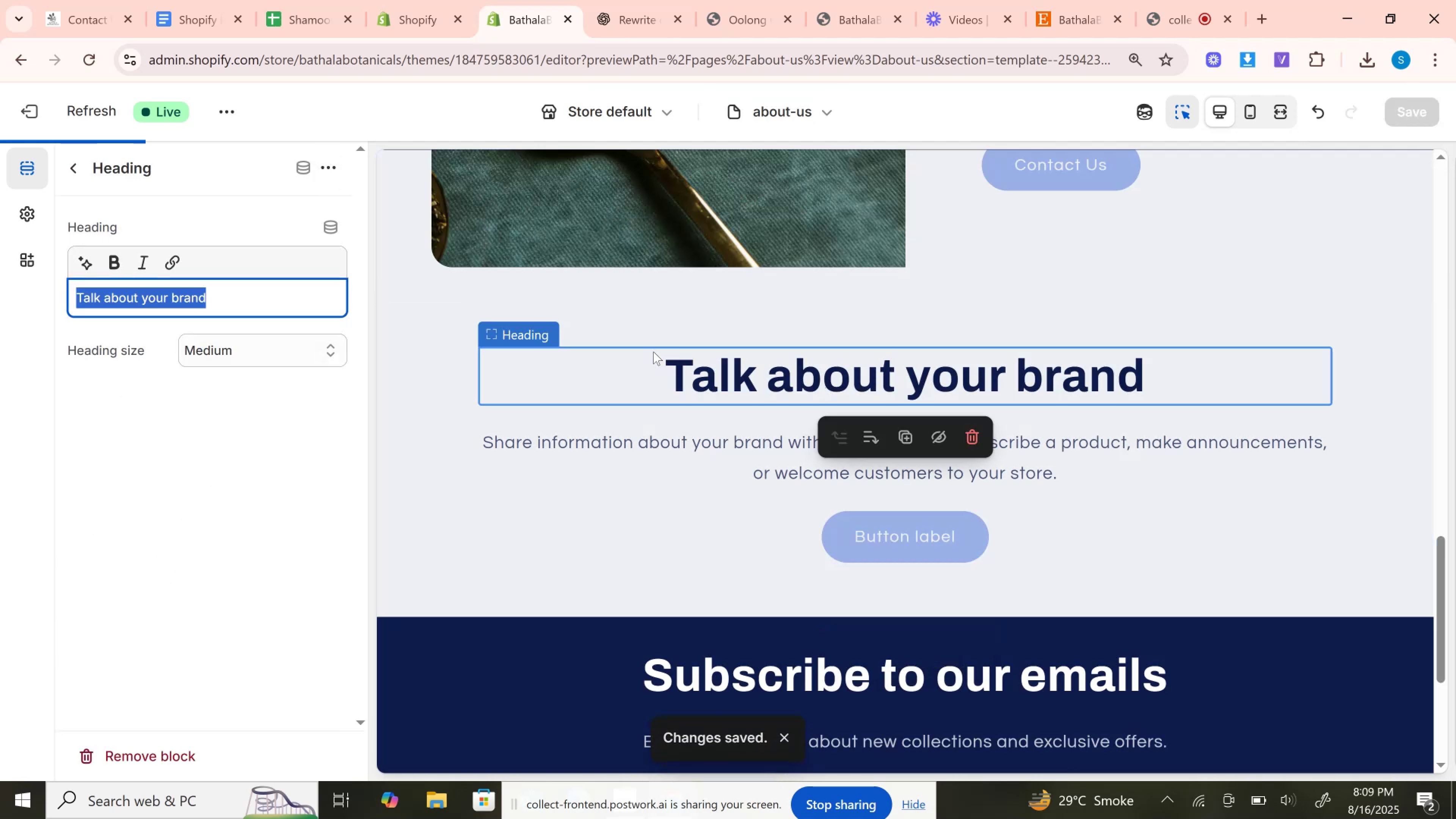 
key(Control+V)
 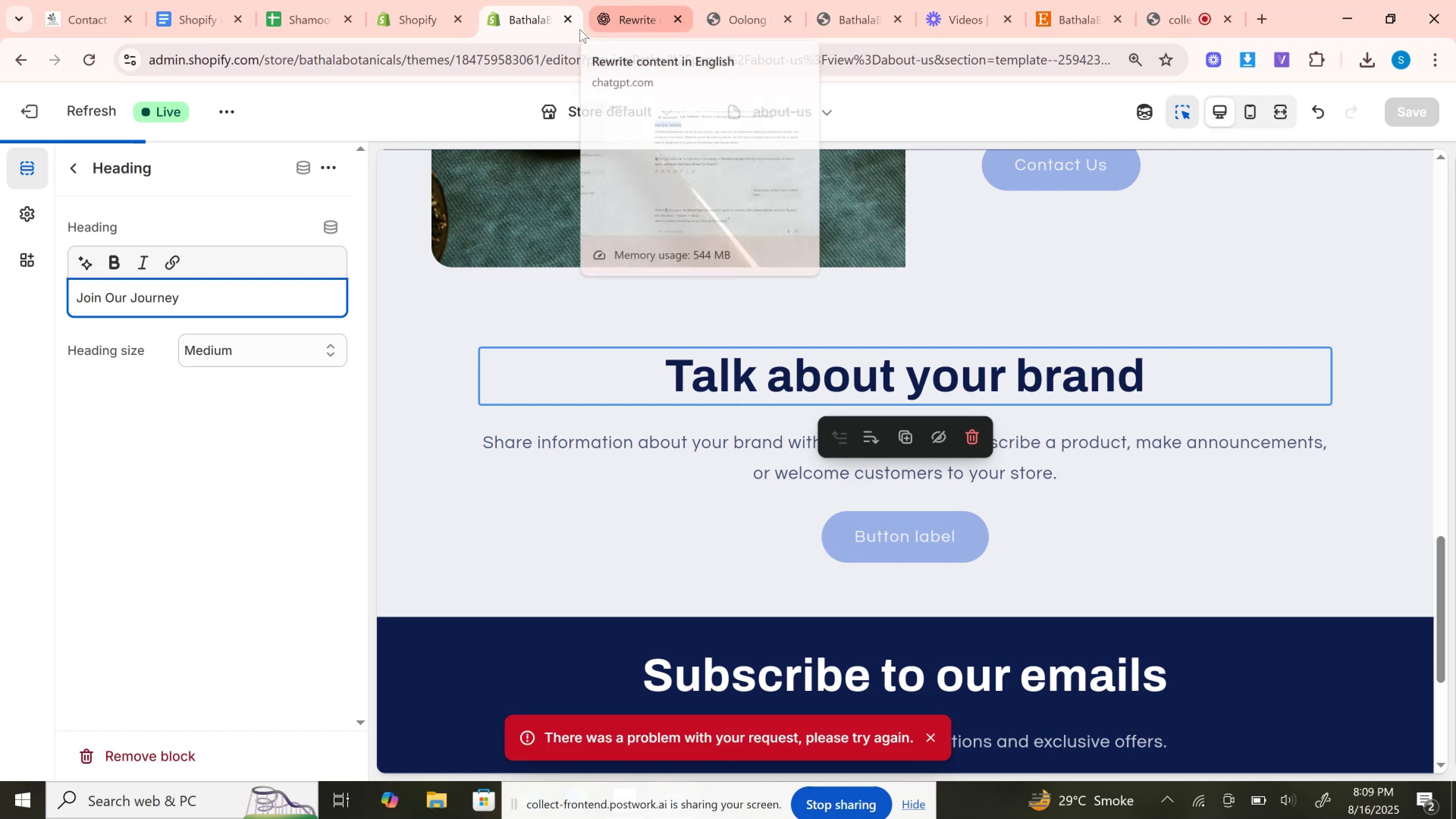 
key(Space)
 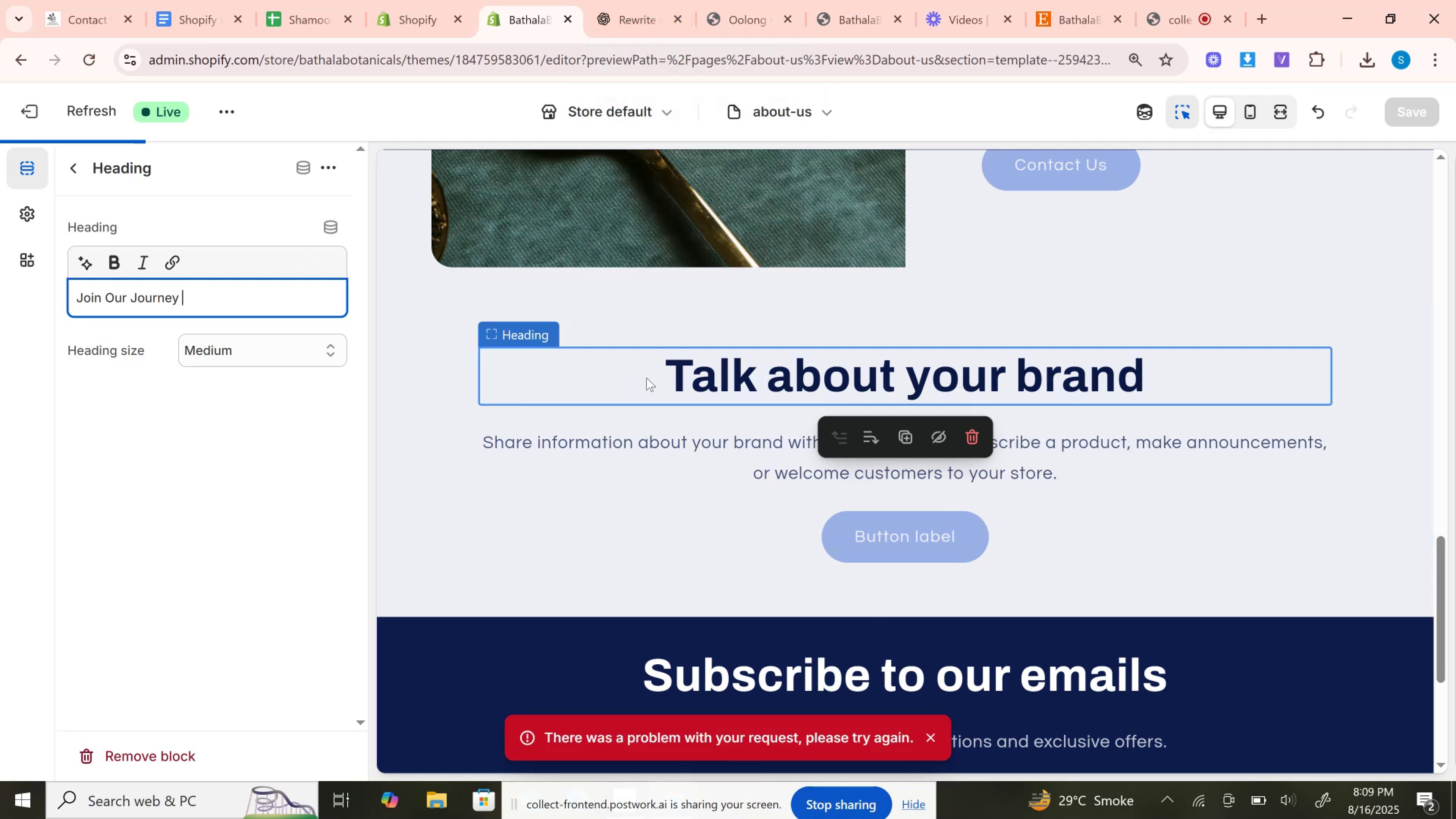 
left_click([646, 362])
 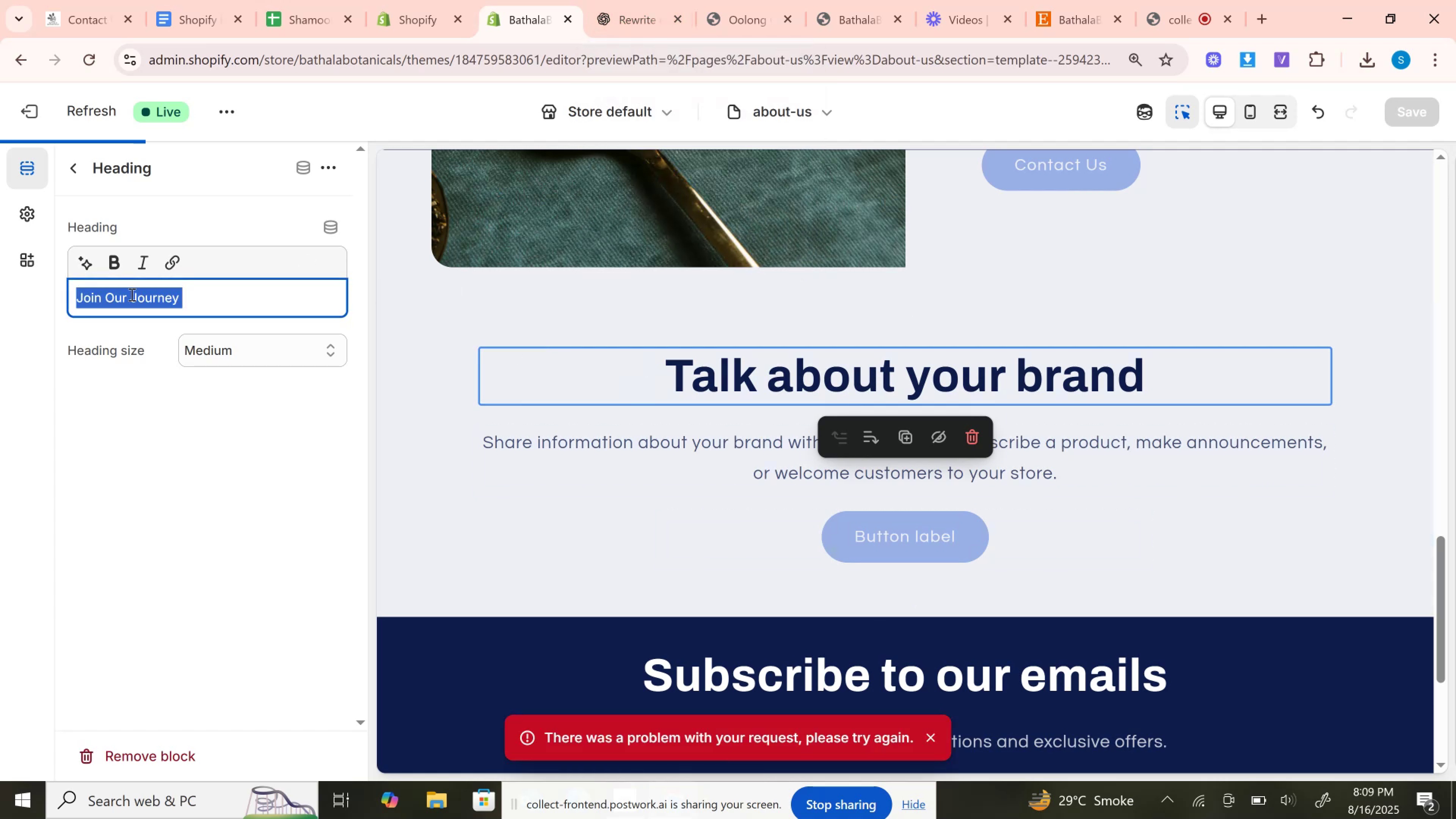 
left_click([131, 294])
 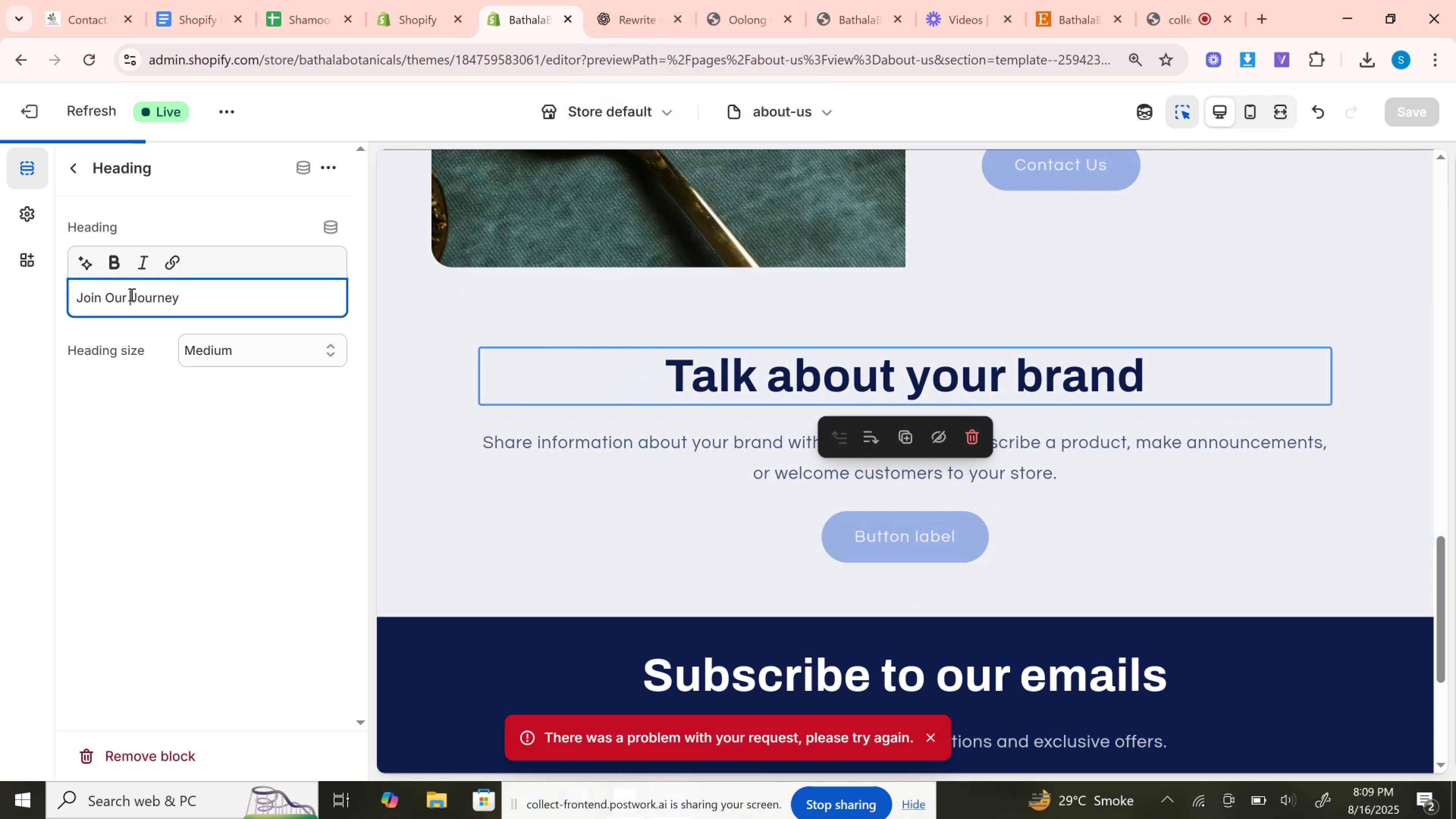 
key(Control+A)
 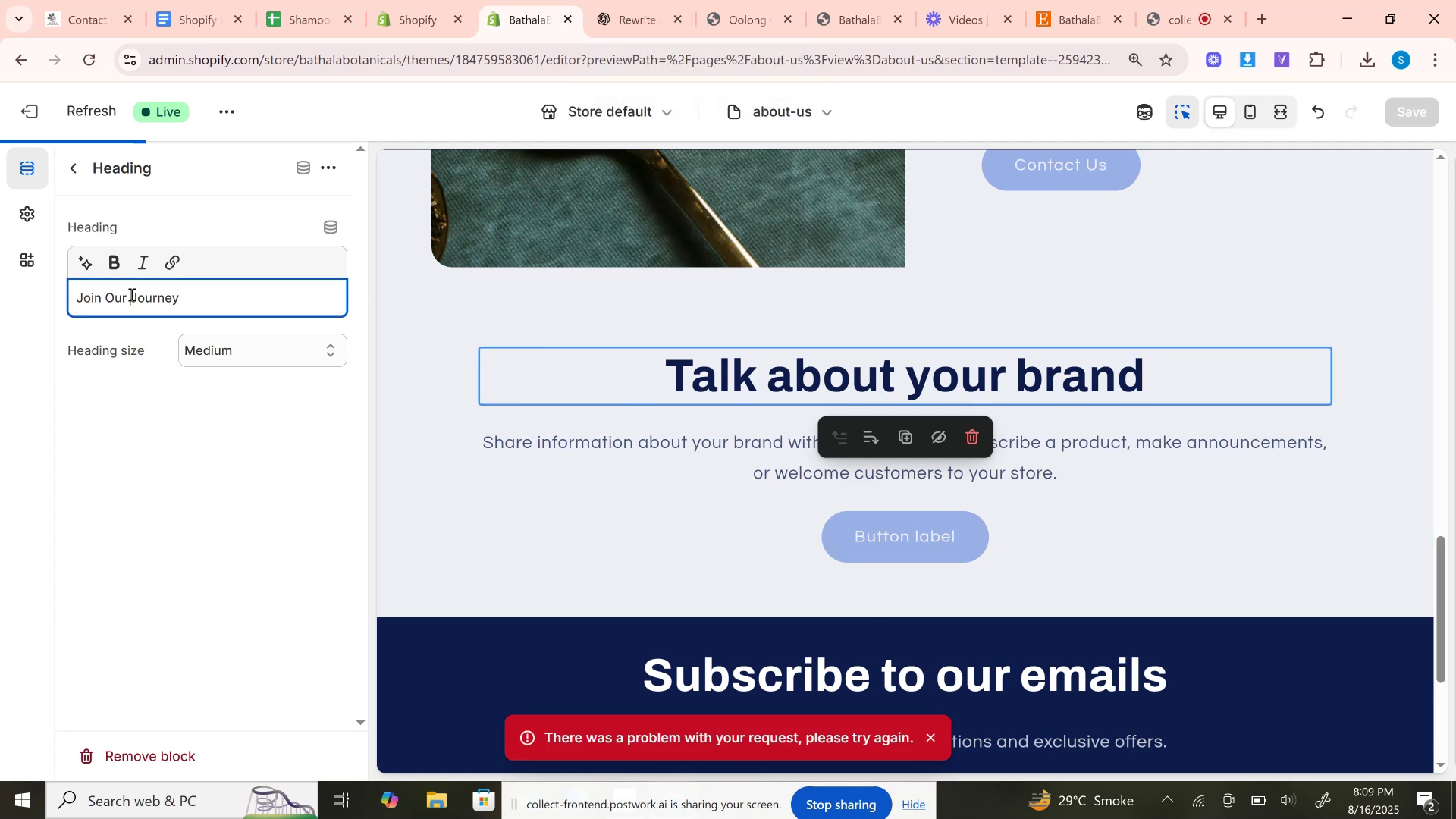 
double_click([131, 294])
 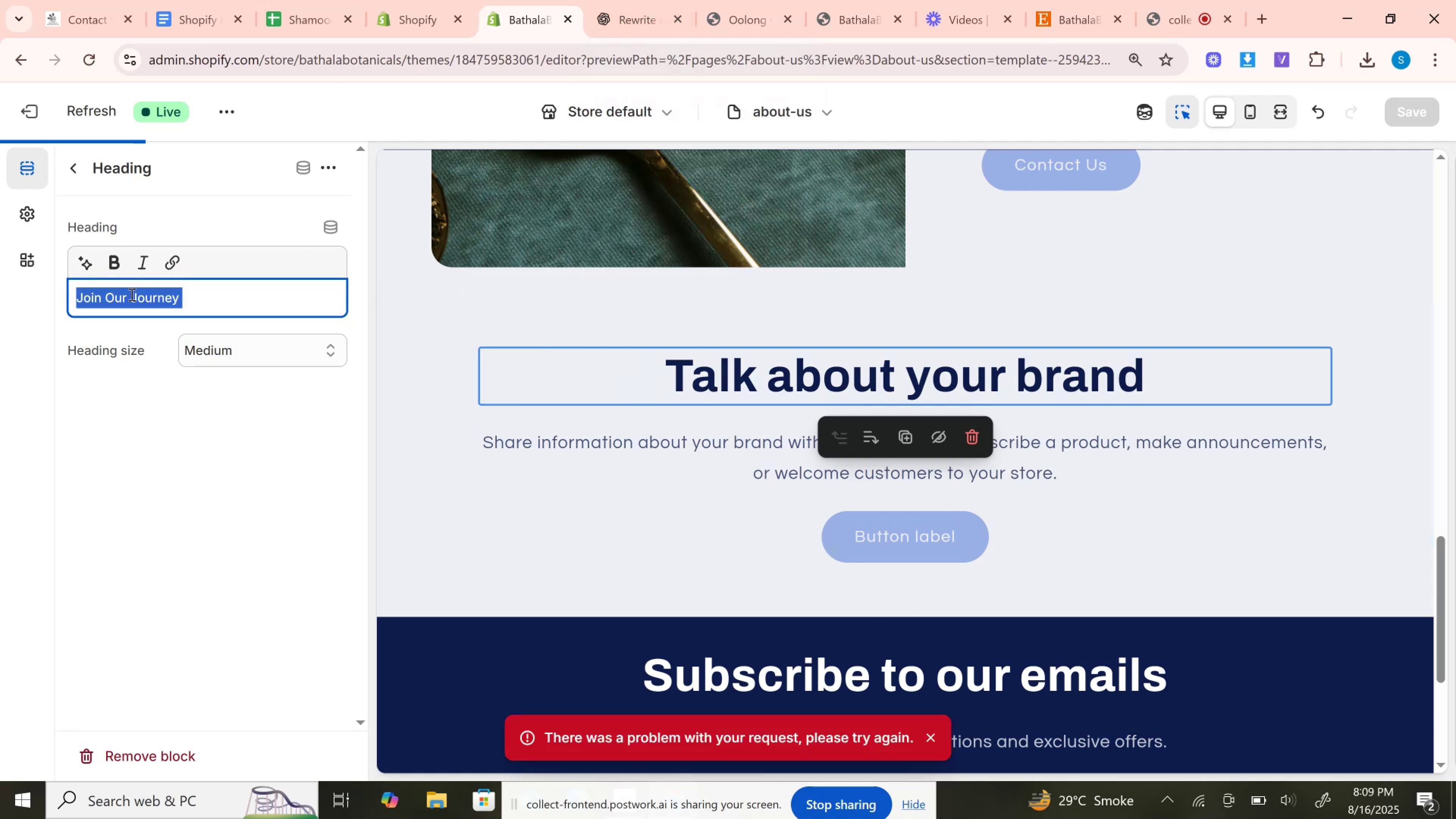 
key(Control+V)
 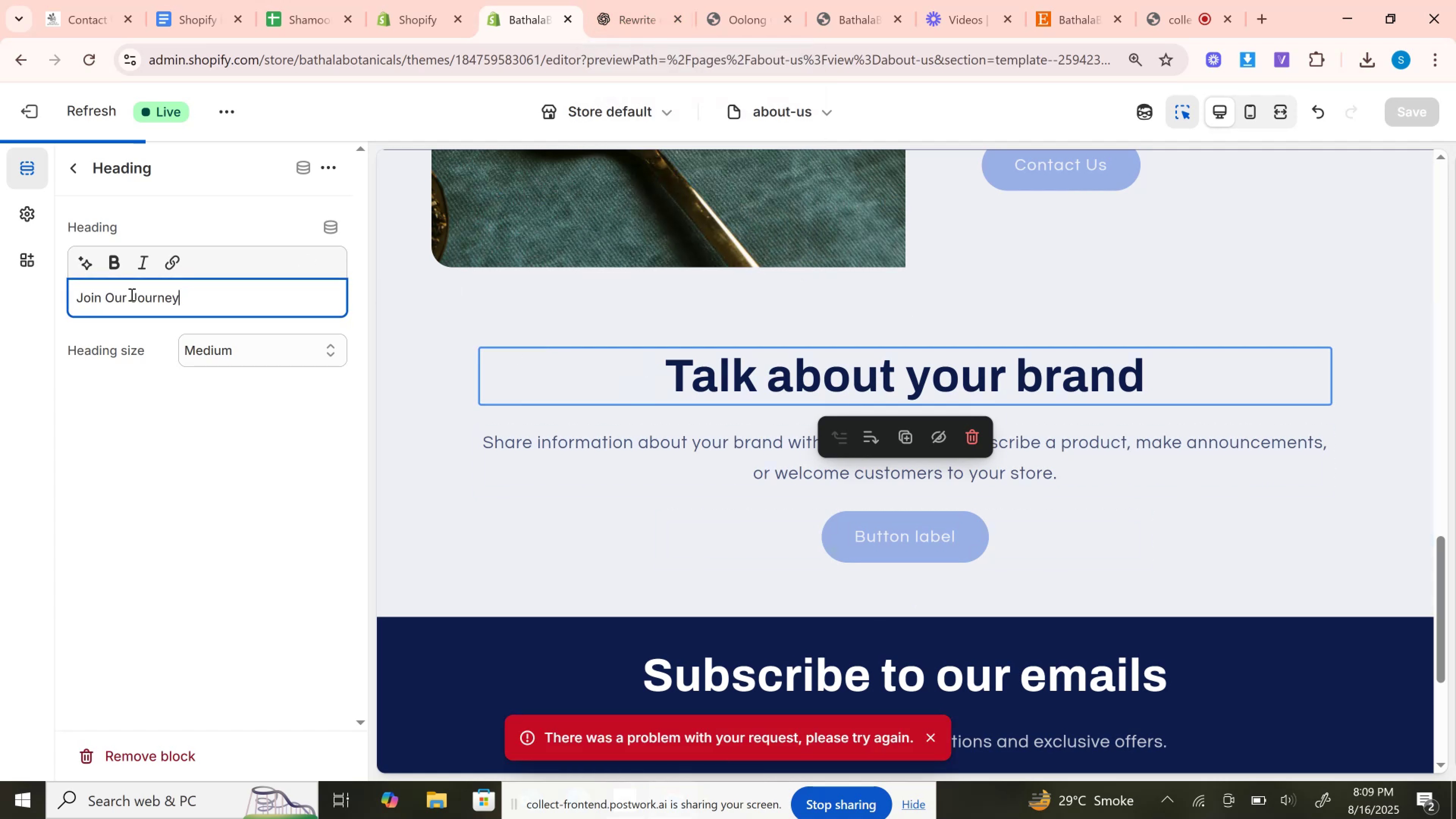 
type(aa)
 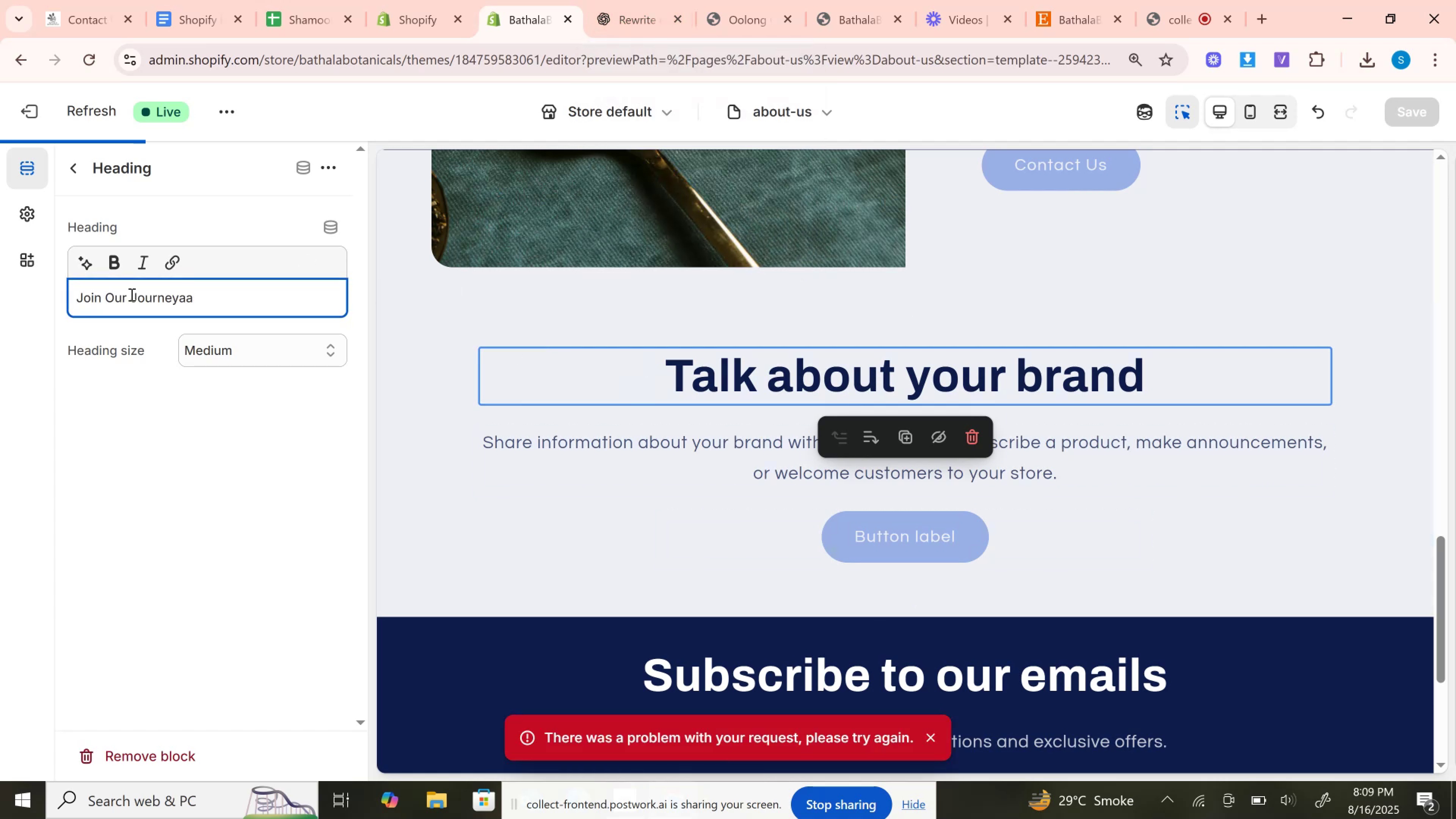 
hold_key(key=Backspace, duration=1.34)
 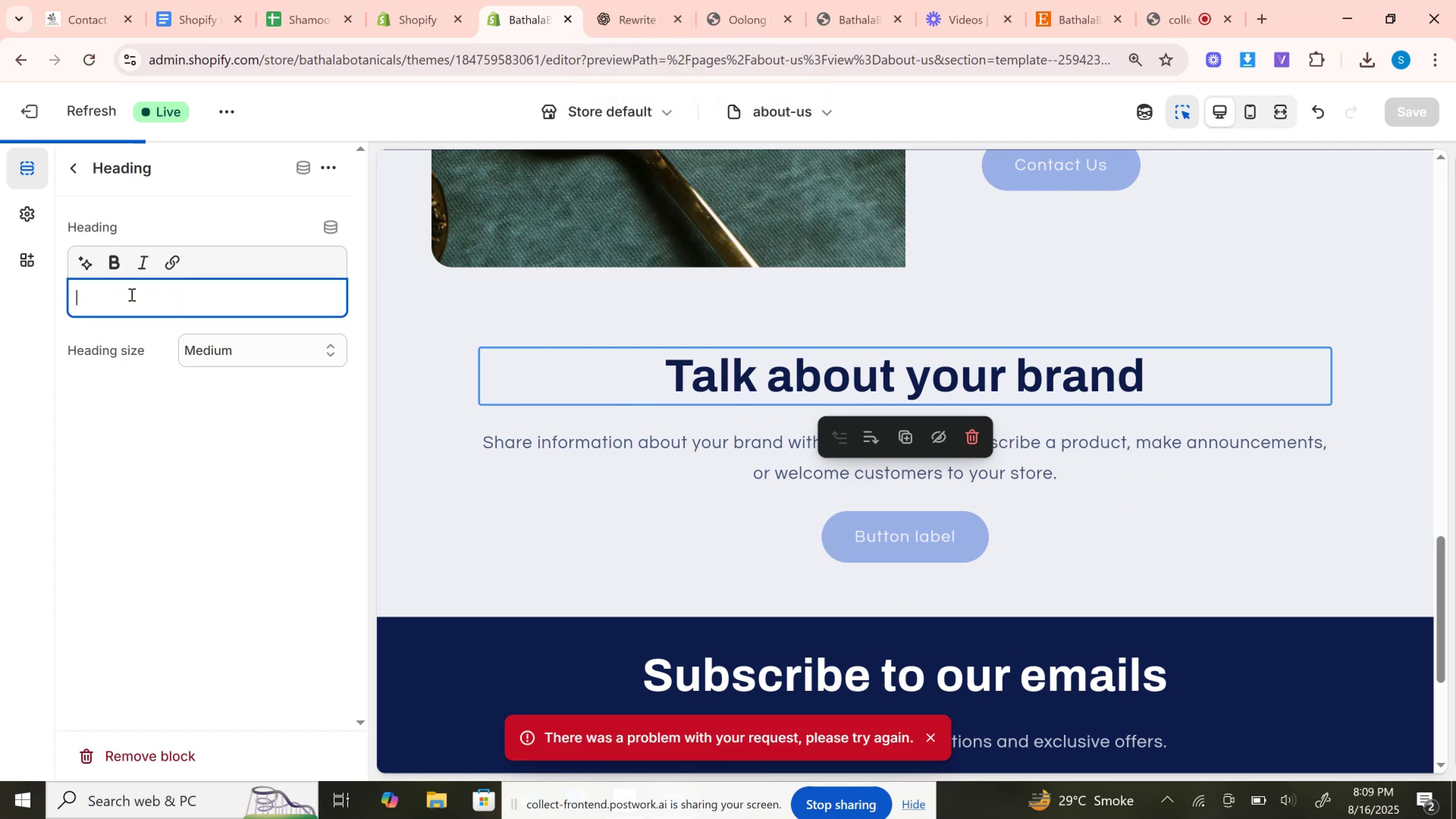 
key(Control+V)
 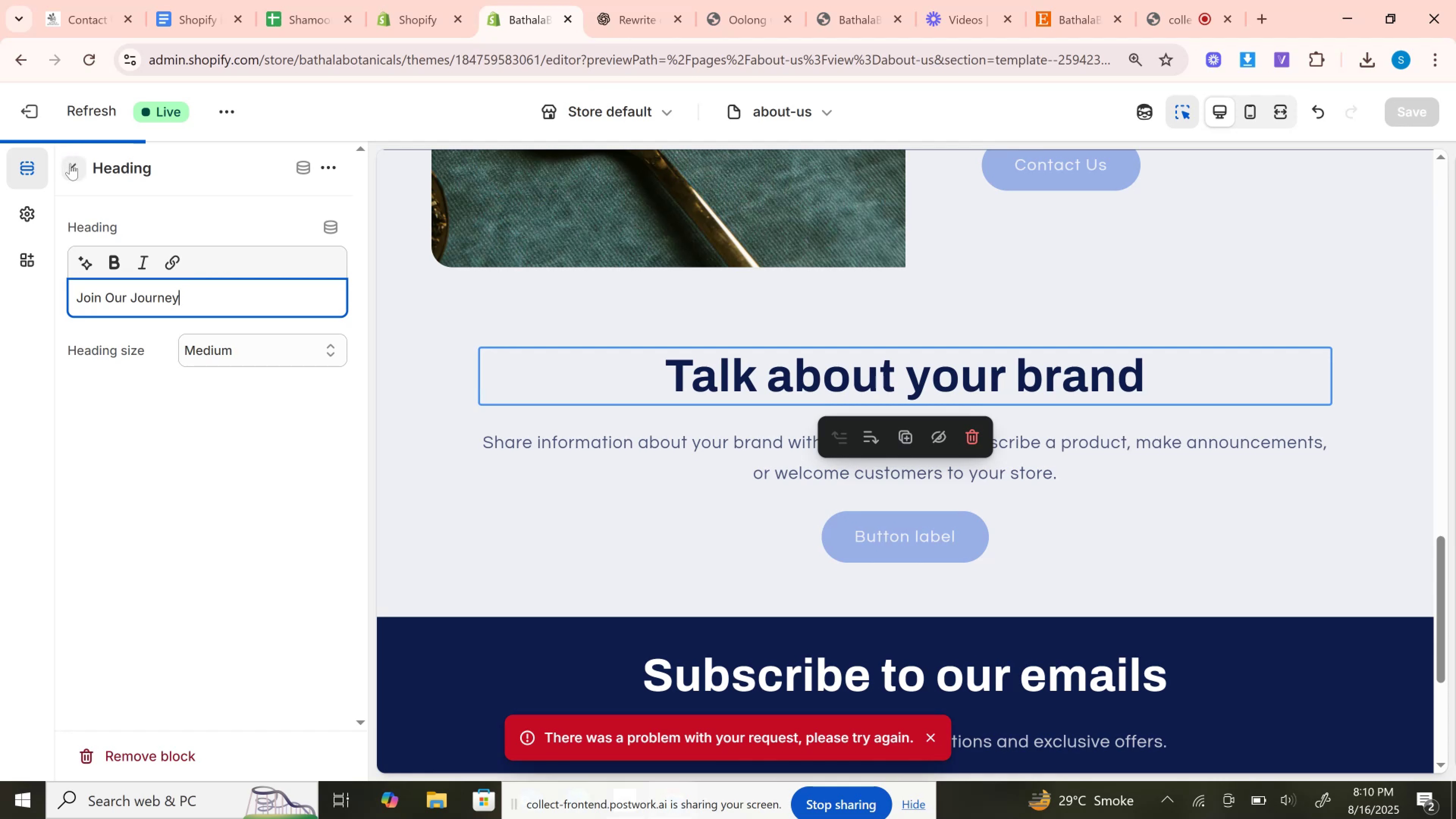 
left_click([70, 182])
 